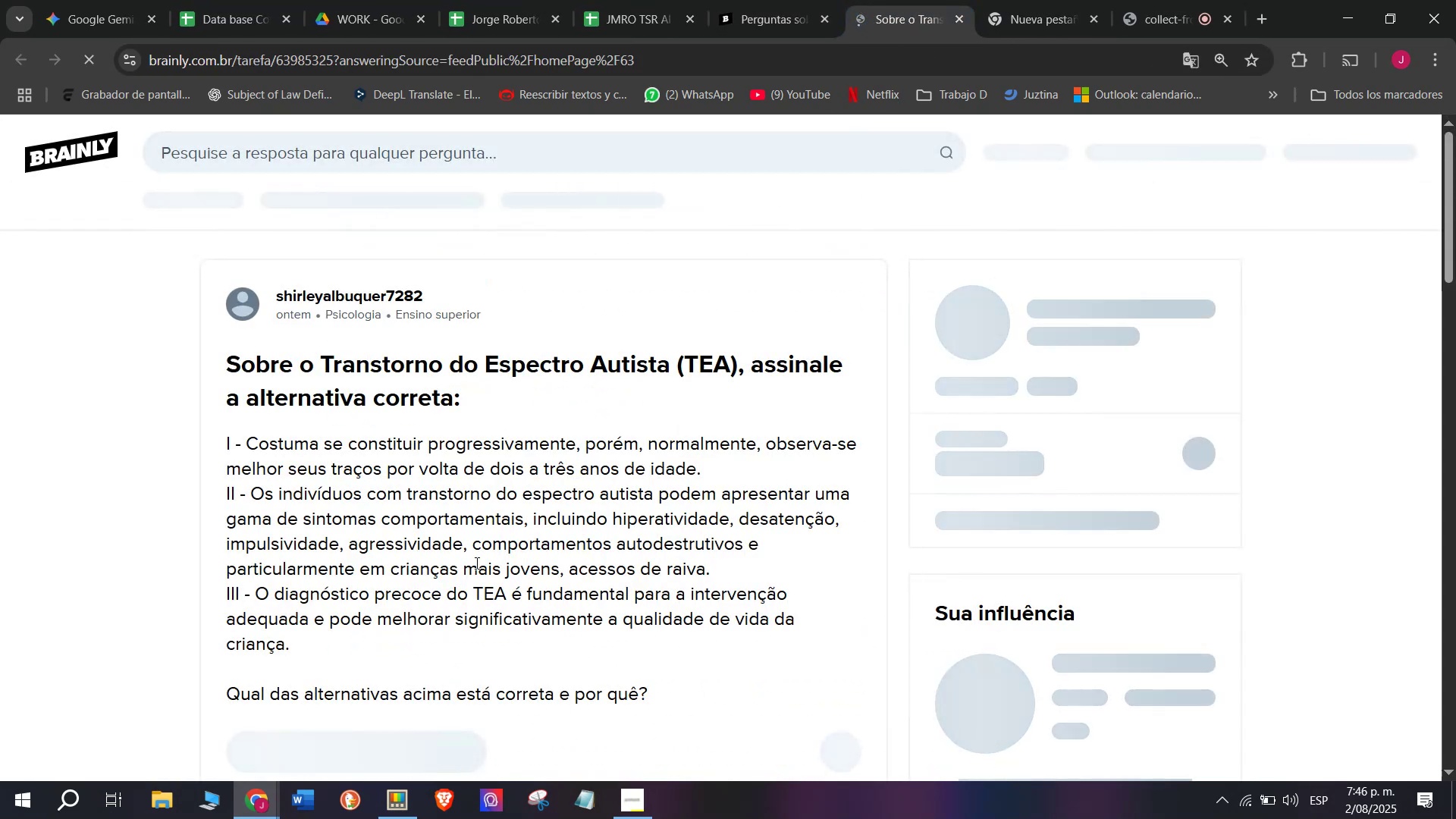 
scroll: coordinate [485, 610], scroll_direction: down, amount: 1.0
 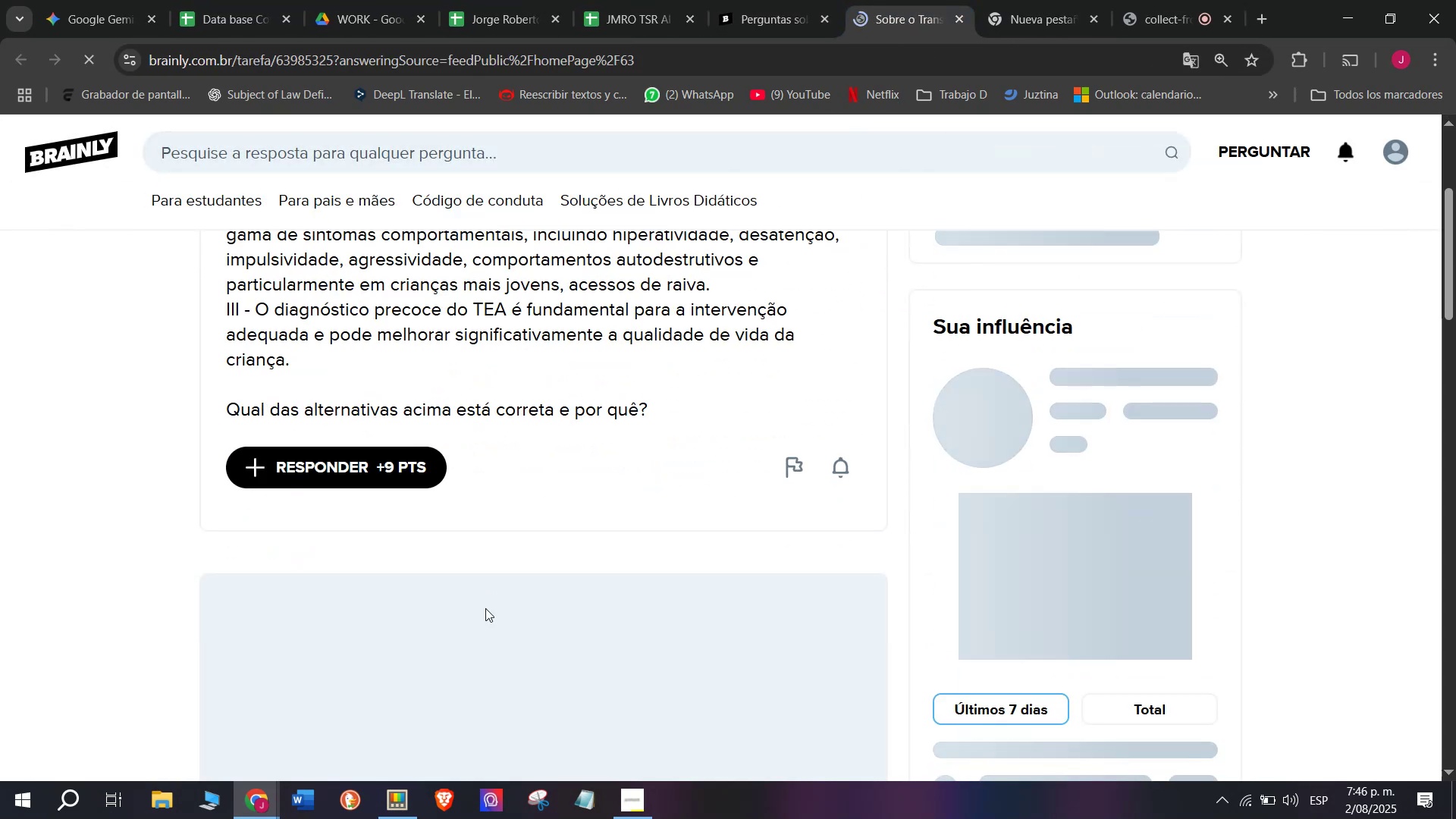 
scroll: coordinate [485, 608], scroll_direction: up, amount: 1.0
 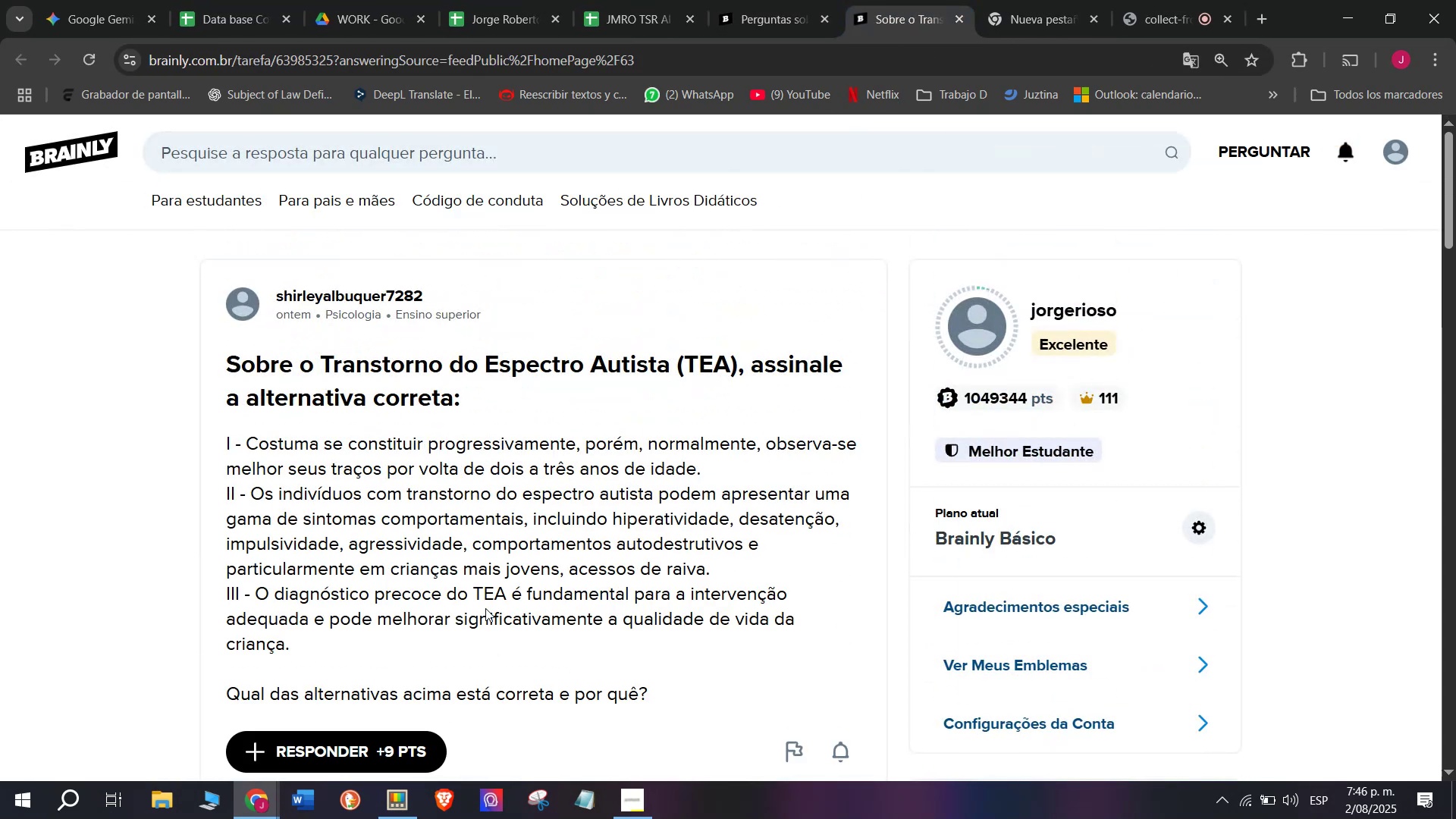 
scroll: coordinate [485, 608], scroll_direction: down, amount: 1.0
 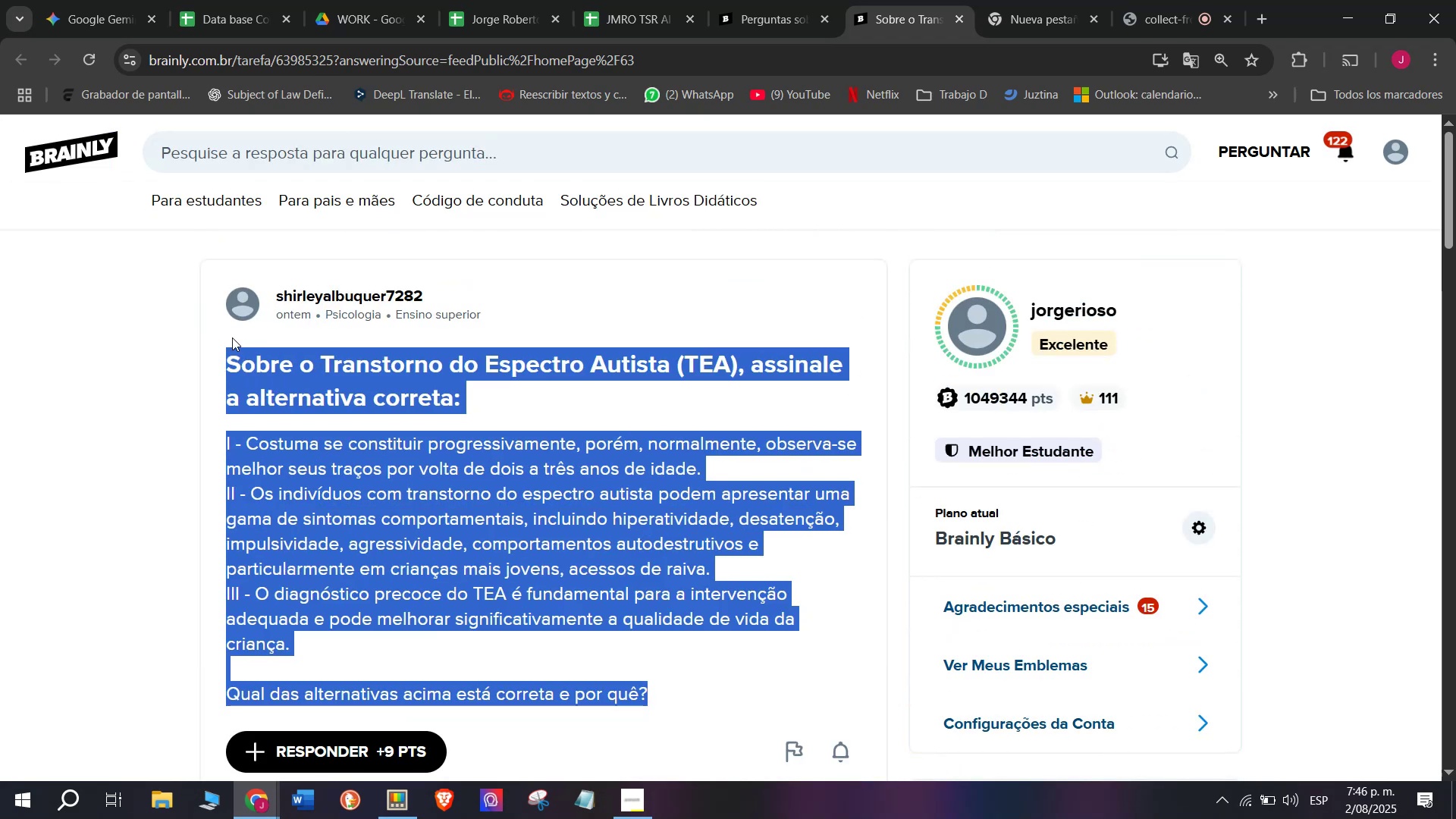 
key(Control+C)
 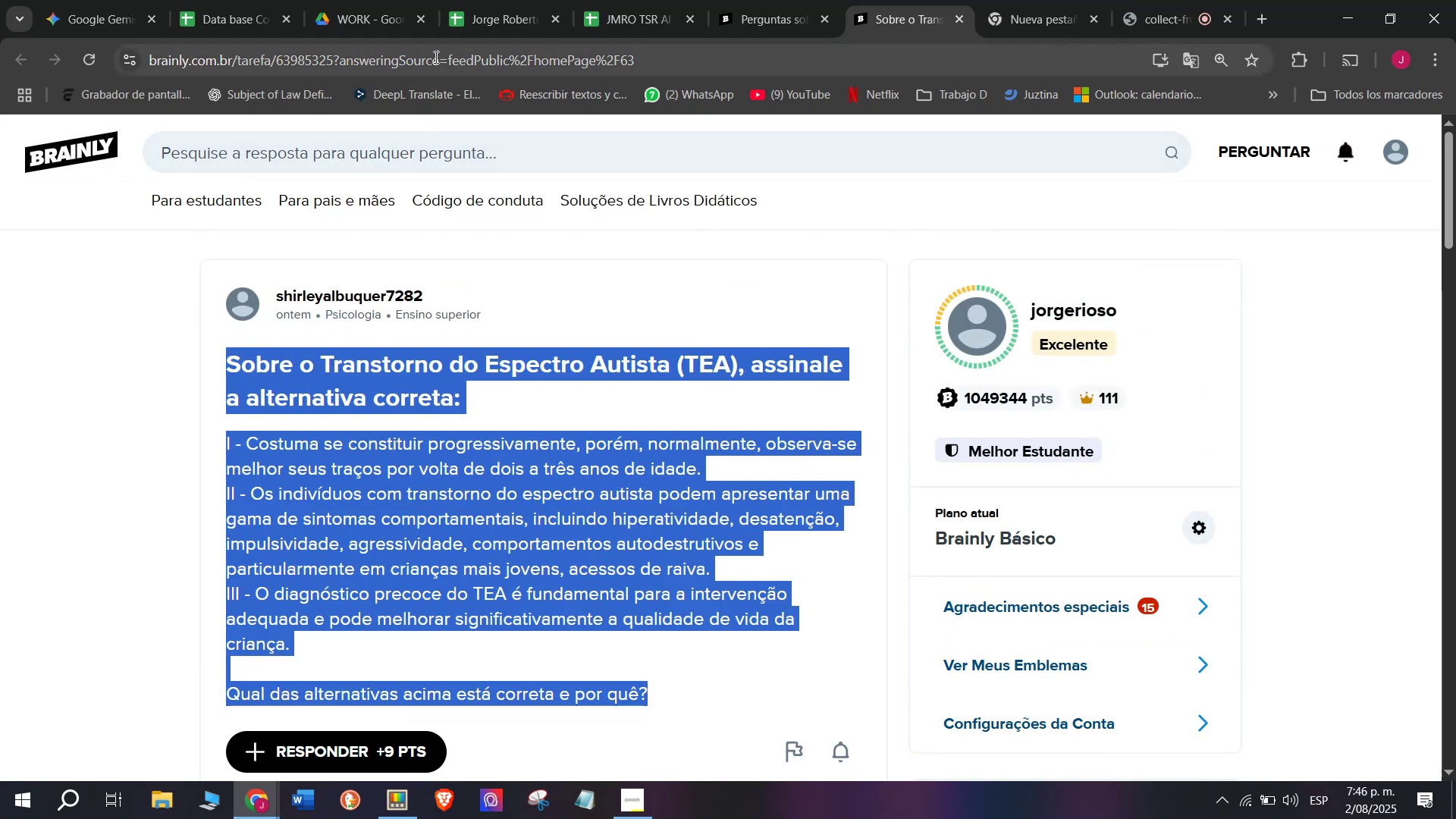 
double_click([435, 56])
 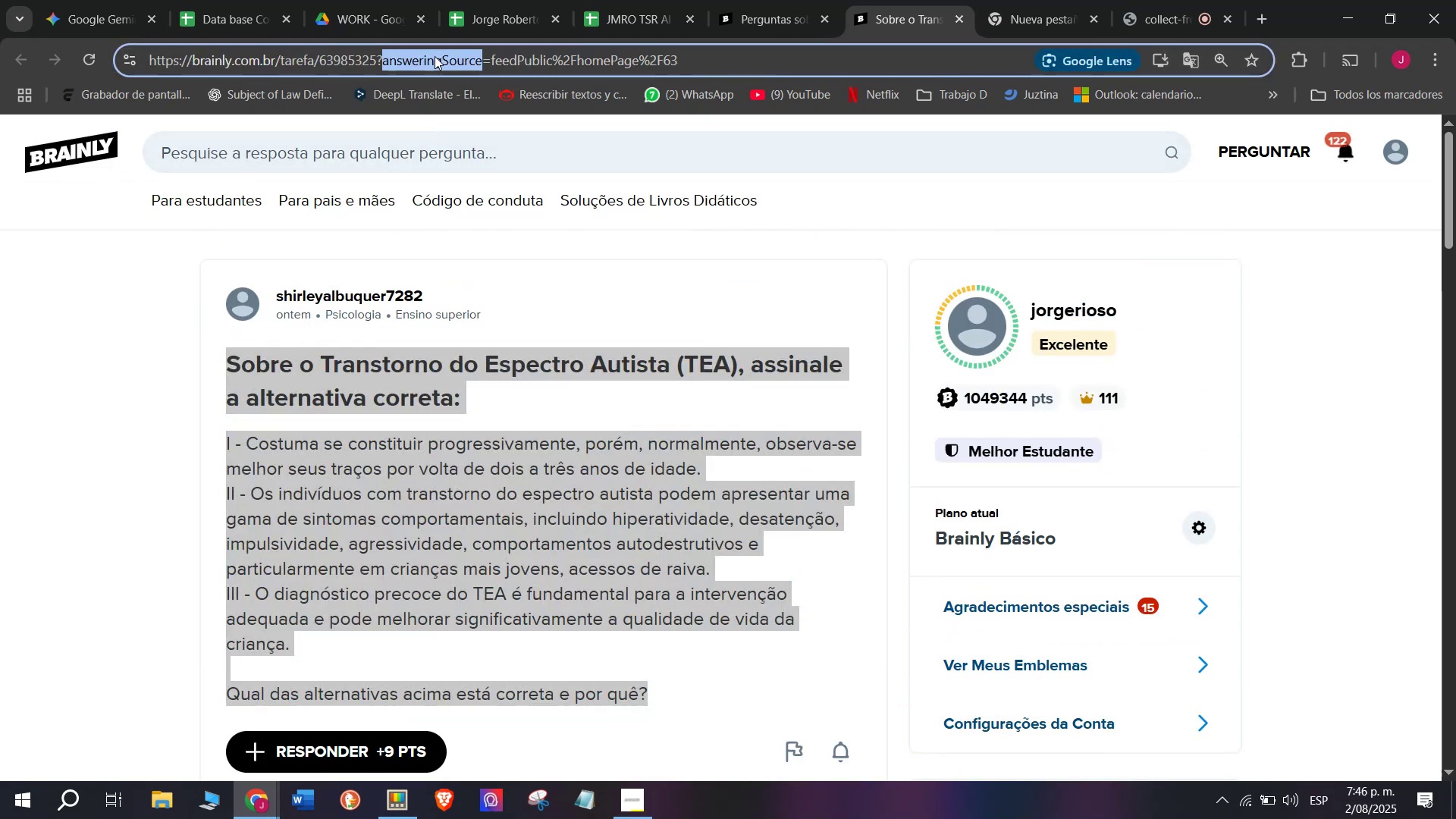 
triple_click([435, 56])
 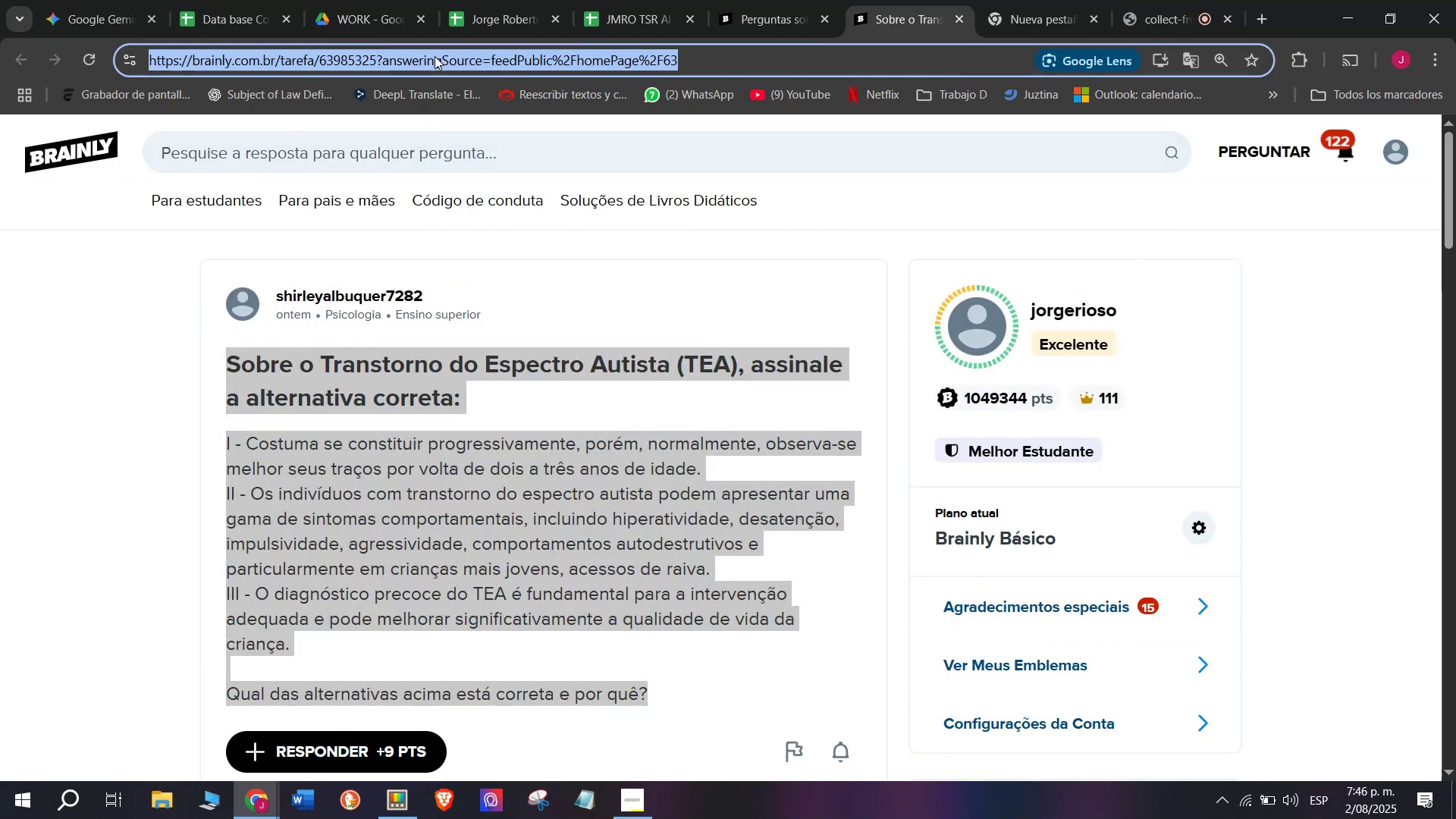 
key(Control+C)
 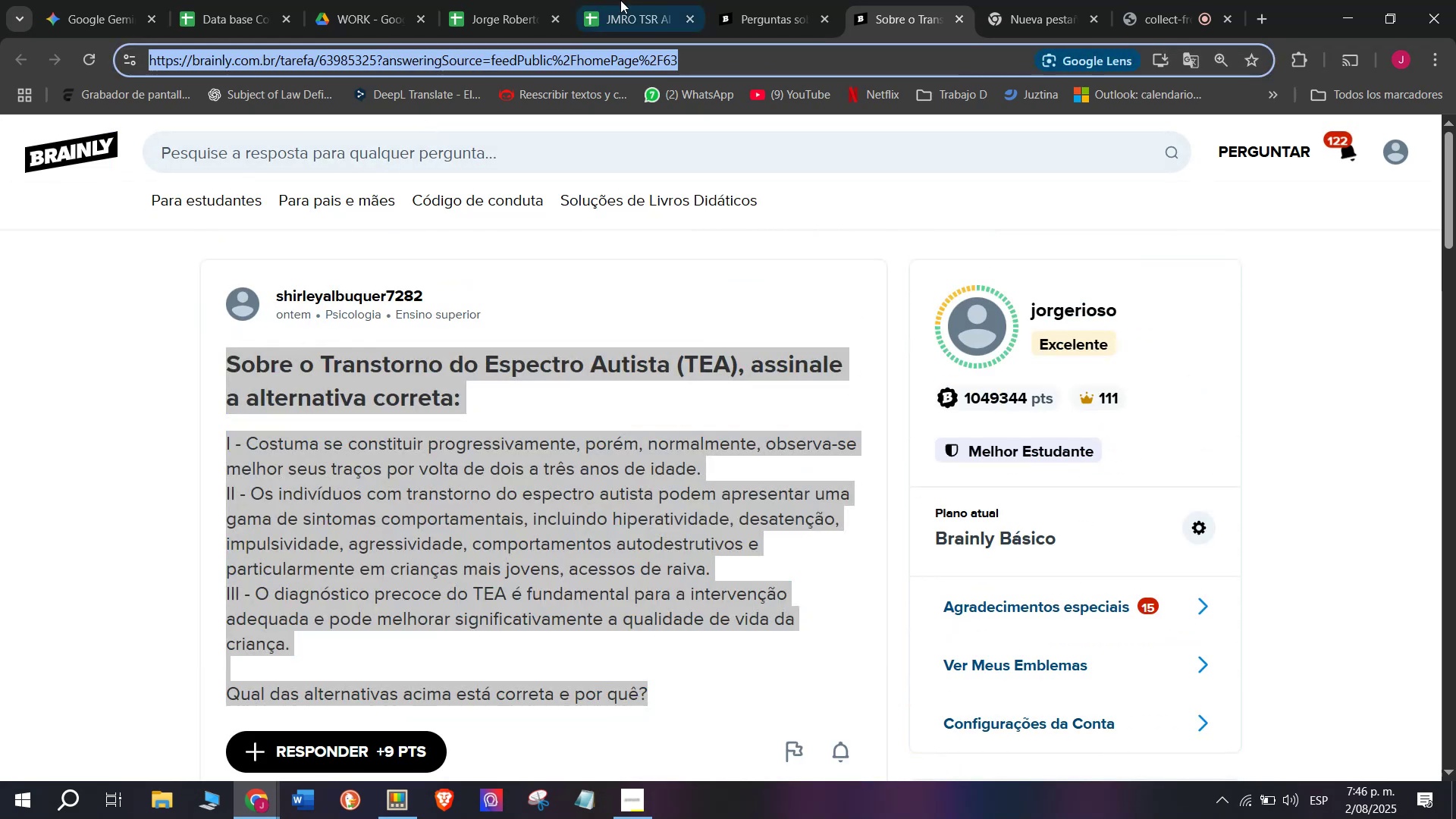 
left_click([627, 0])
 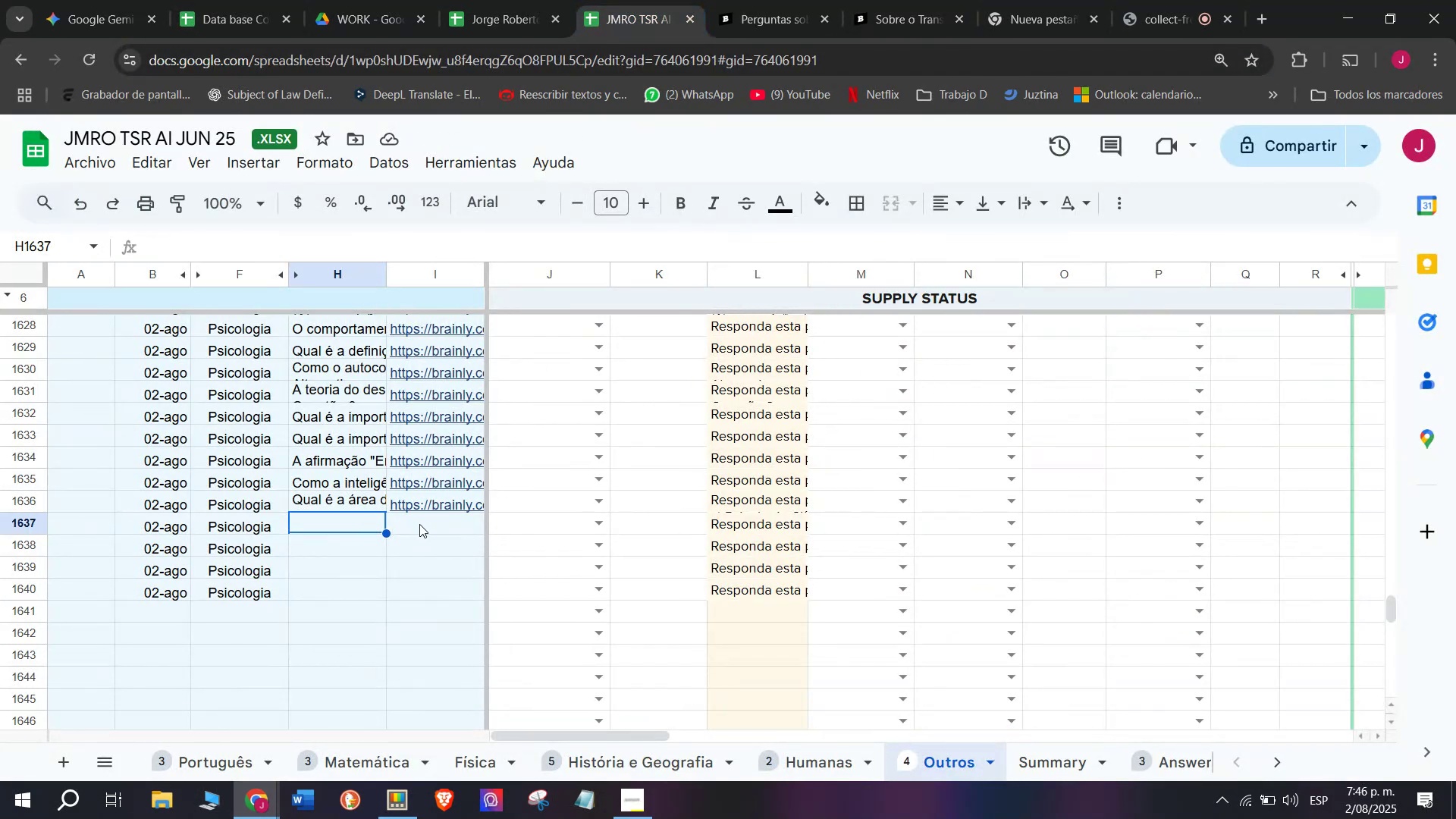 
double_click([419, 524])
 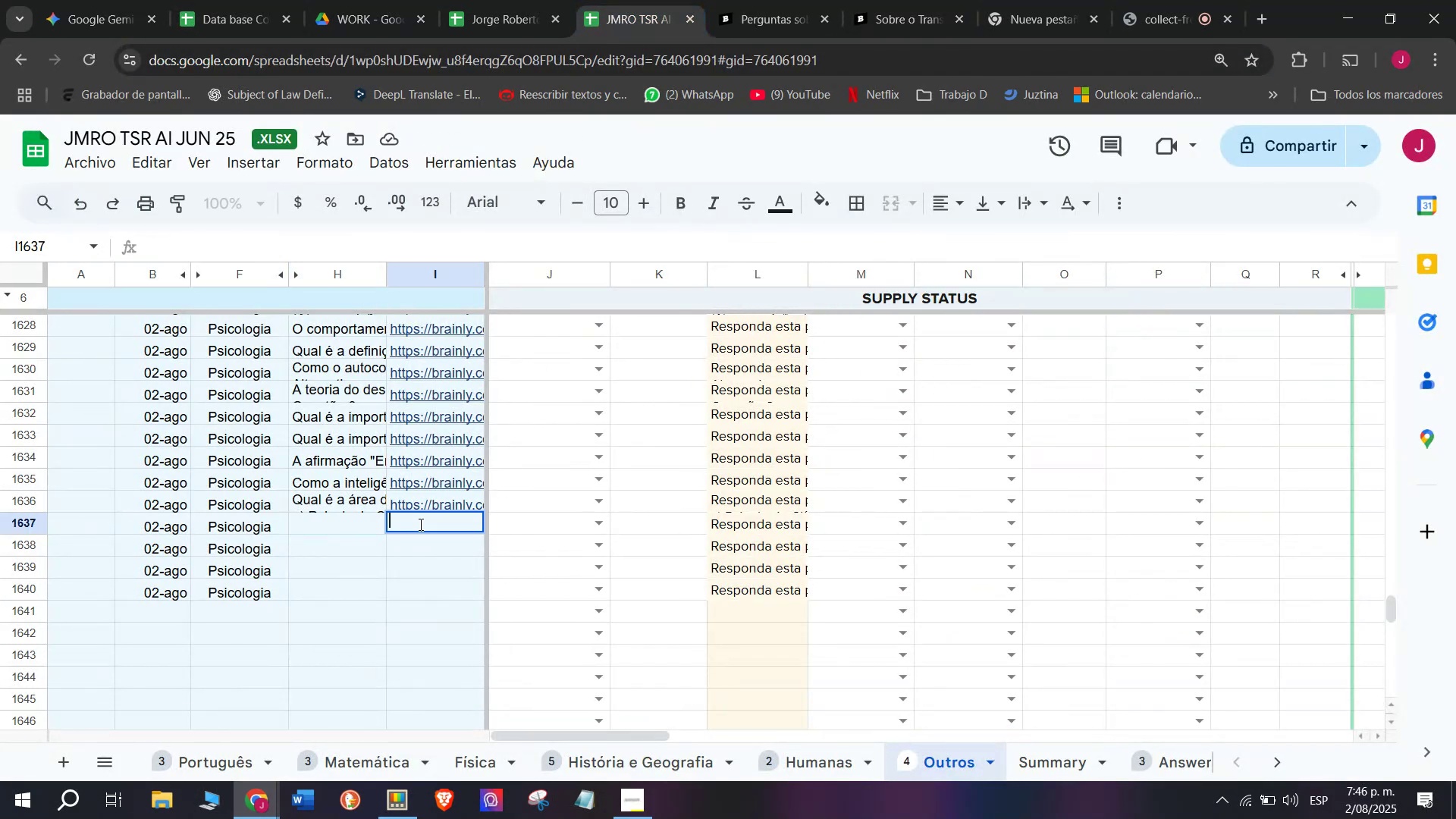 
key(Control+V)
 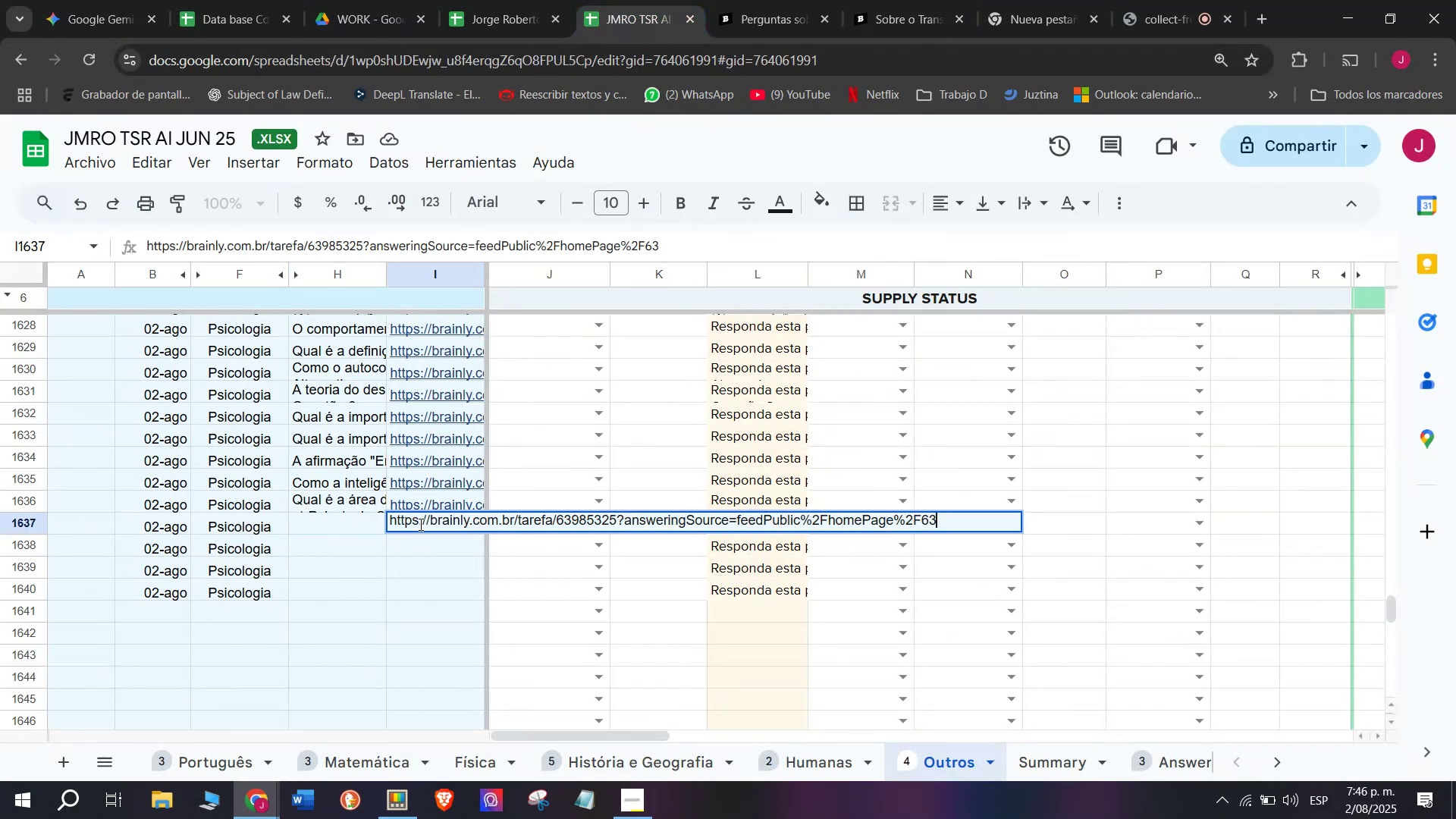 
key(Enter)
 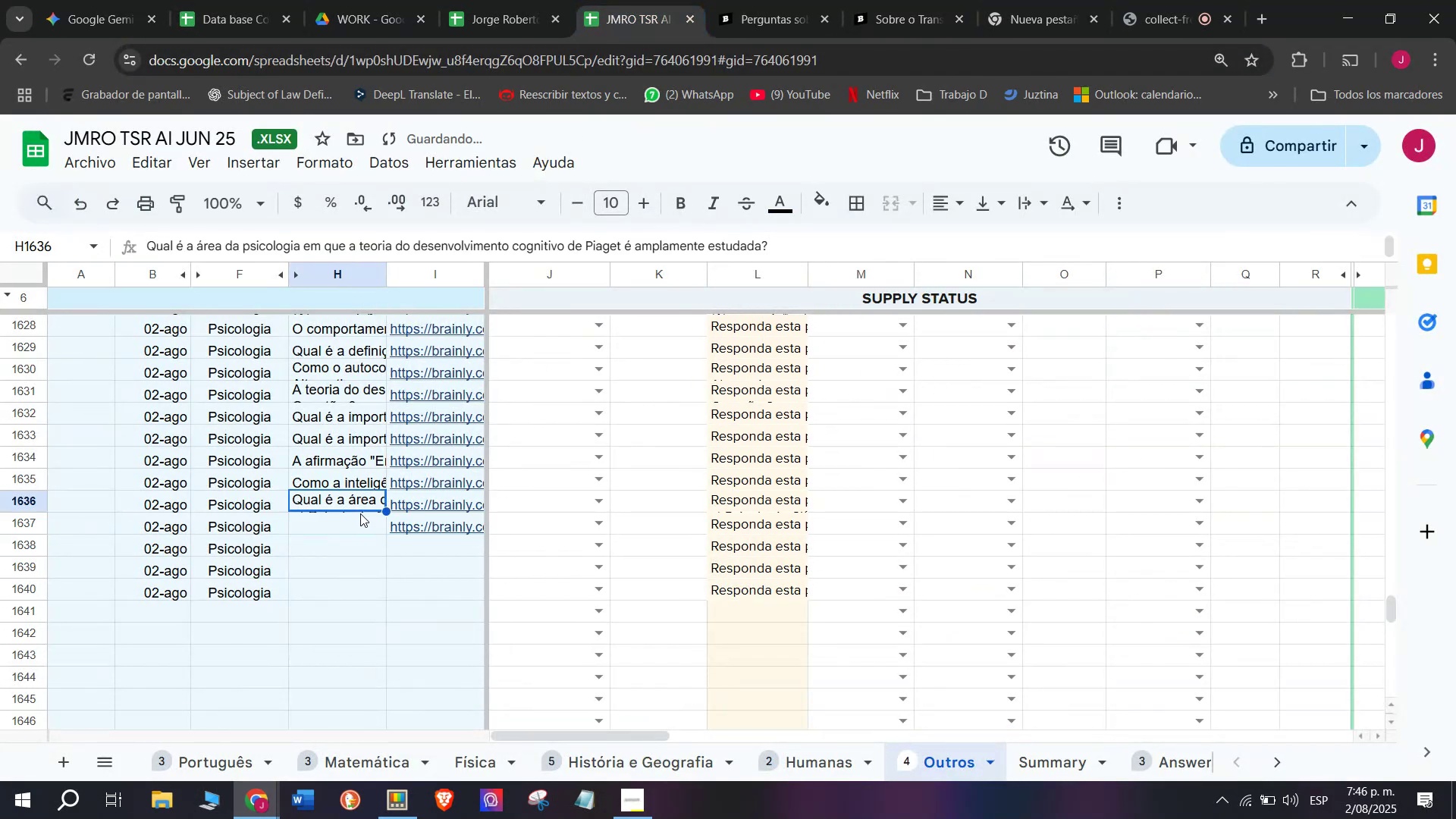 
double_click([346, 523])
 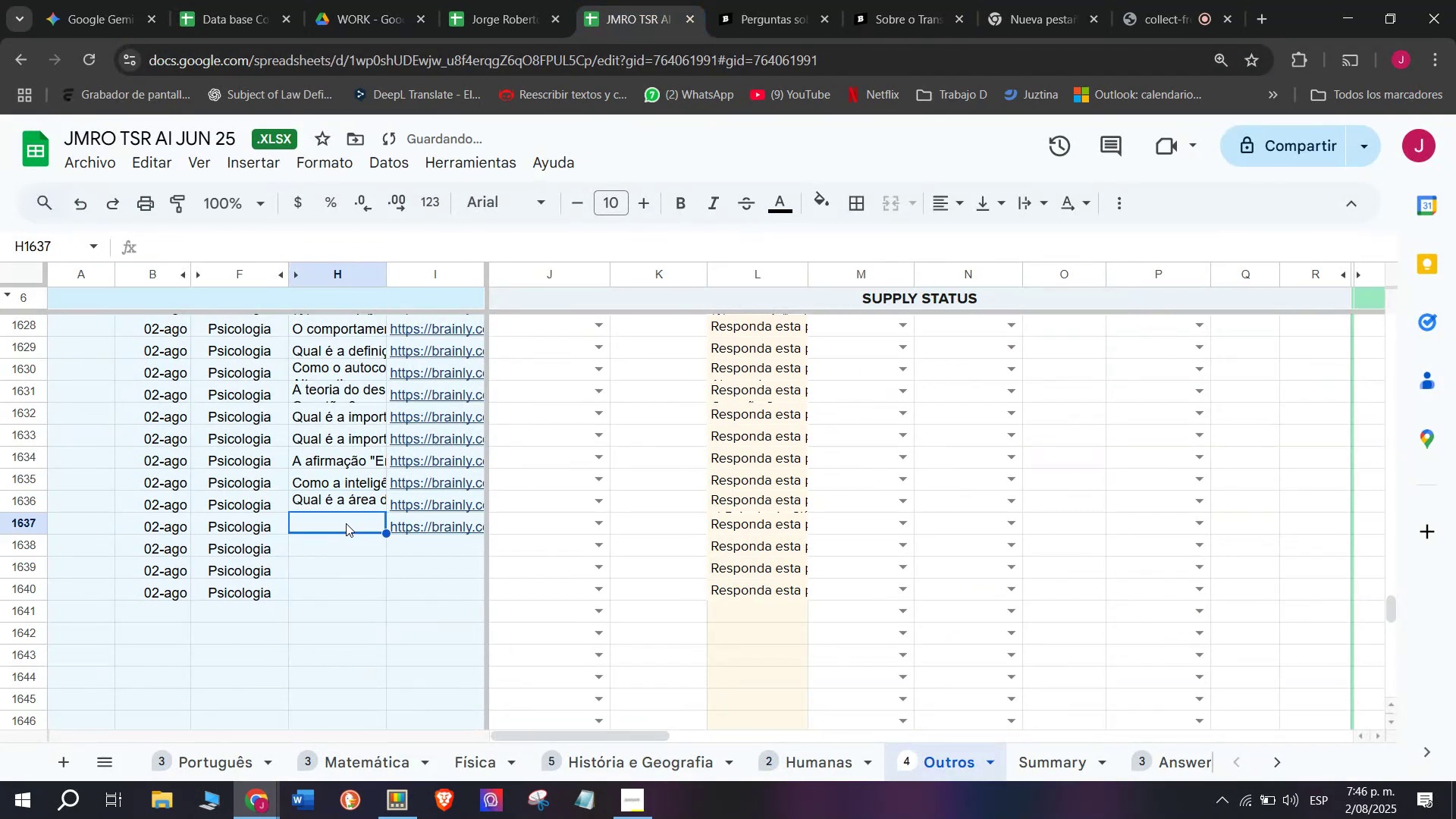 
triple_click([346, 523])
 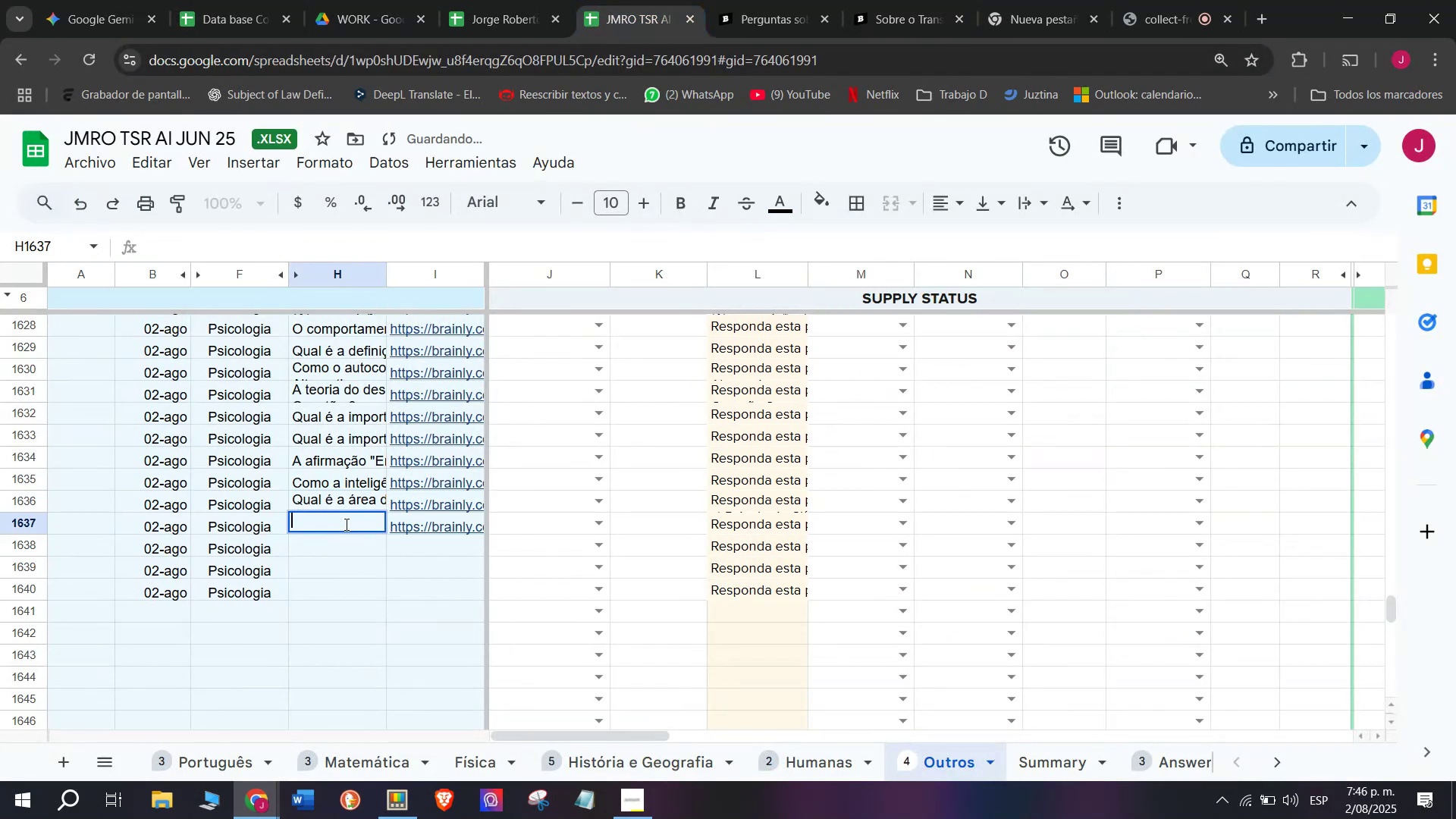 
key(Meta+MetaLeft)
 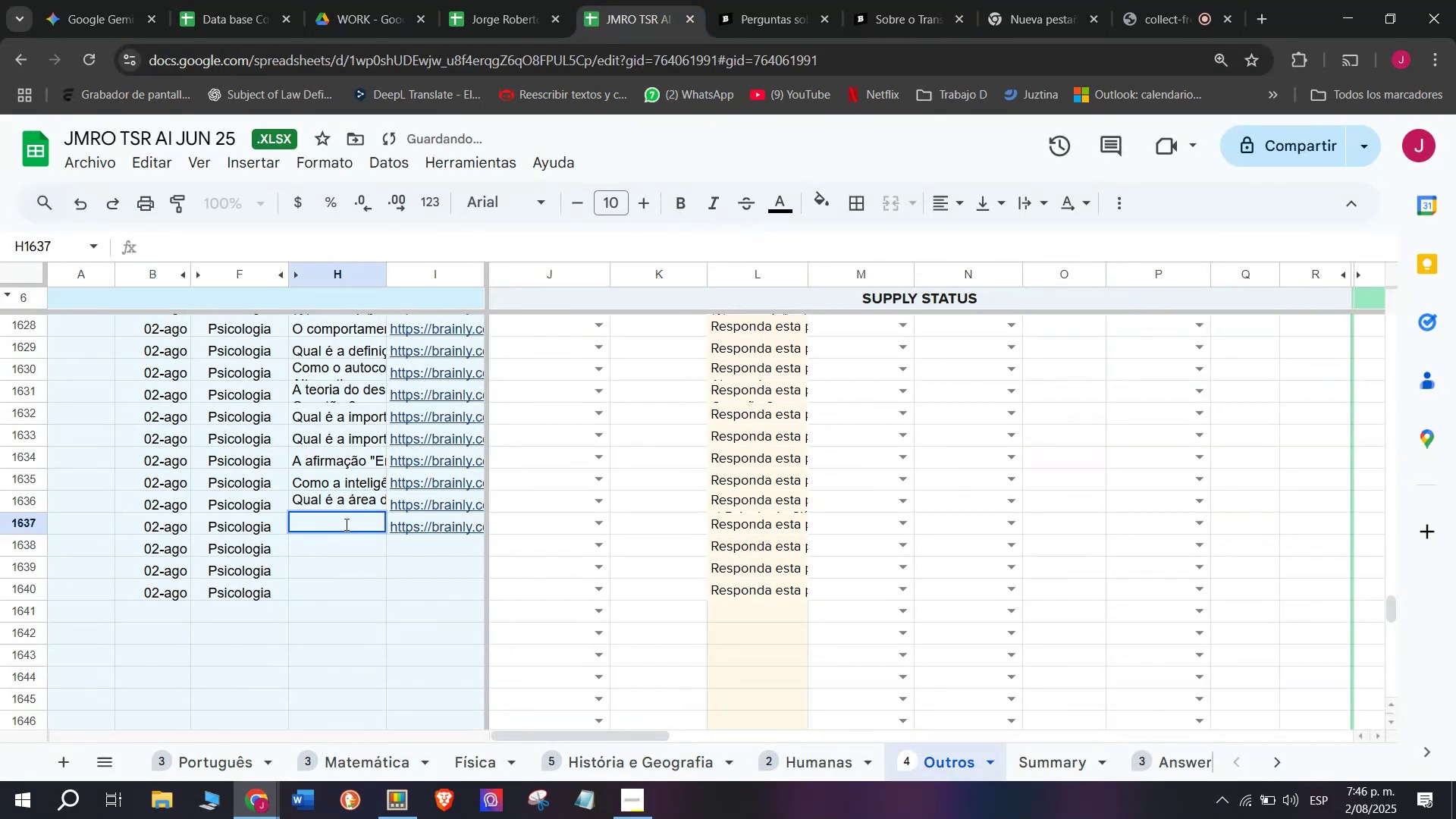 
key(Meta+V)
 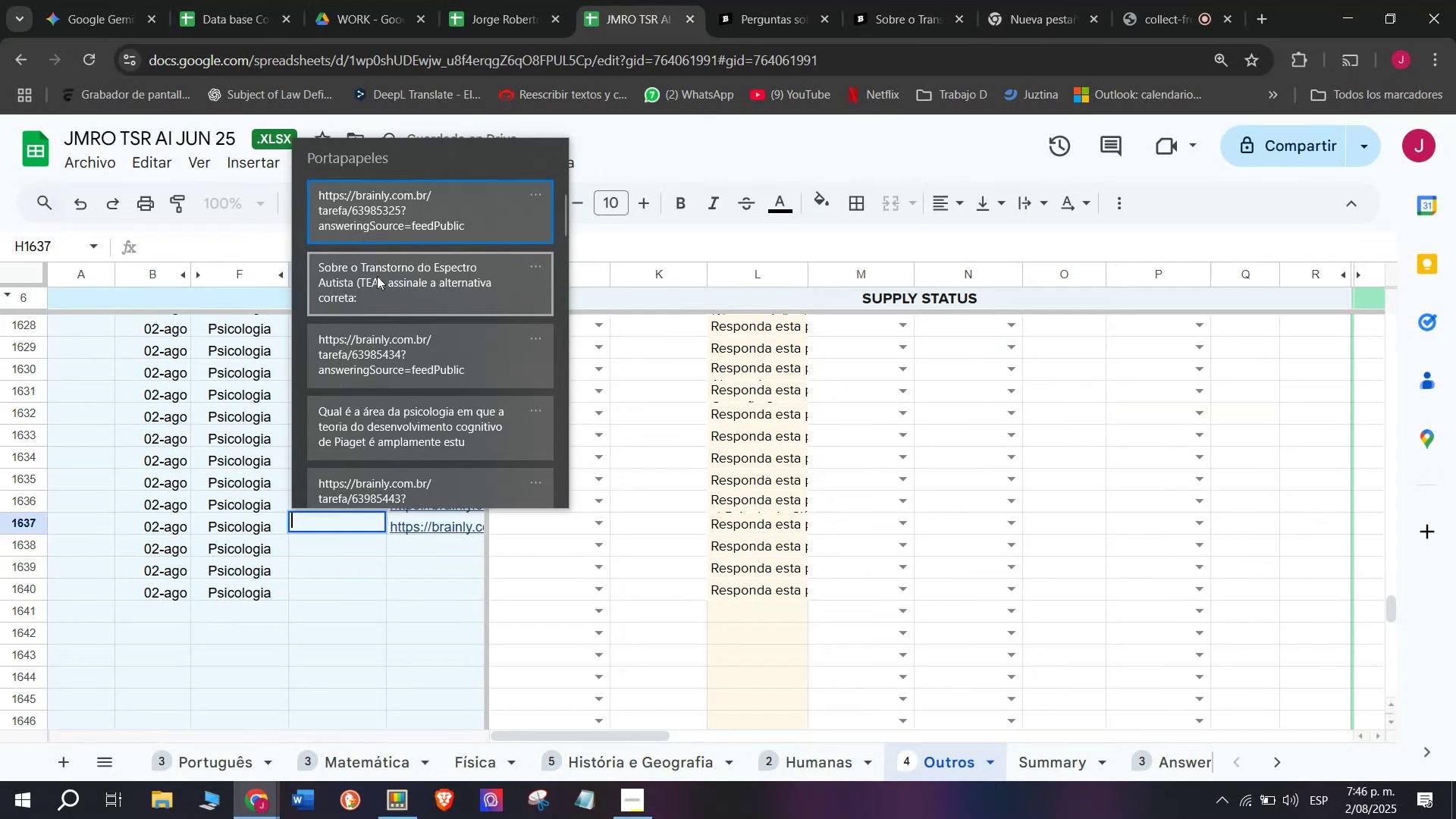 
left_click([377, 275])
 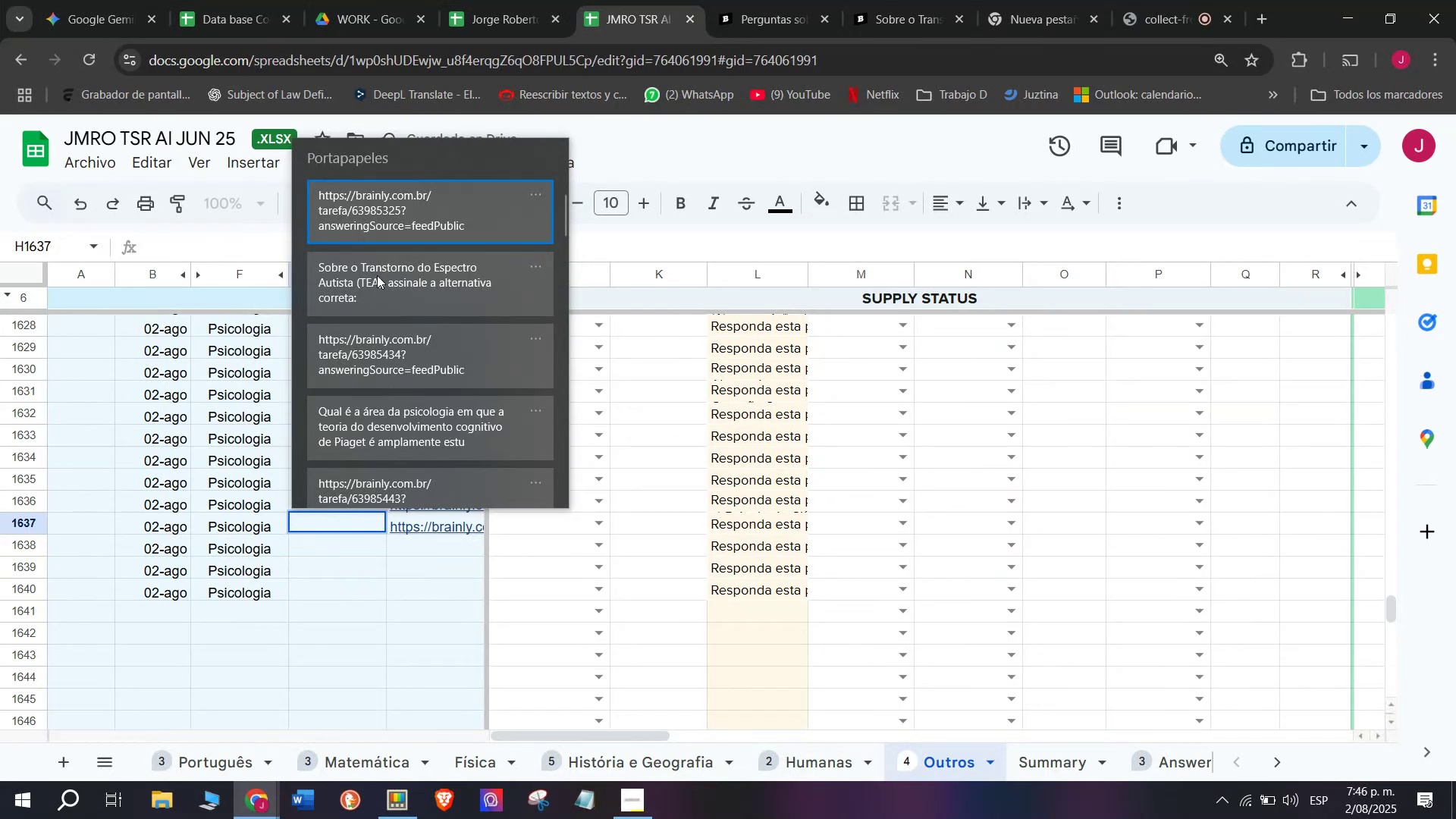 
key(Control+ControlLeft)
 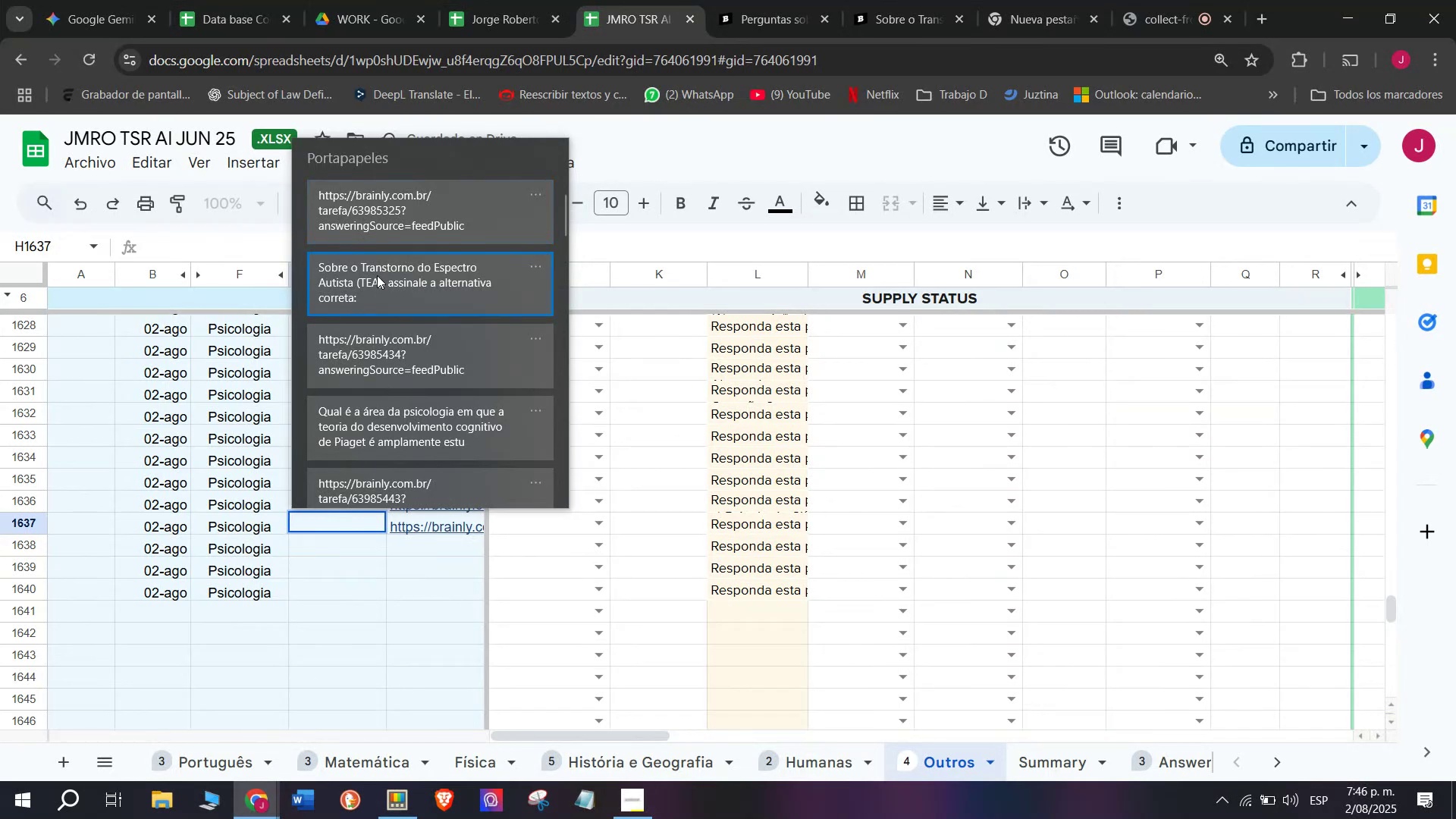 
key(Control+V)
 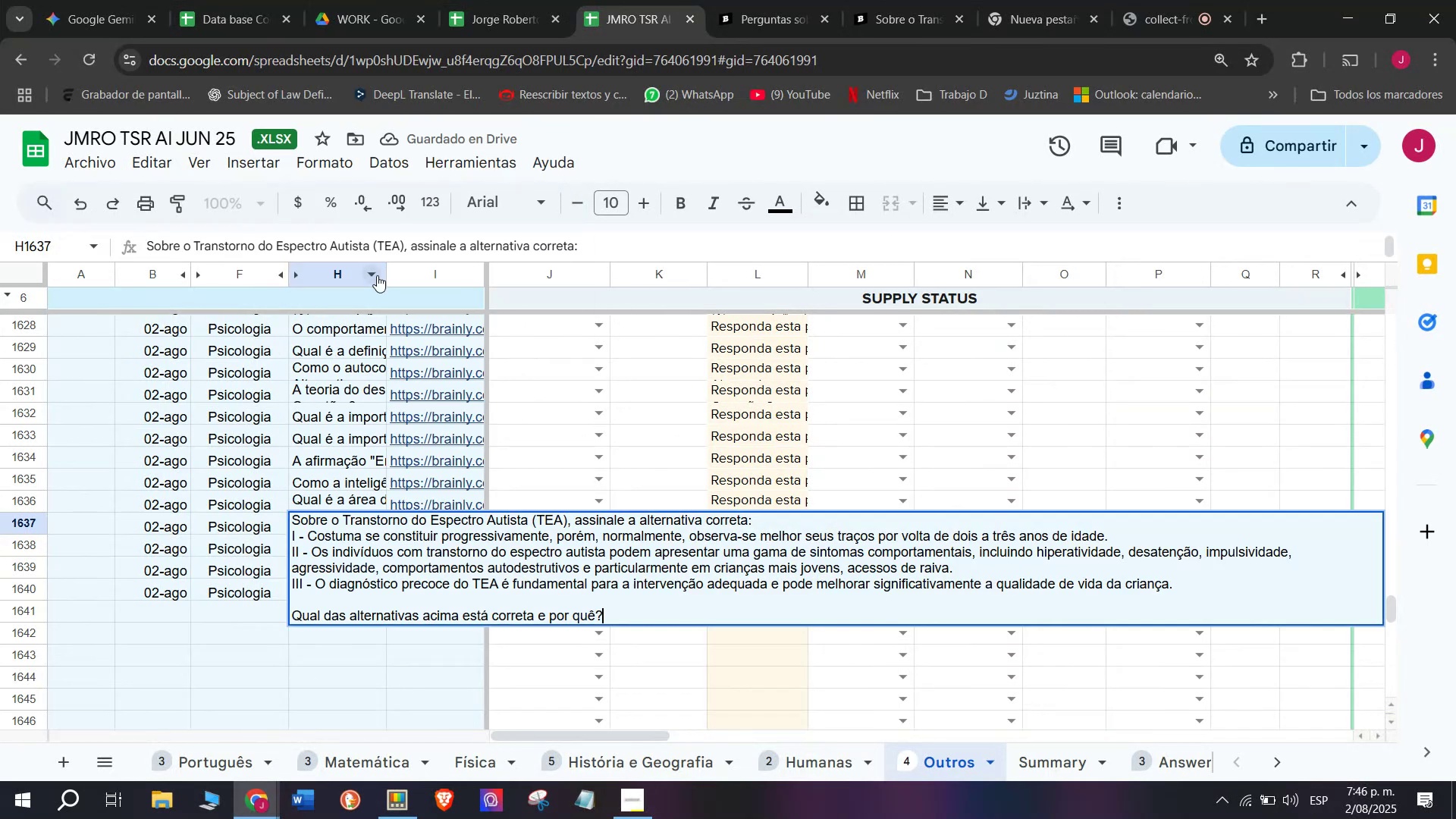 
key(Enter)
 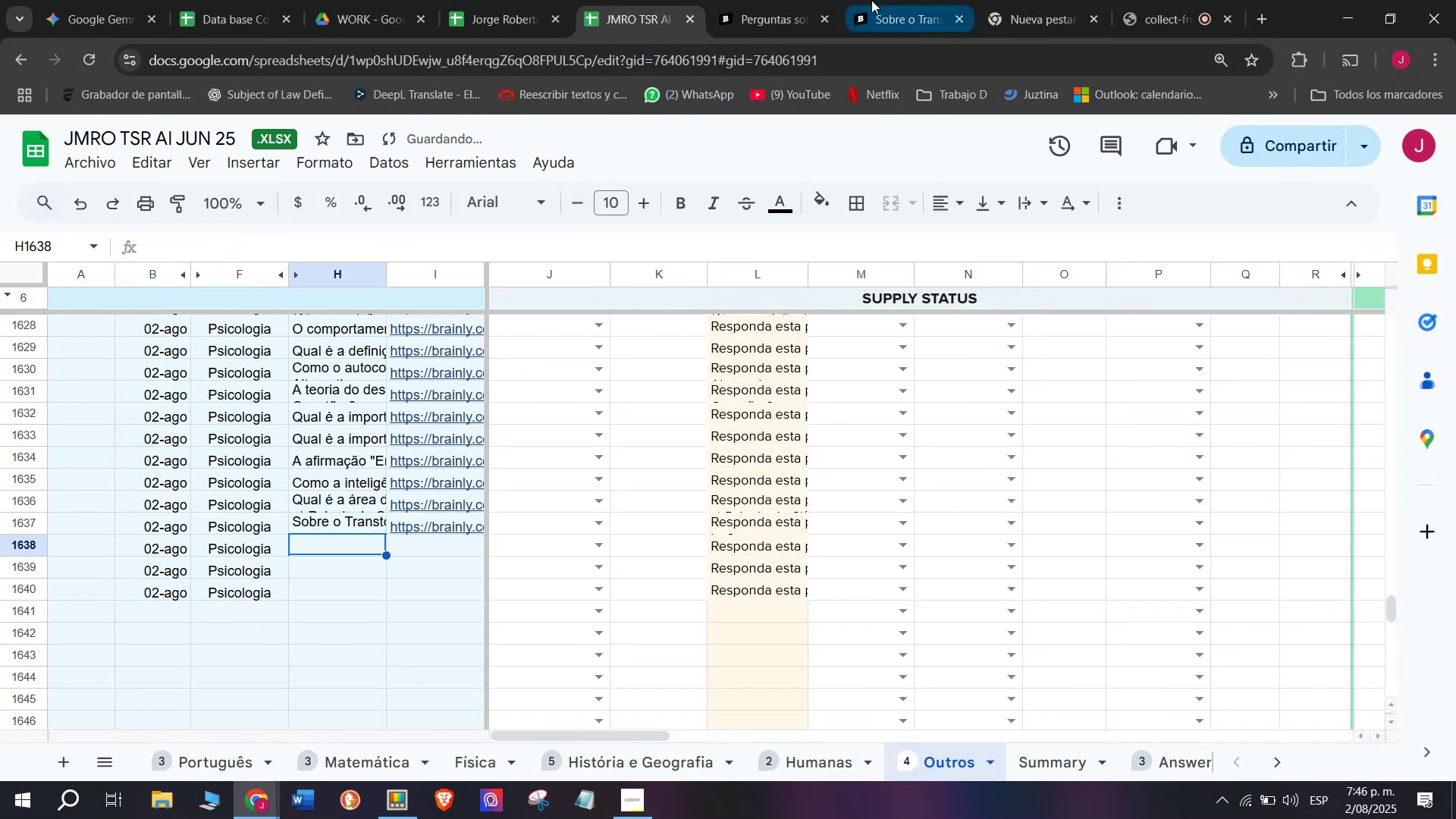 
left_click([899, 1])
 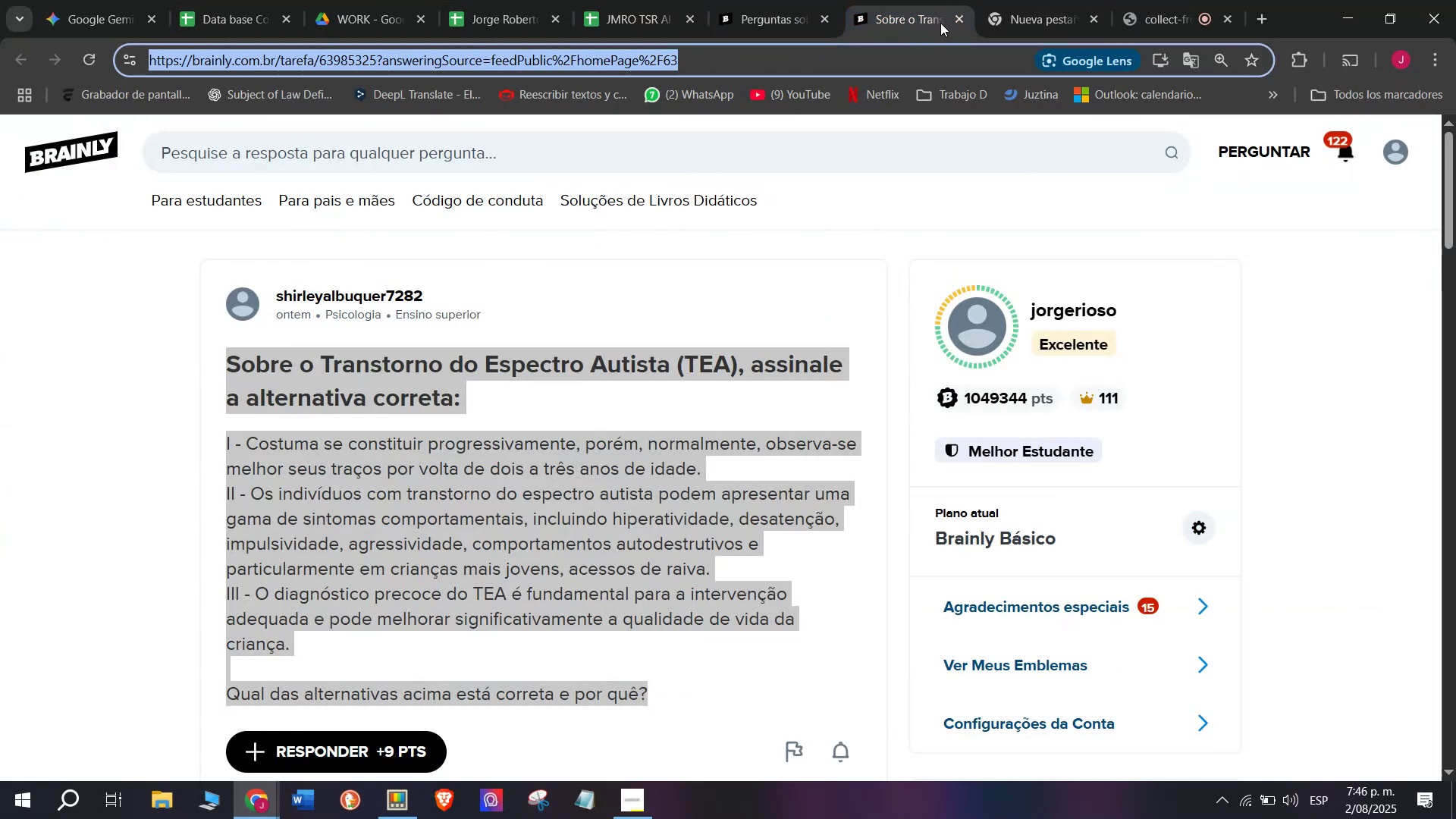 
double_click([736, 0])
 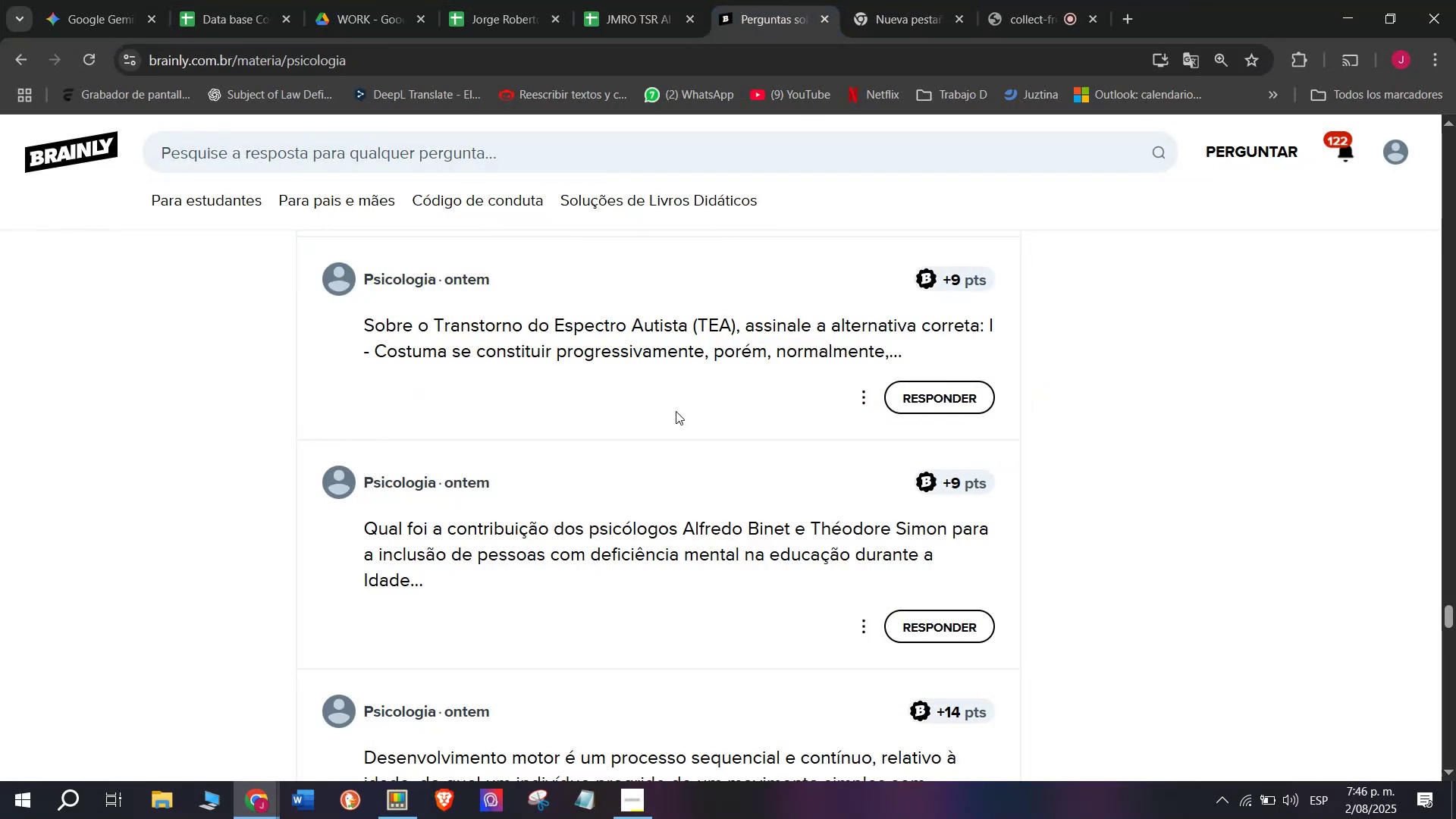 
scroll: coordinate [668, 436], scroll_direction: down, amount: 1.0
 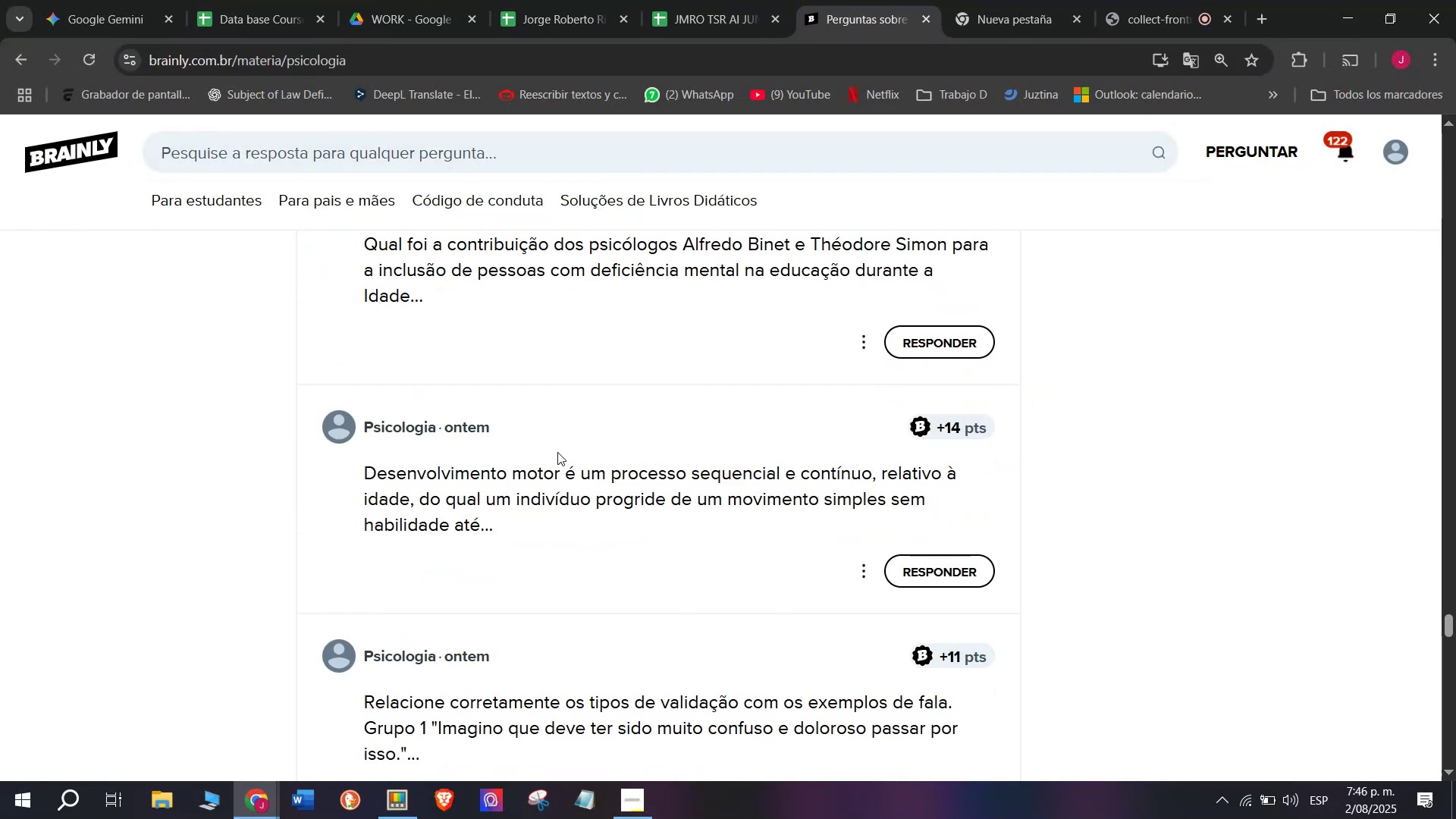 
right_click([554, 471])
 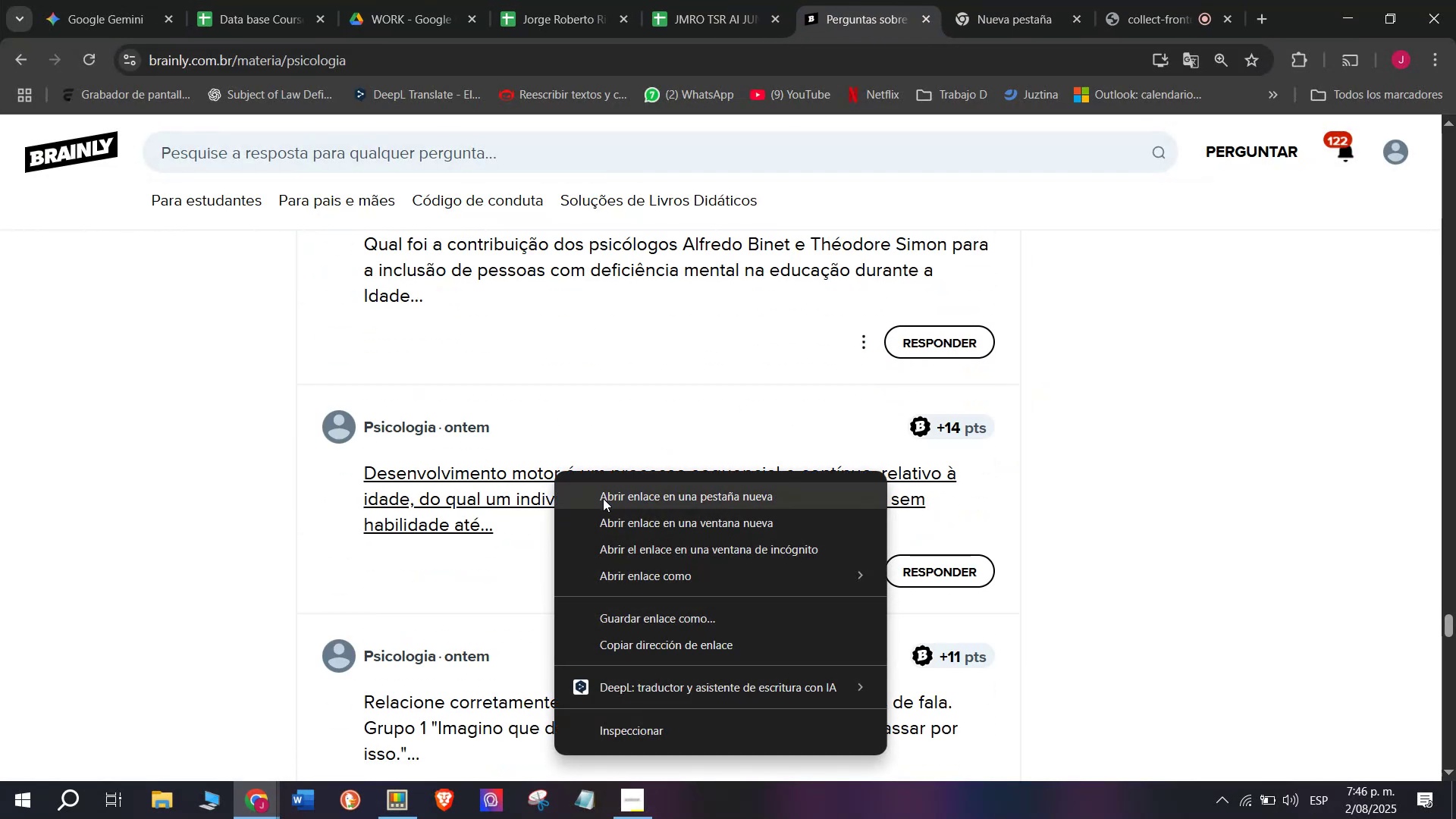 
left_click([604, 498])
 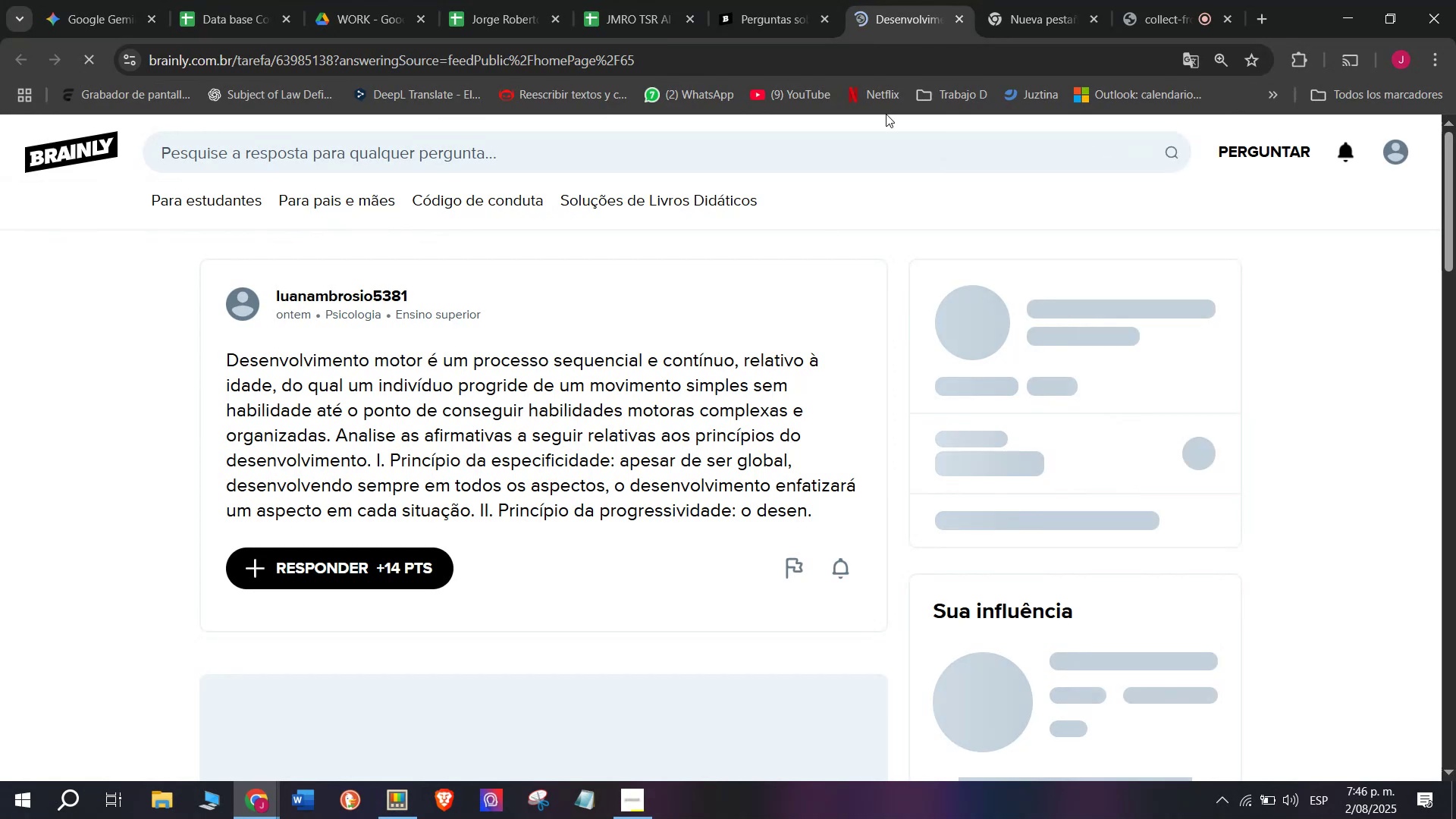 
left_click([955, 20])
 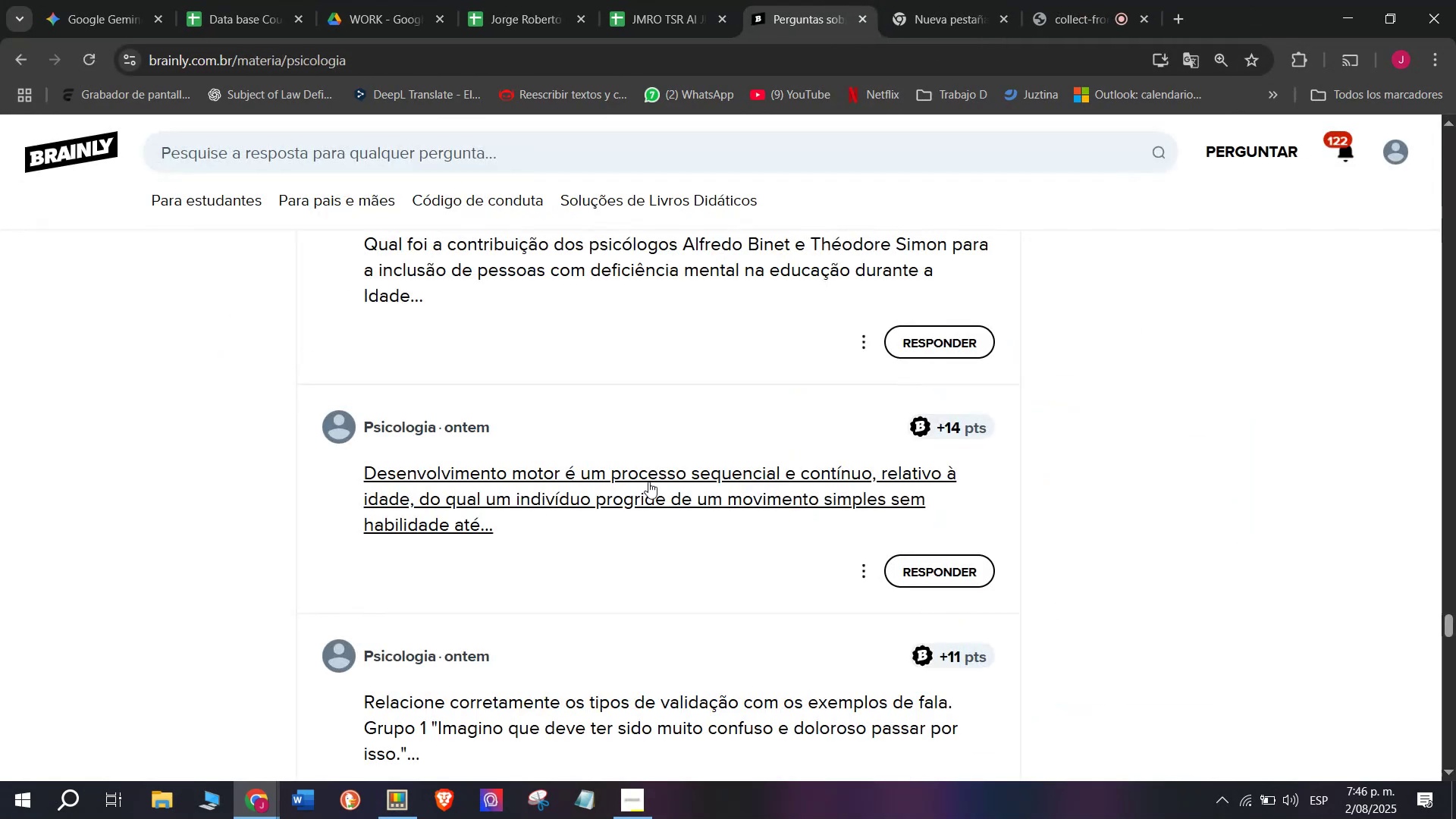 
scroll: coordinate [647, 482], scroll_direction: down, amount: 2.0
 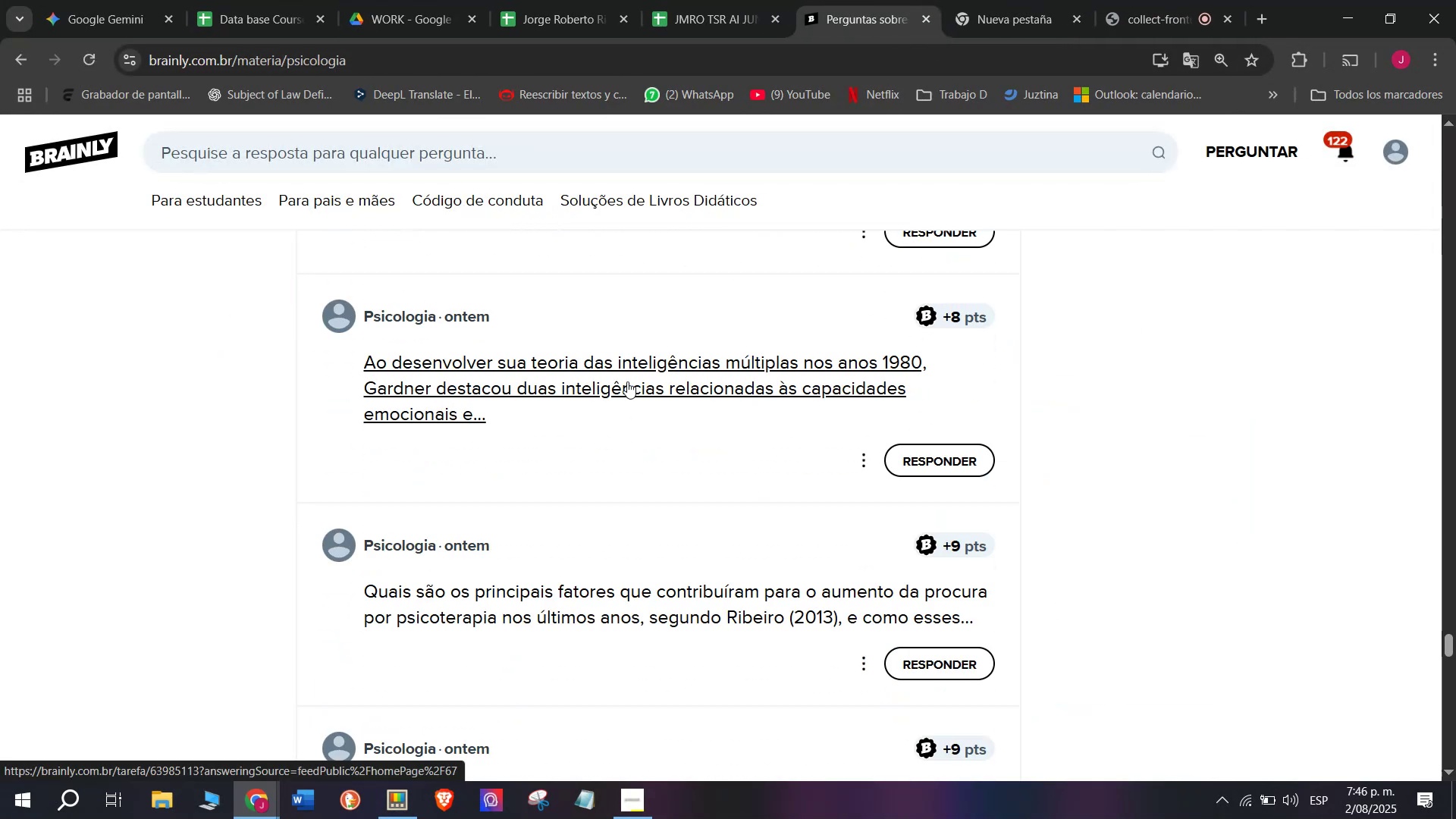 
right_click([627, 381])
 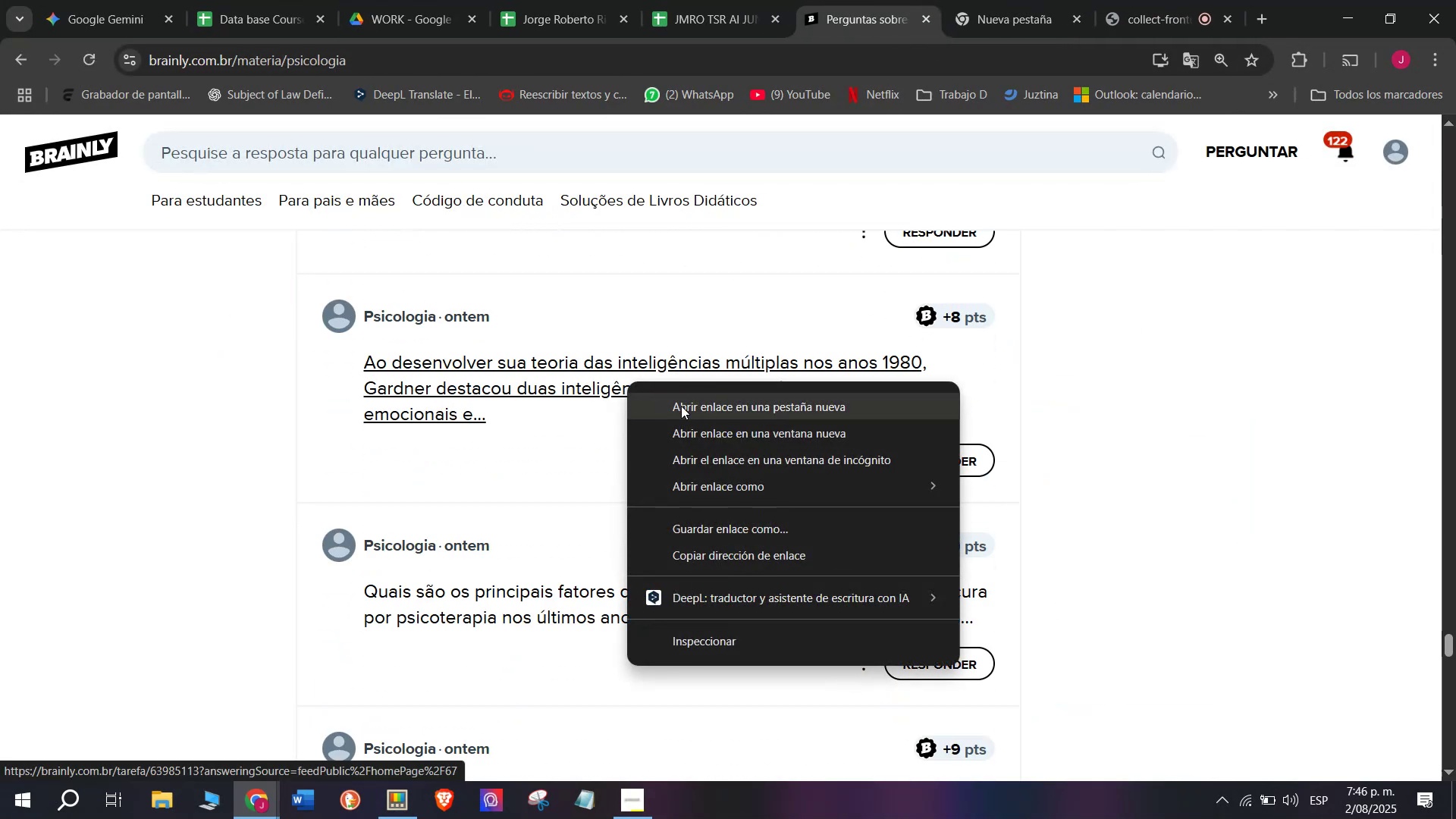 
left_click([682, 406])
 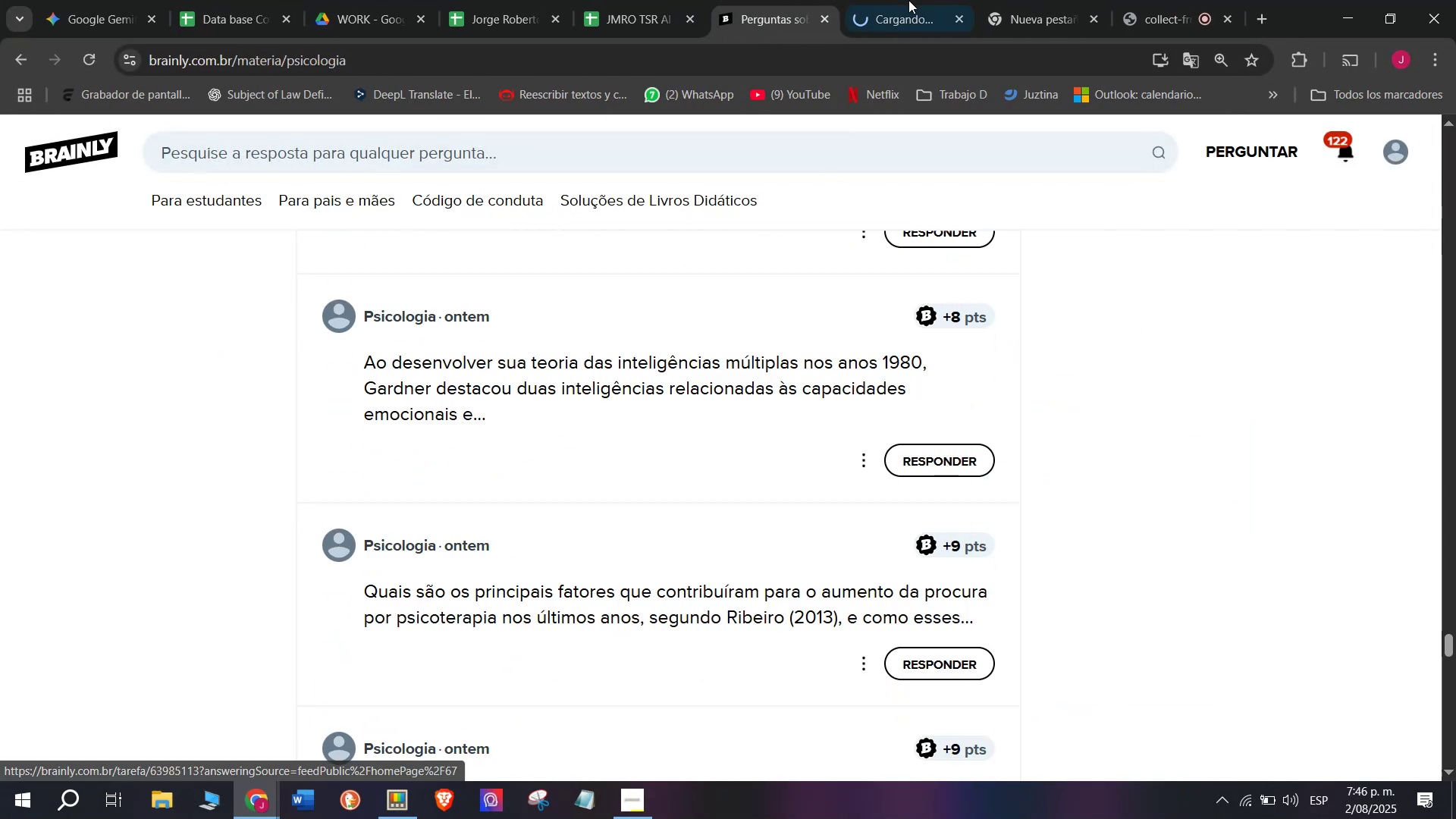 
left_click([913, 0])
 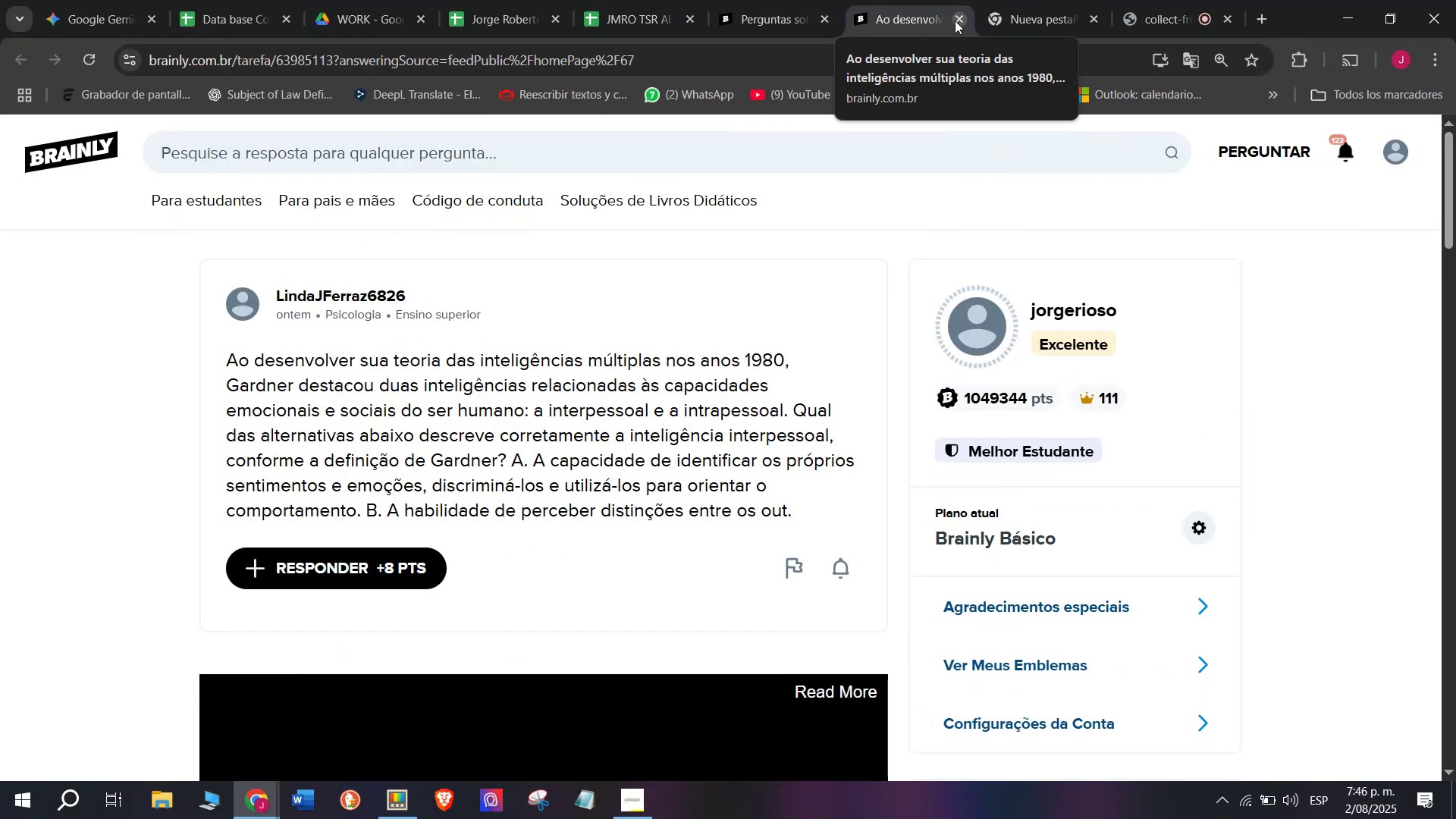 
left_click([955, 20])
 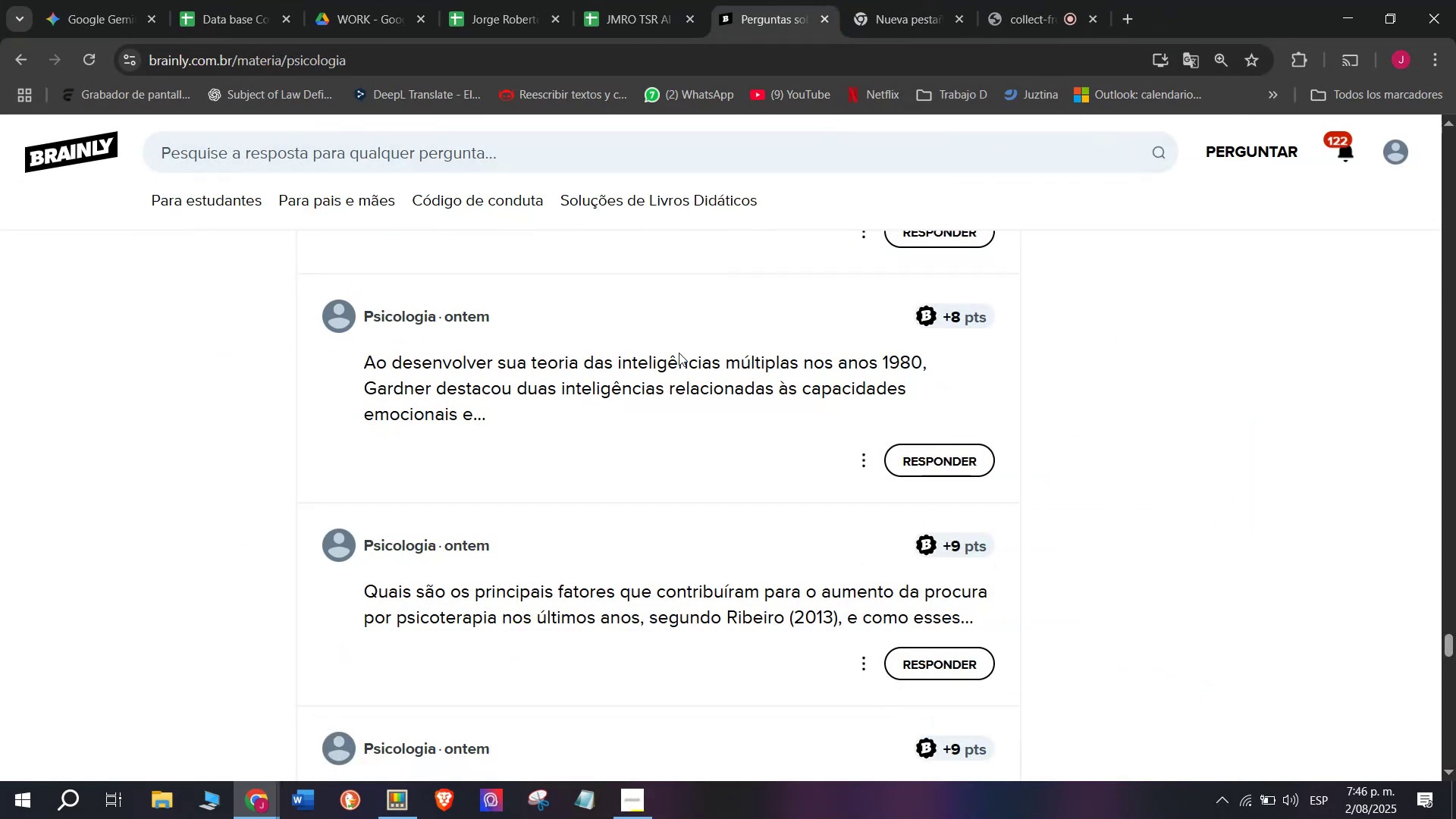 
scroll: coordinate [672, 364], scroll_direction: down, amount: 1.0
 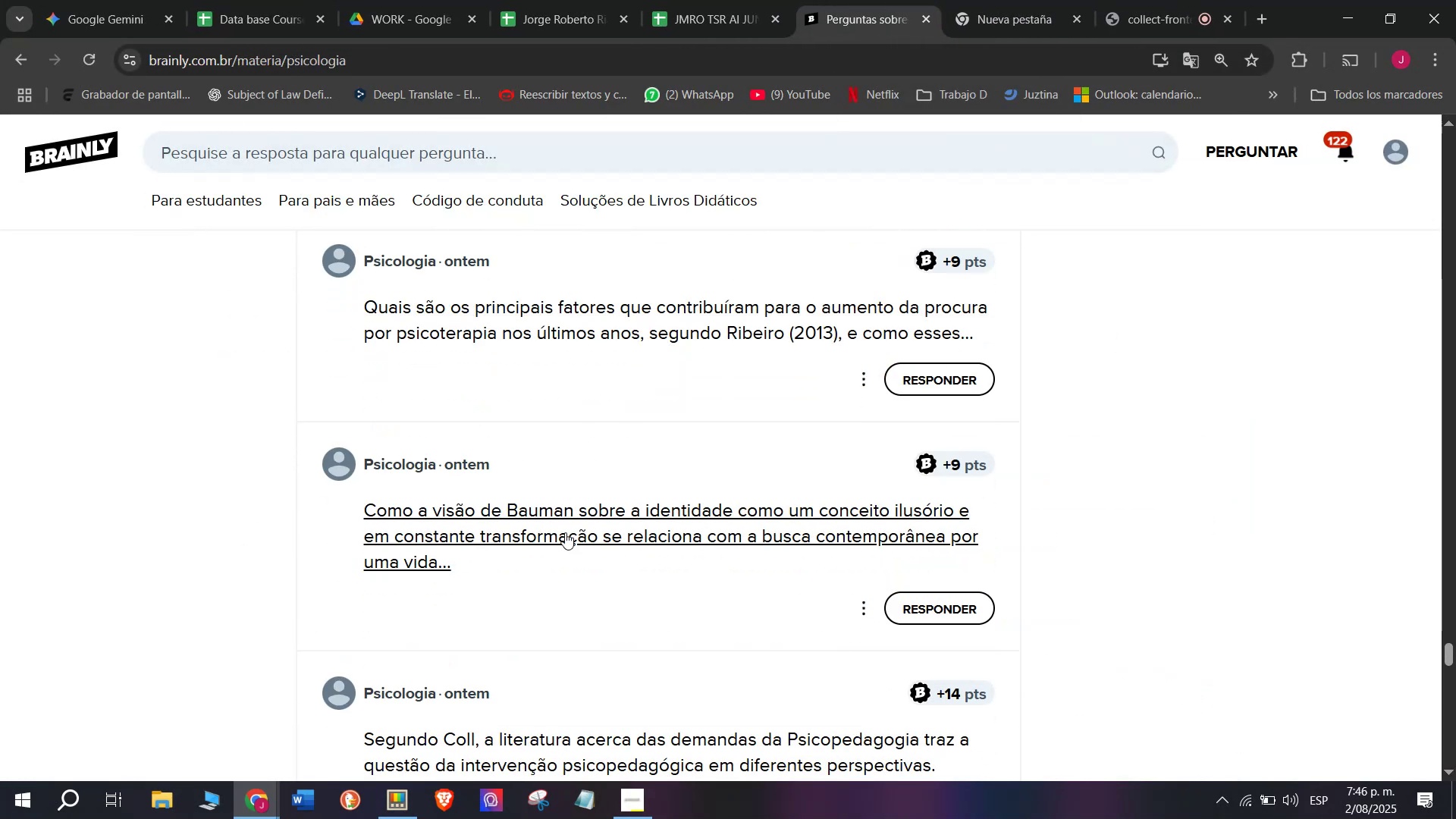 
right_click([564, 534])
 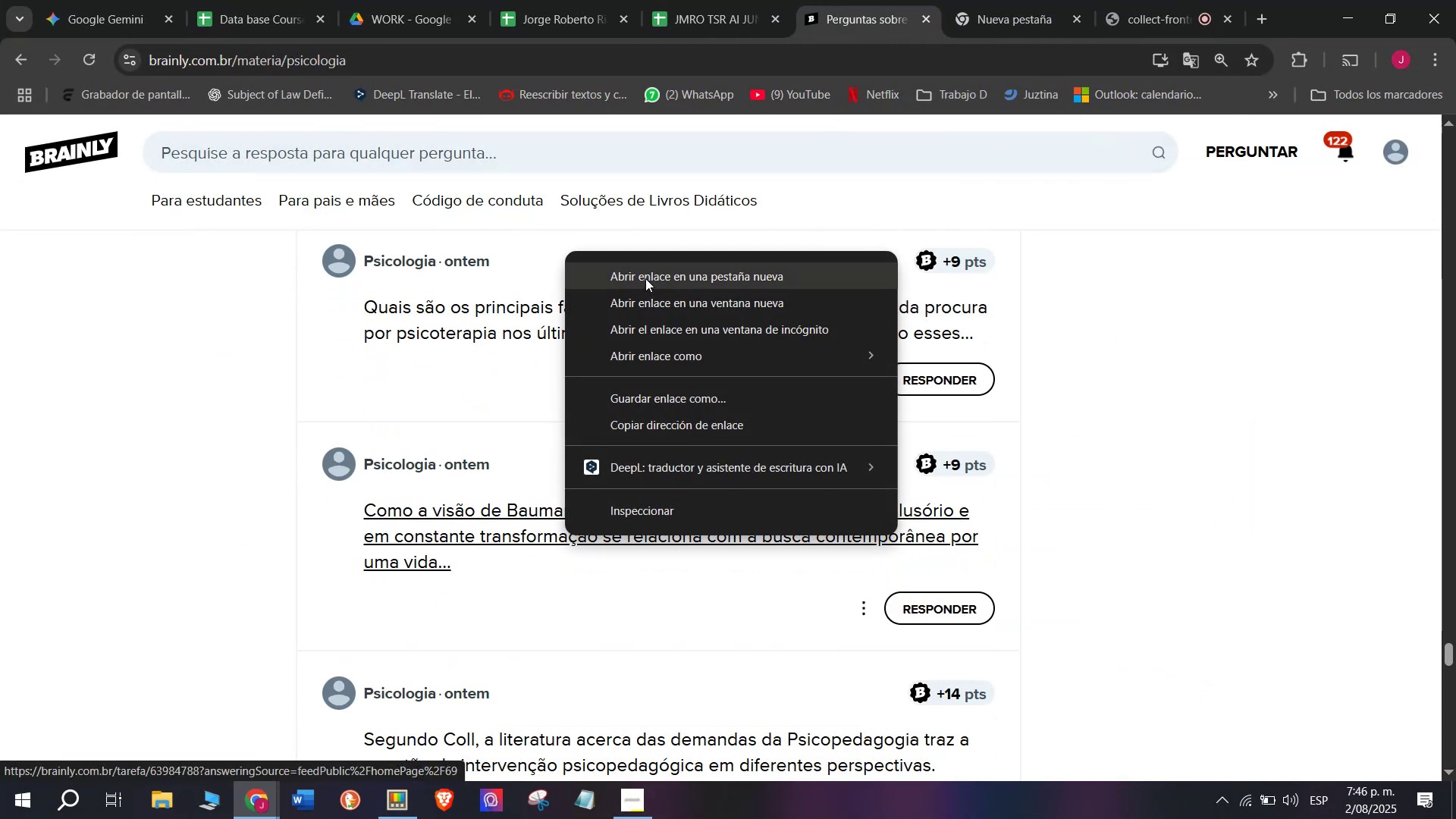 
left_click([645, 277])
 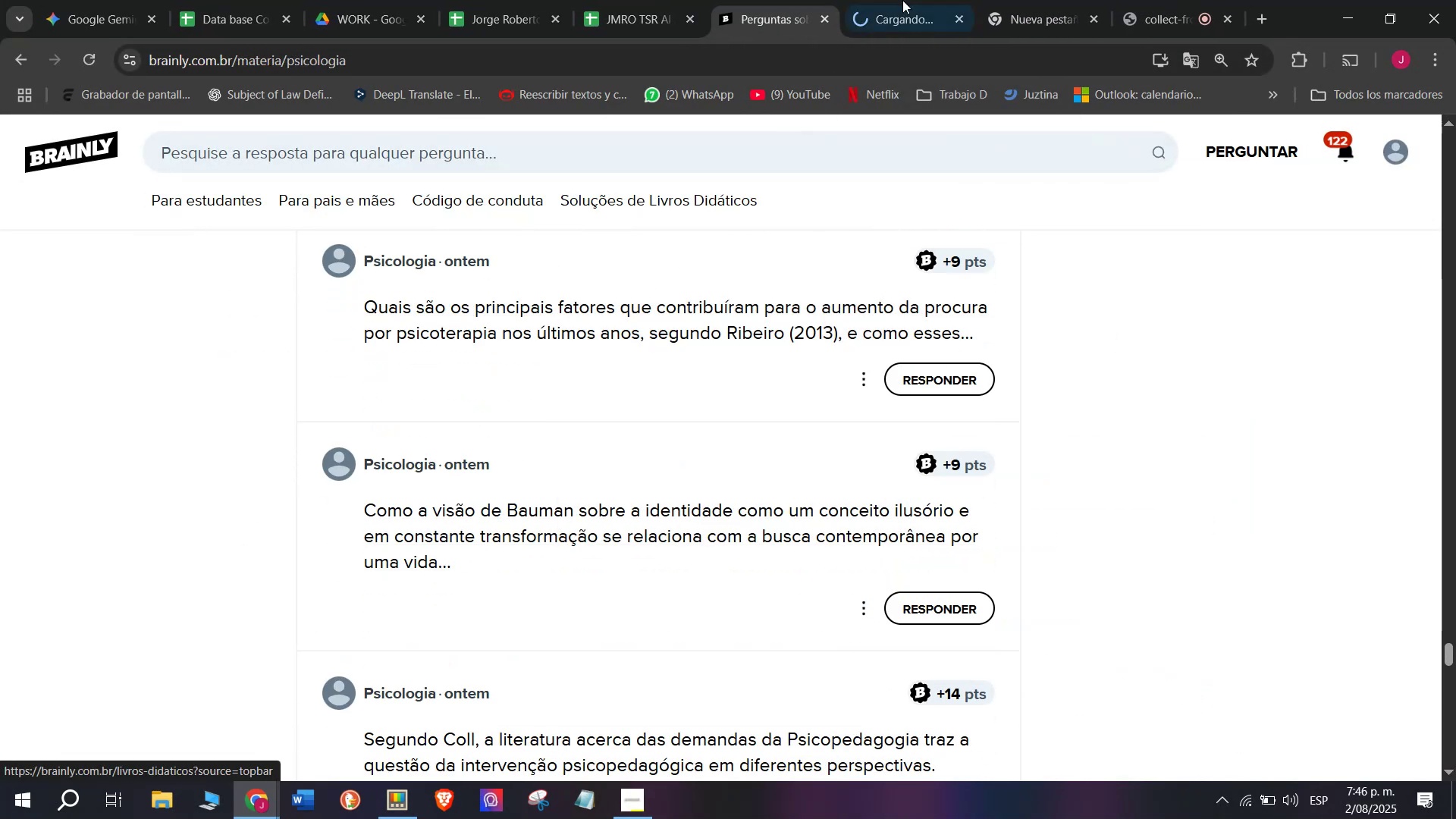 
left_click([906, 0])
 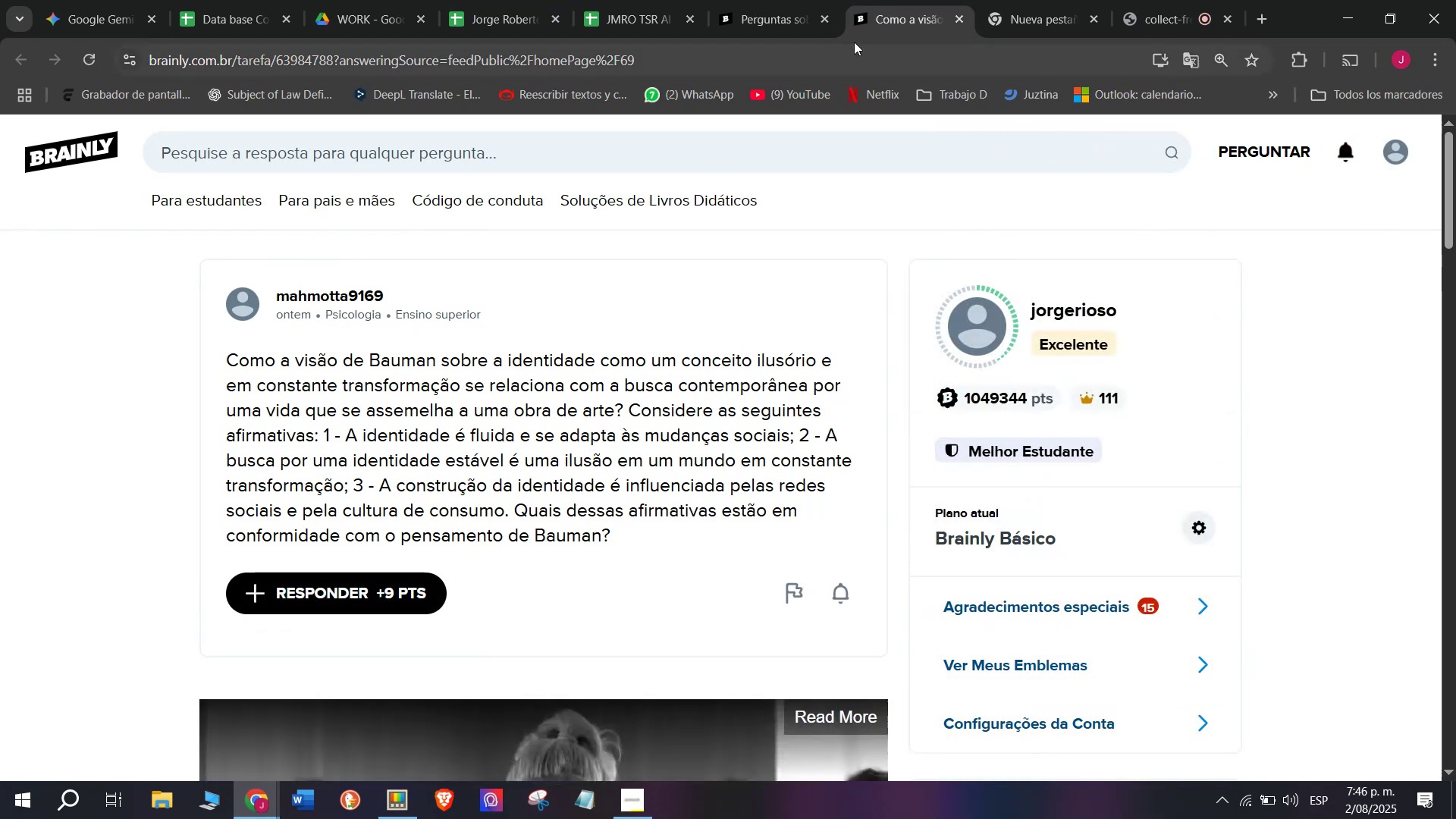 
scroll: coordinate [639, 359], scroll_direction: down, amount: 1.0
 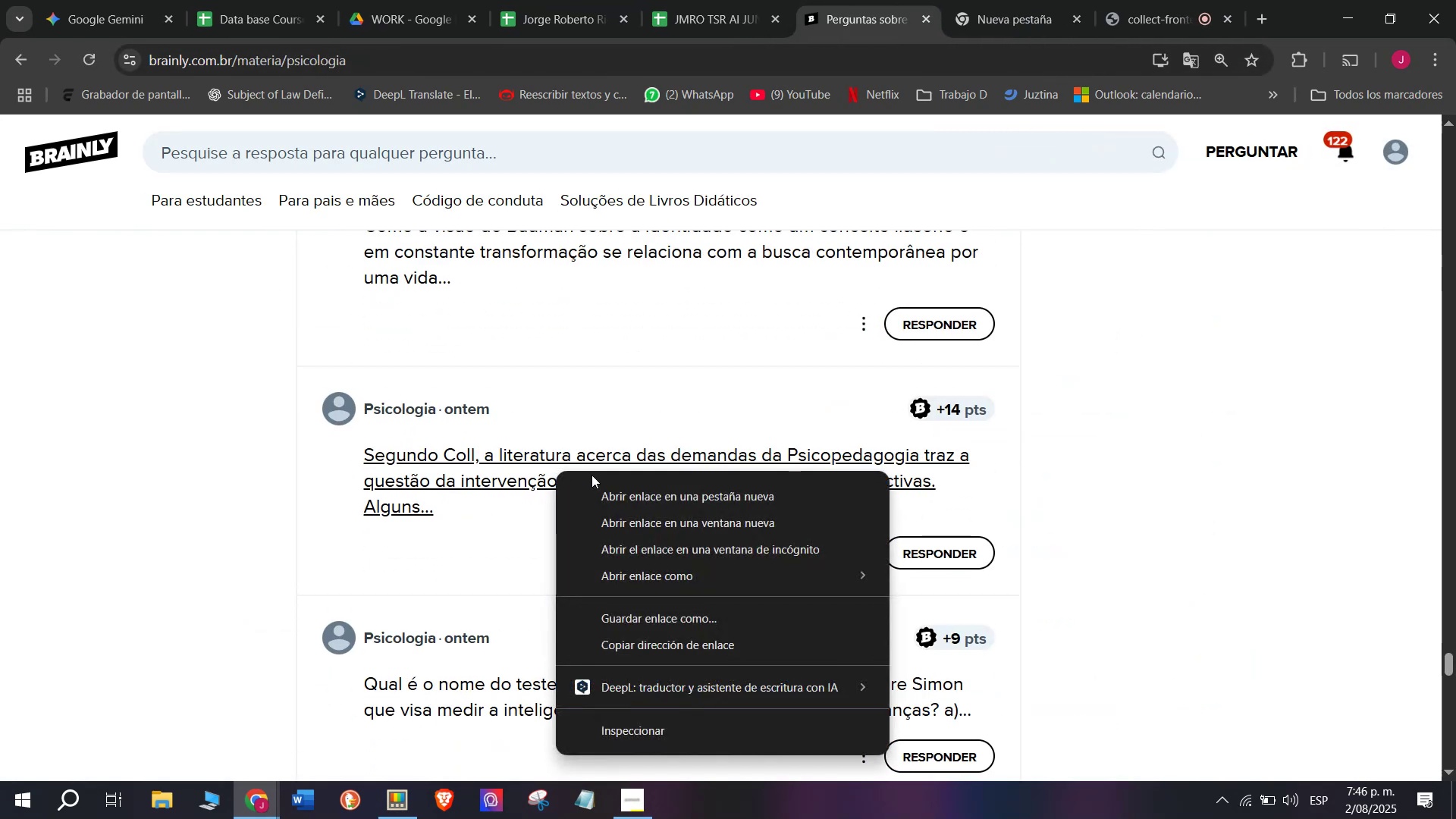 
left_click([605, 488])
 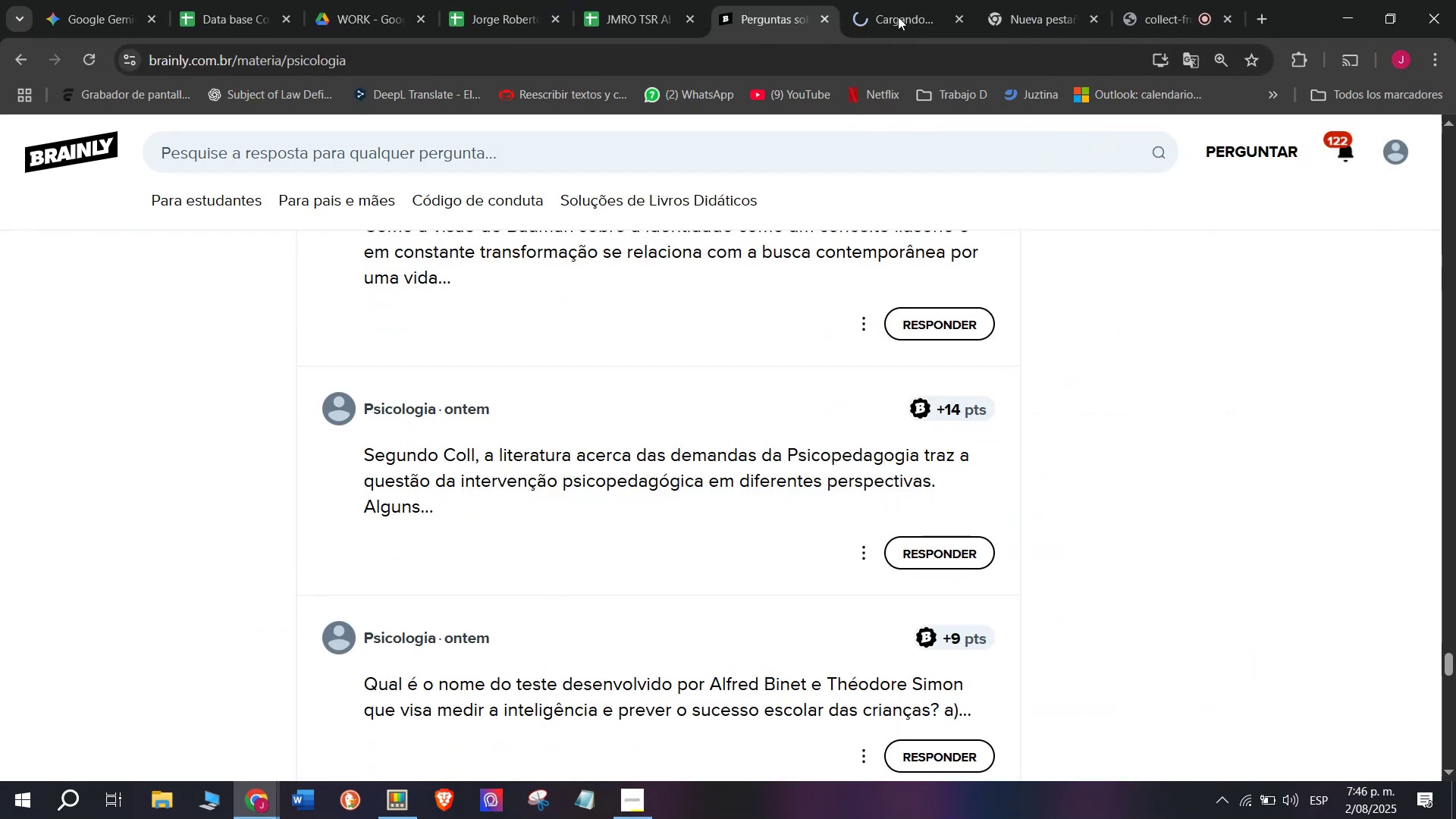 
left_click([913, 0])
 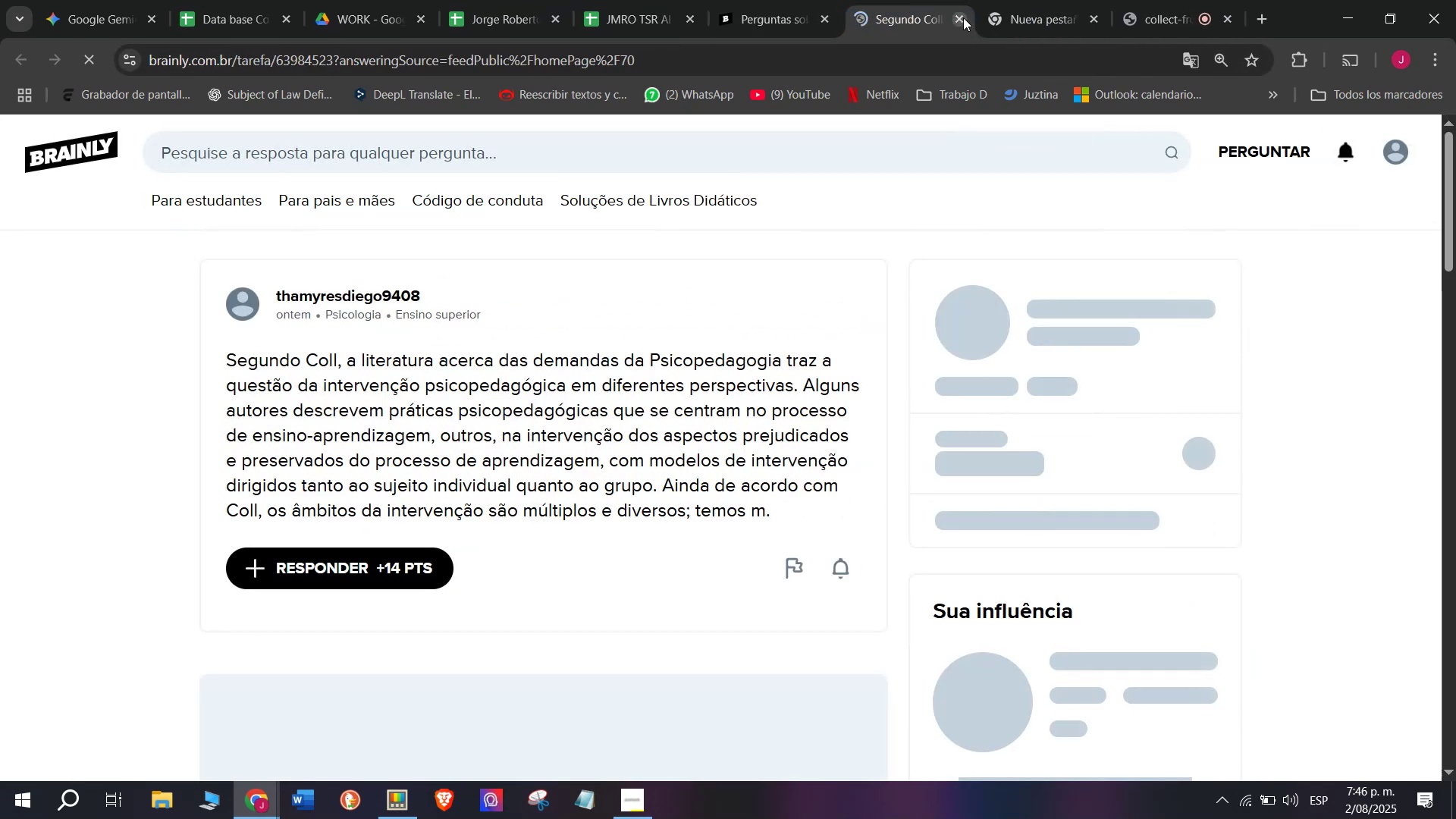 
left_click([965, 16])
 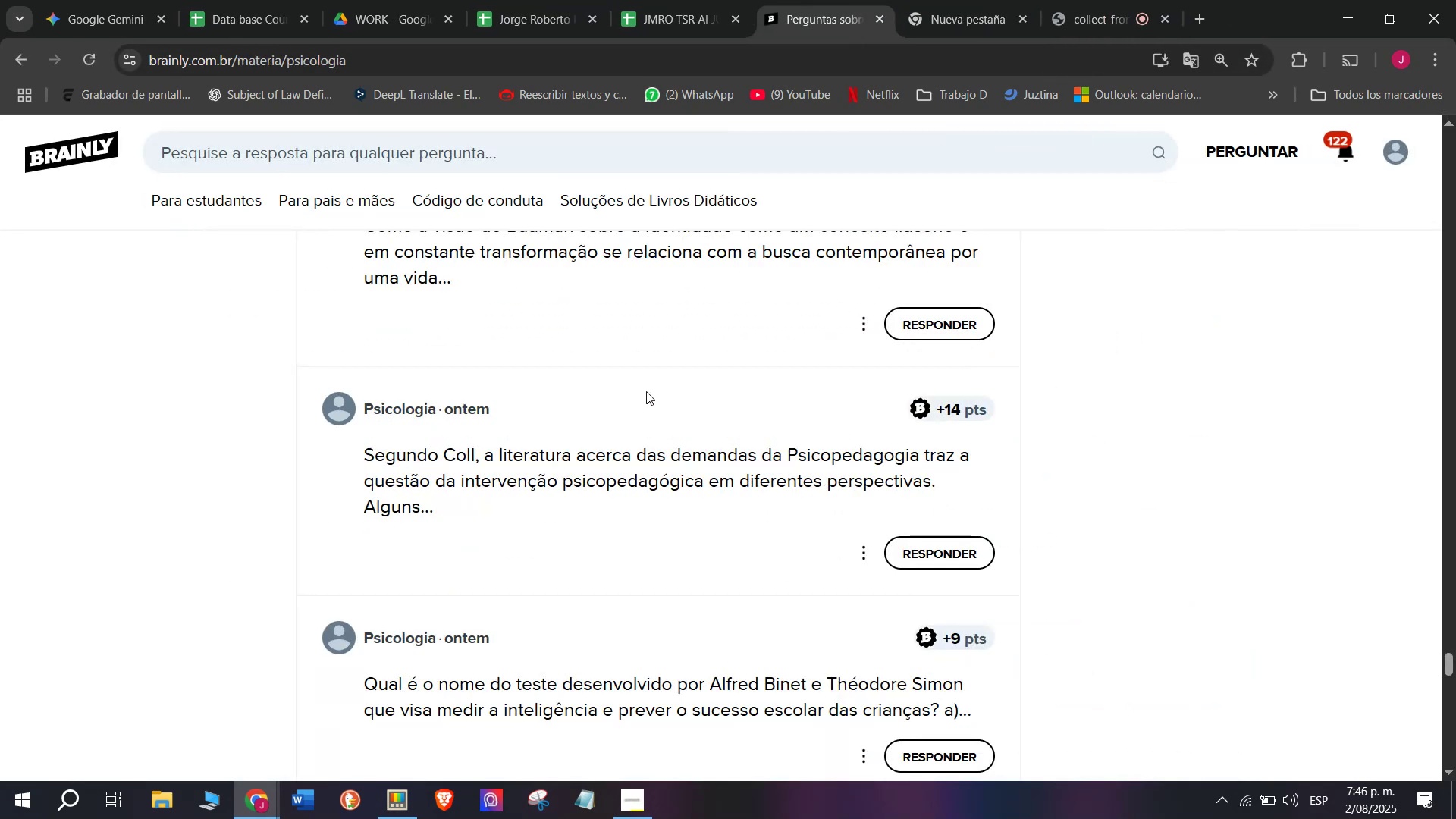 
scroll: coordinate [646, 392], scroll_direction: down, amount: 1.0
 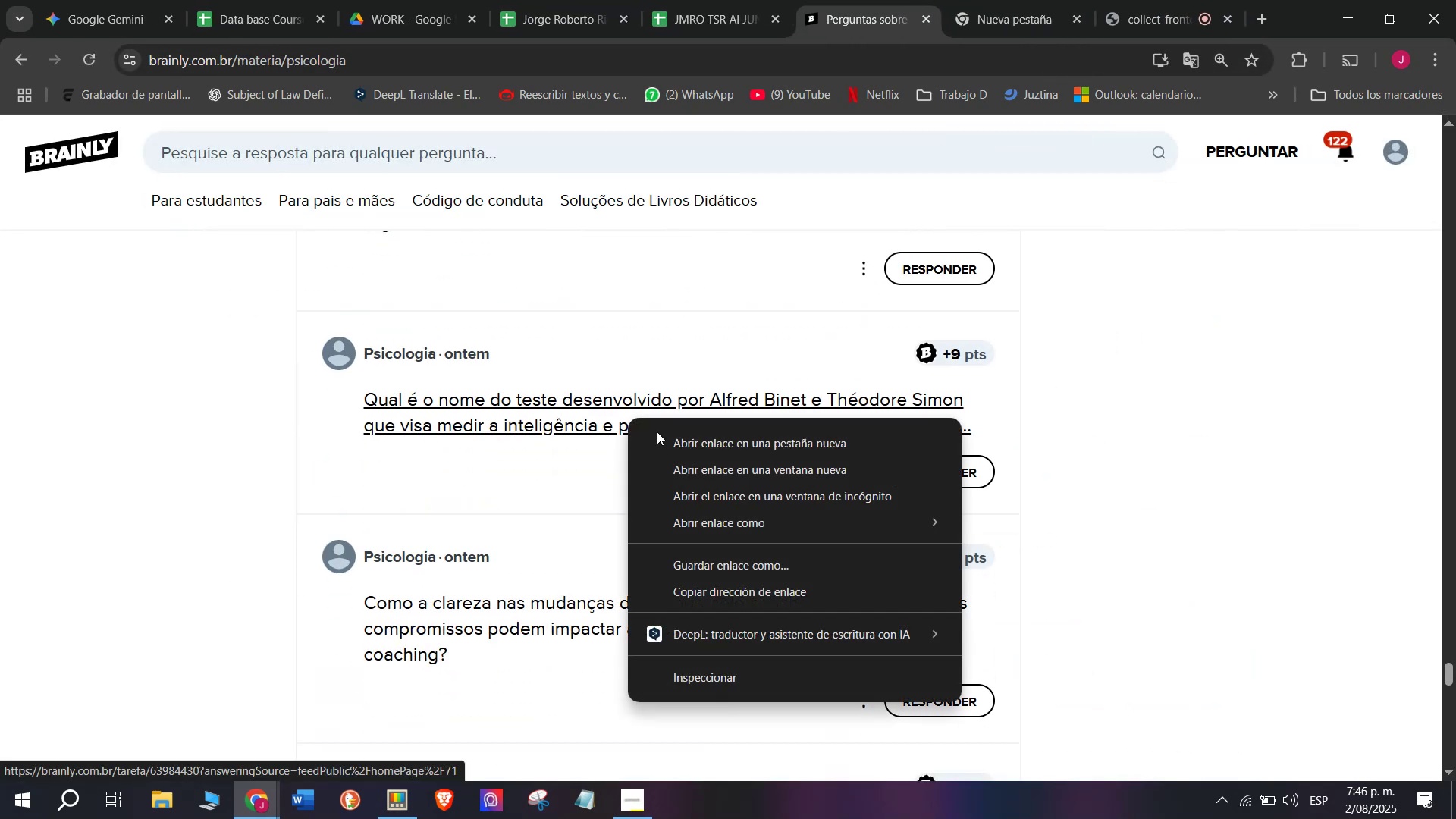 
left_click([692, 450])
 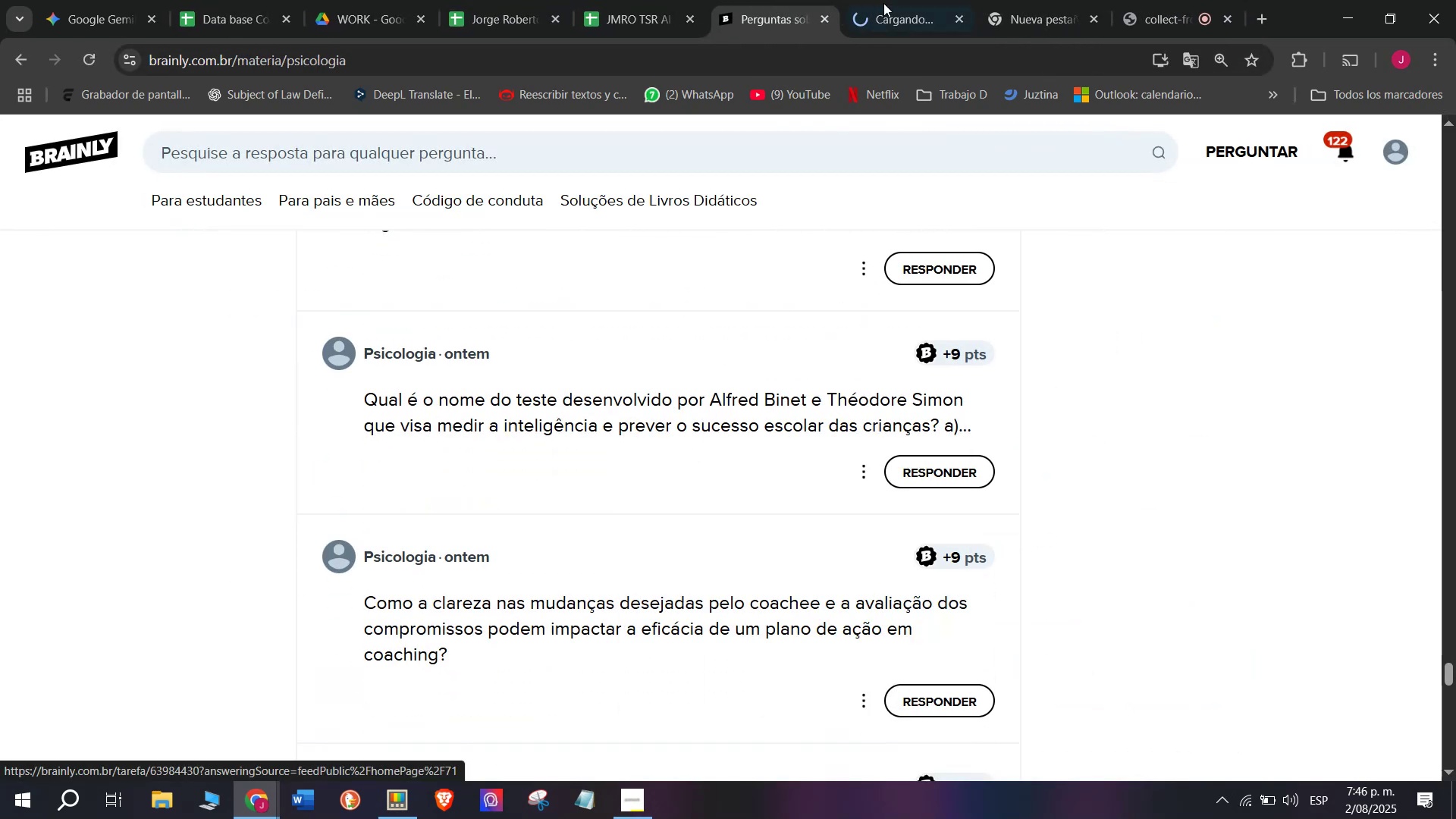 
left_click([887, 0])
 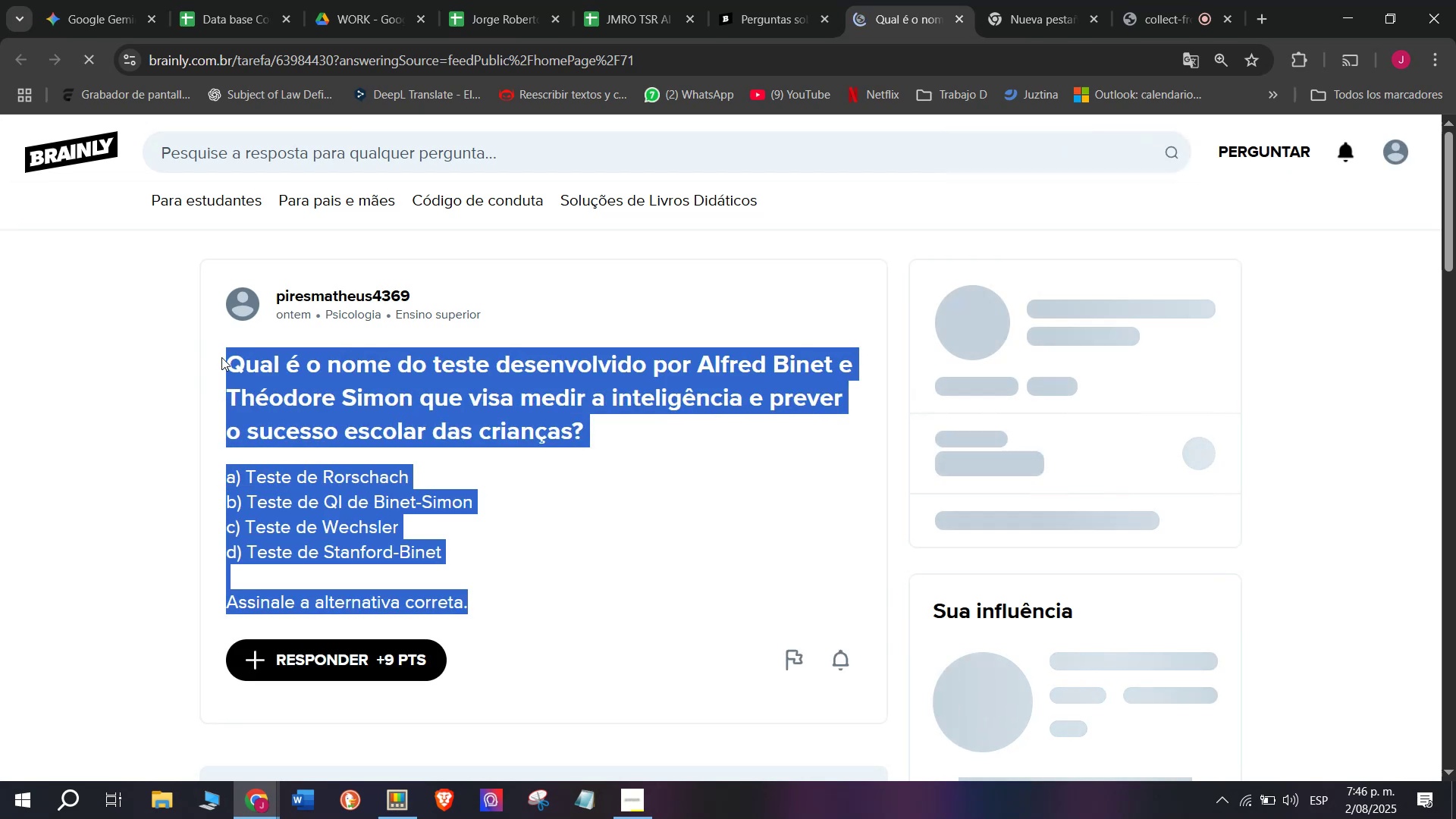 
key(Control+C)
 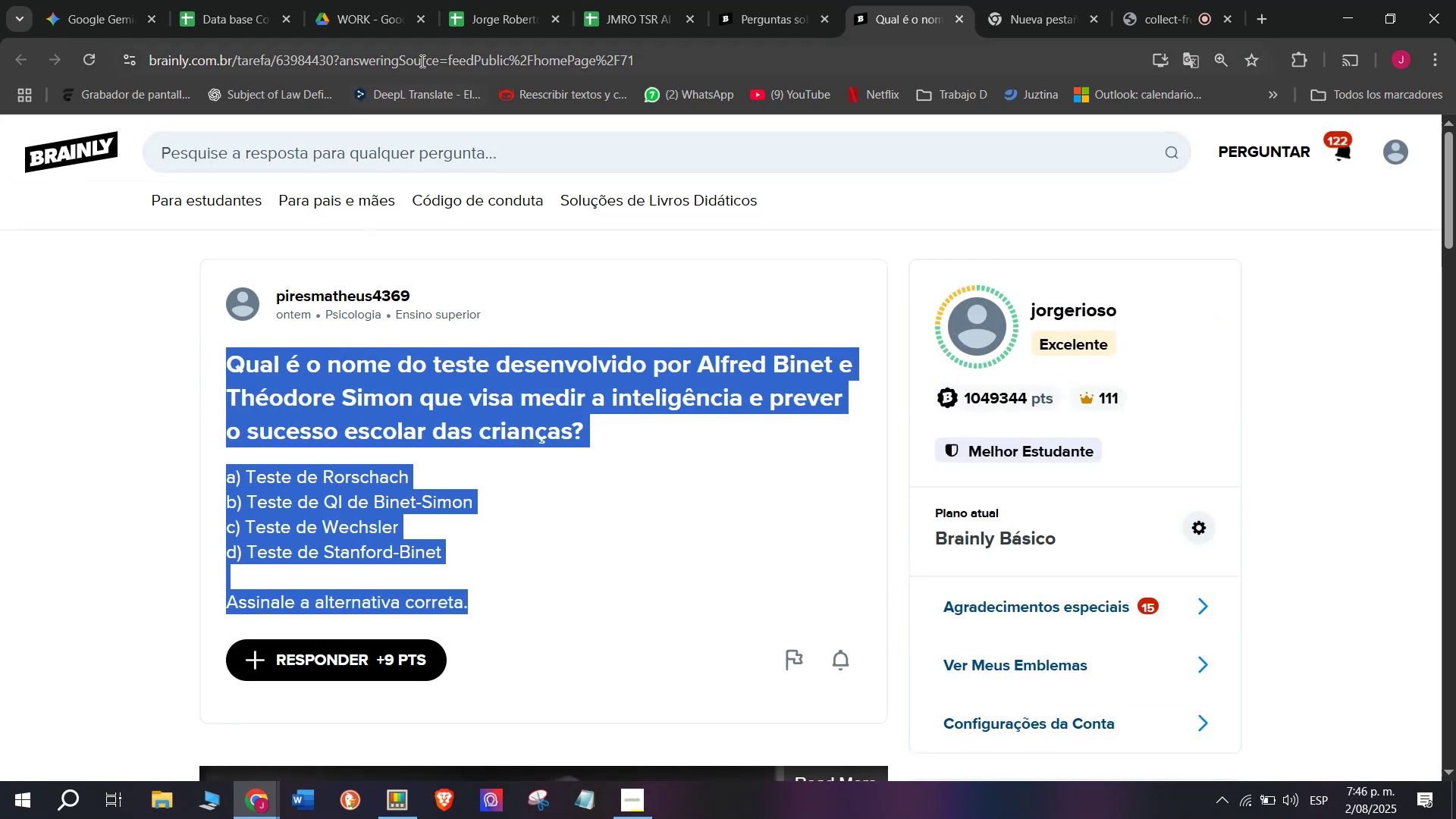 
double_click([421, 58])
 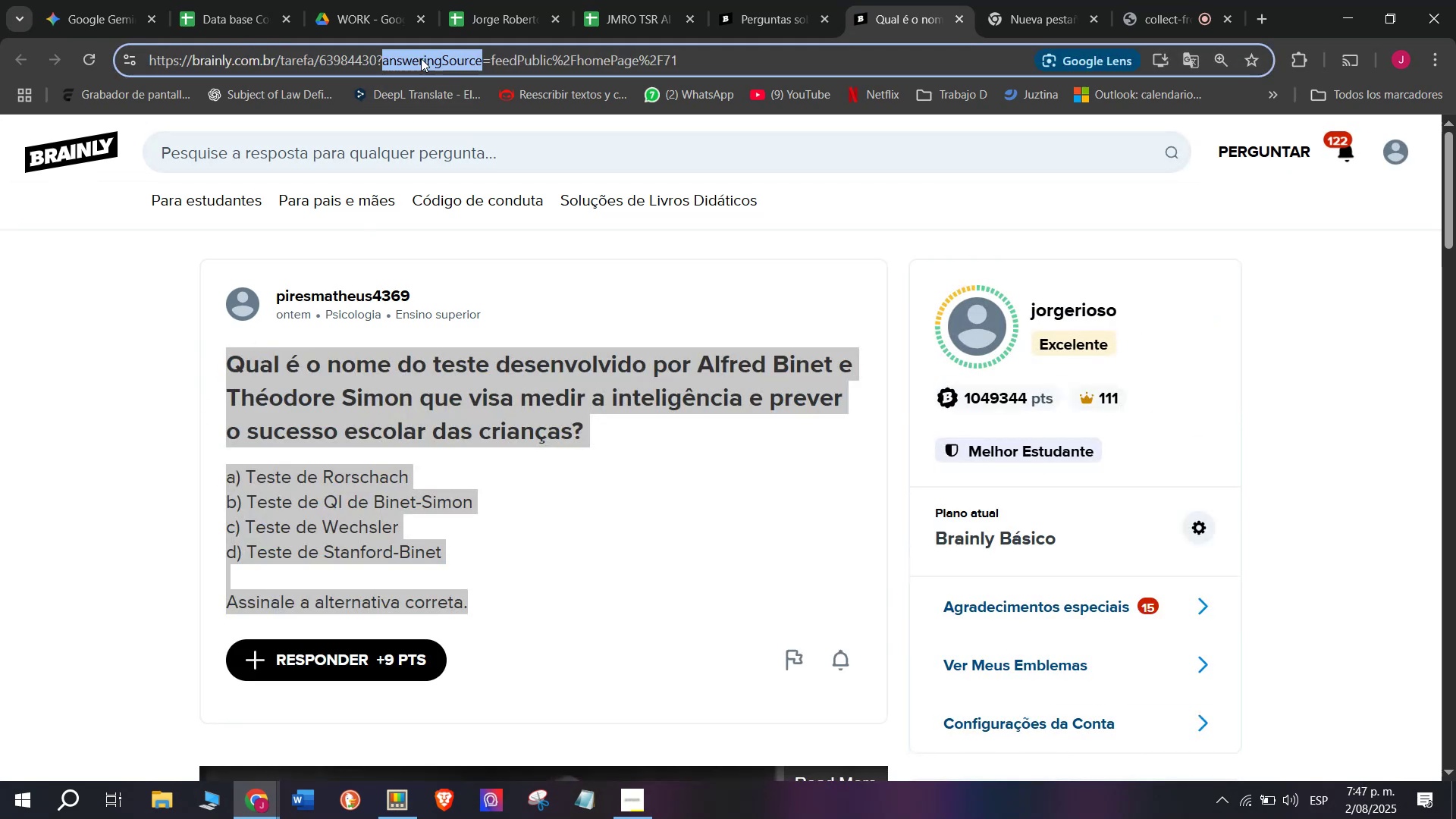 
triple_click([421, 58])
 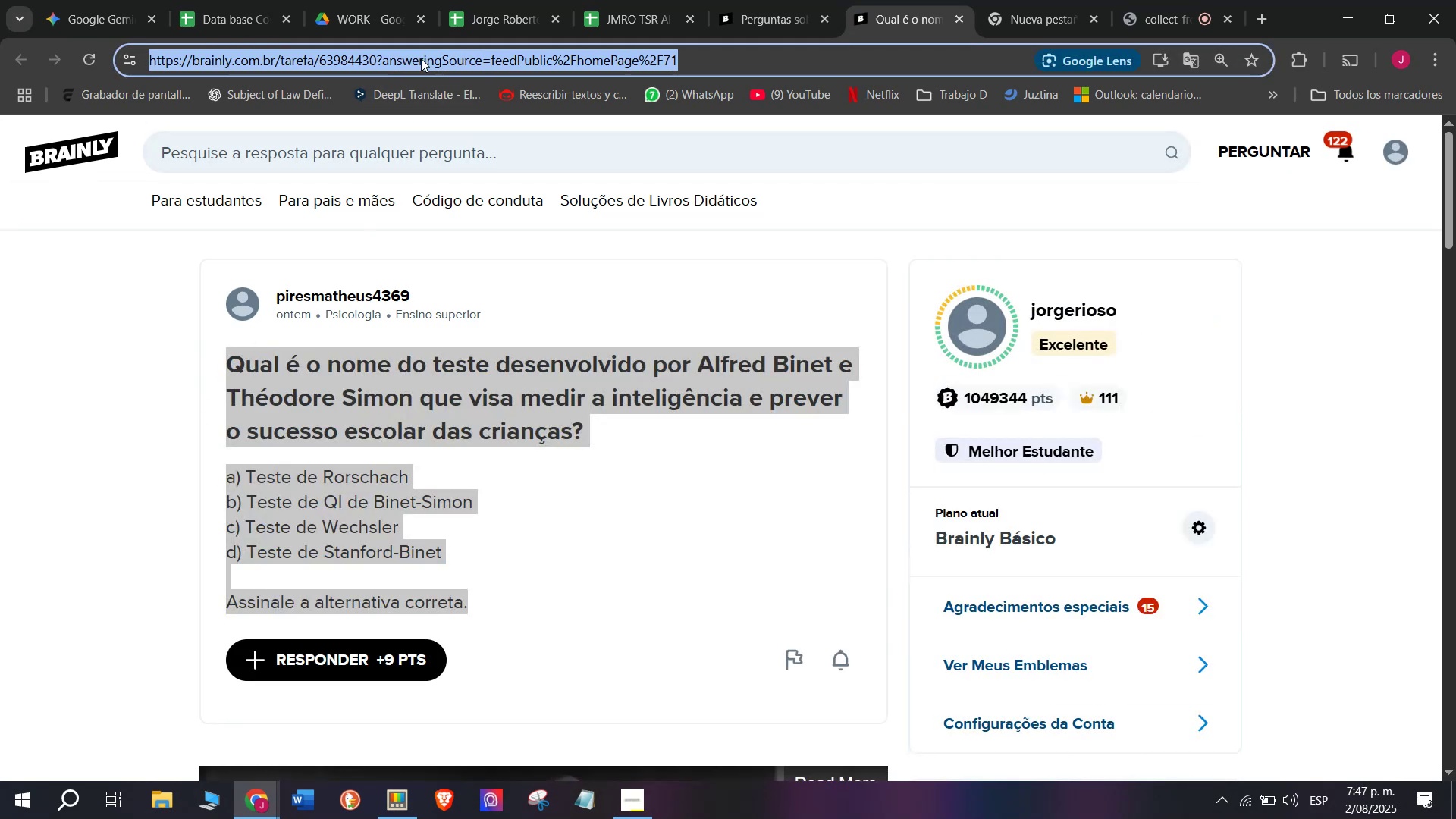 
key(Control+C)
 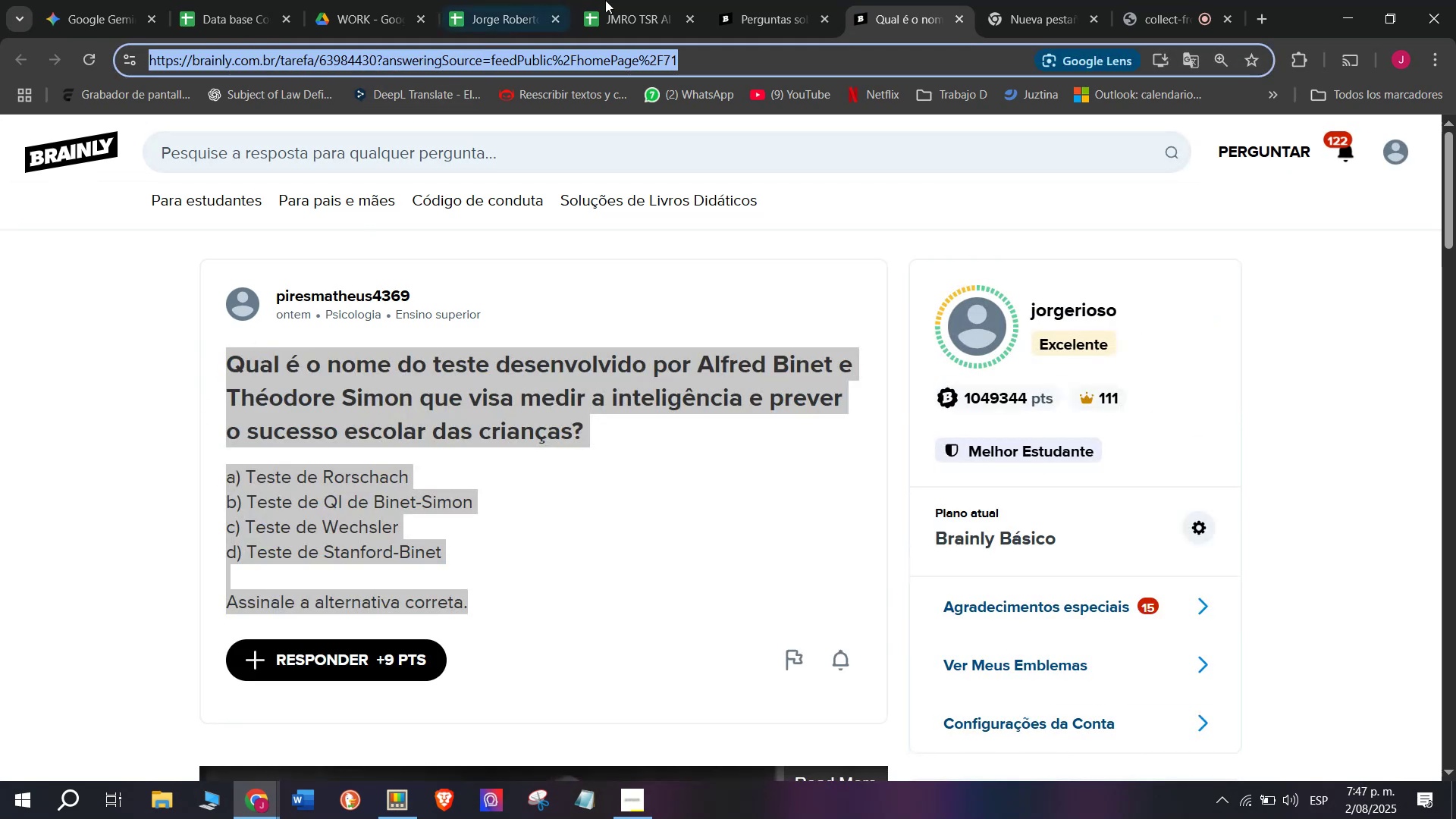 
left_click([622, 0])
 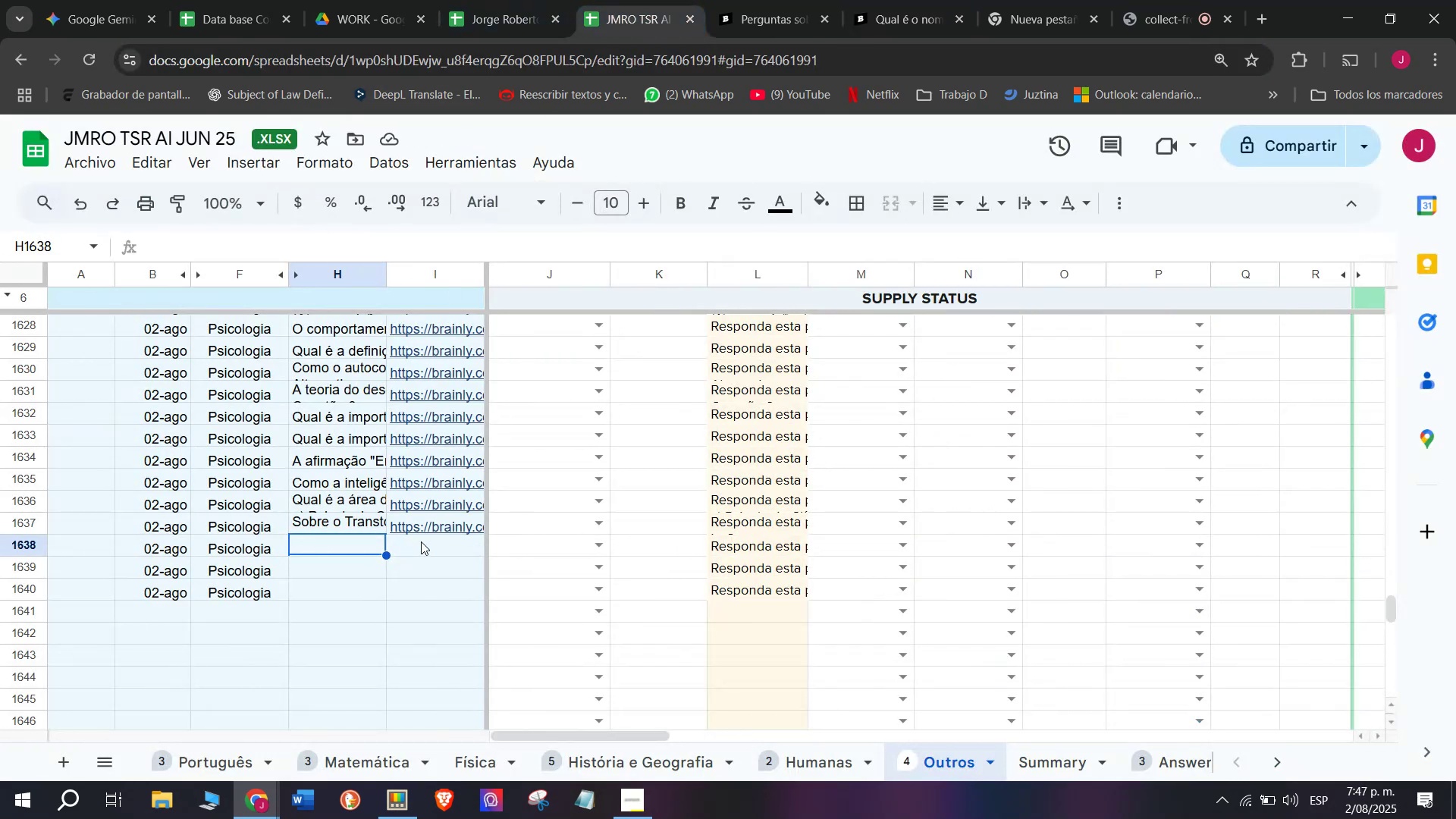 
double_click([421, 541])
 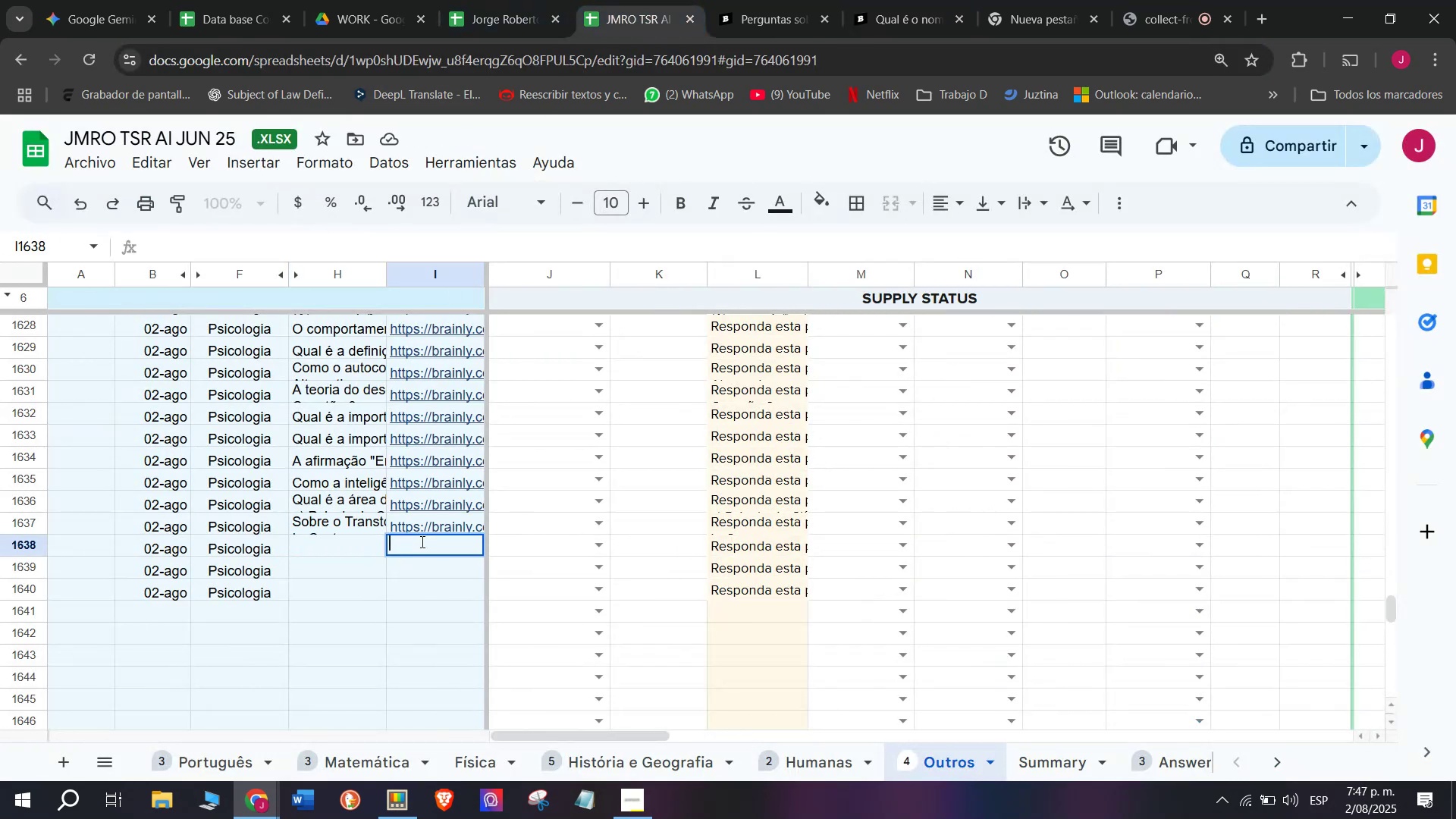 
key(Control+V)
 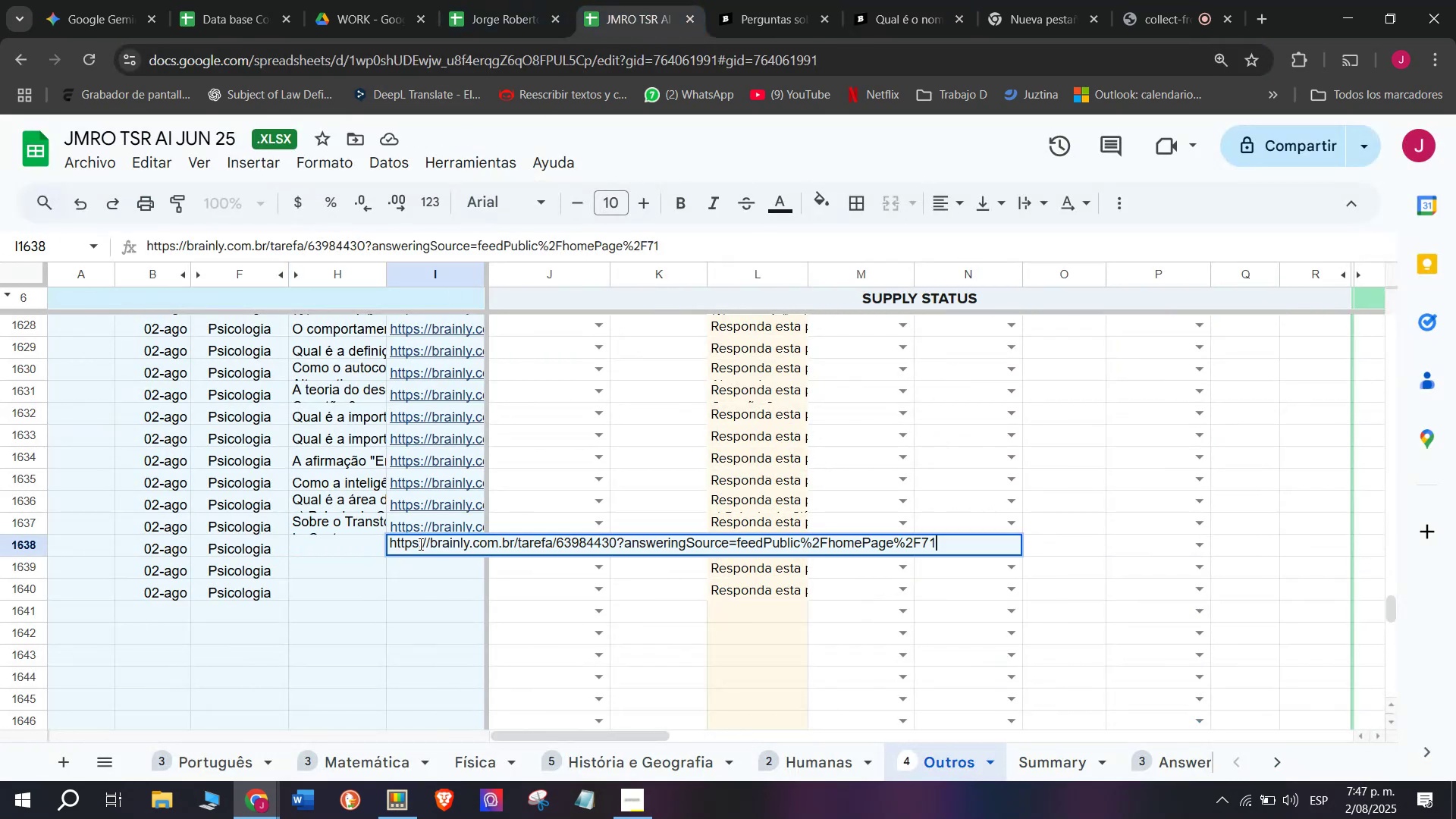 
key(Enter)
 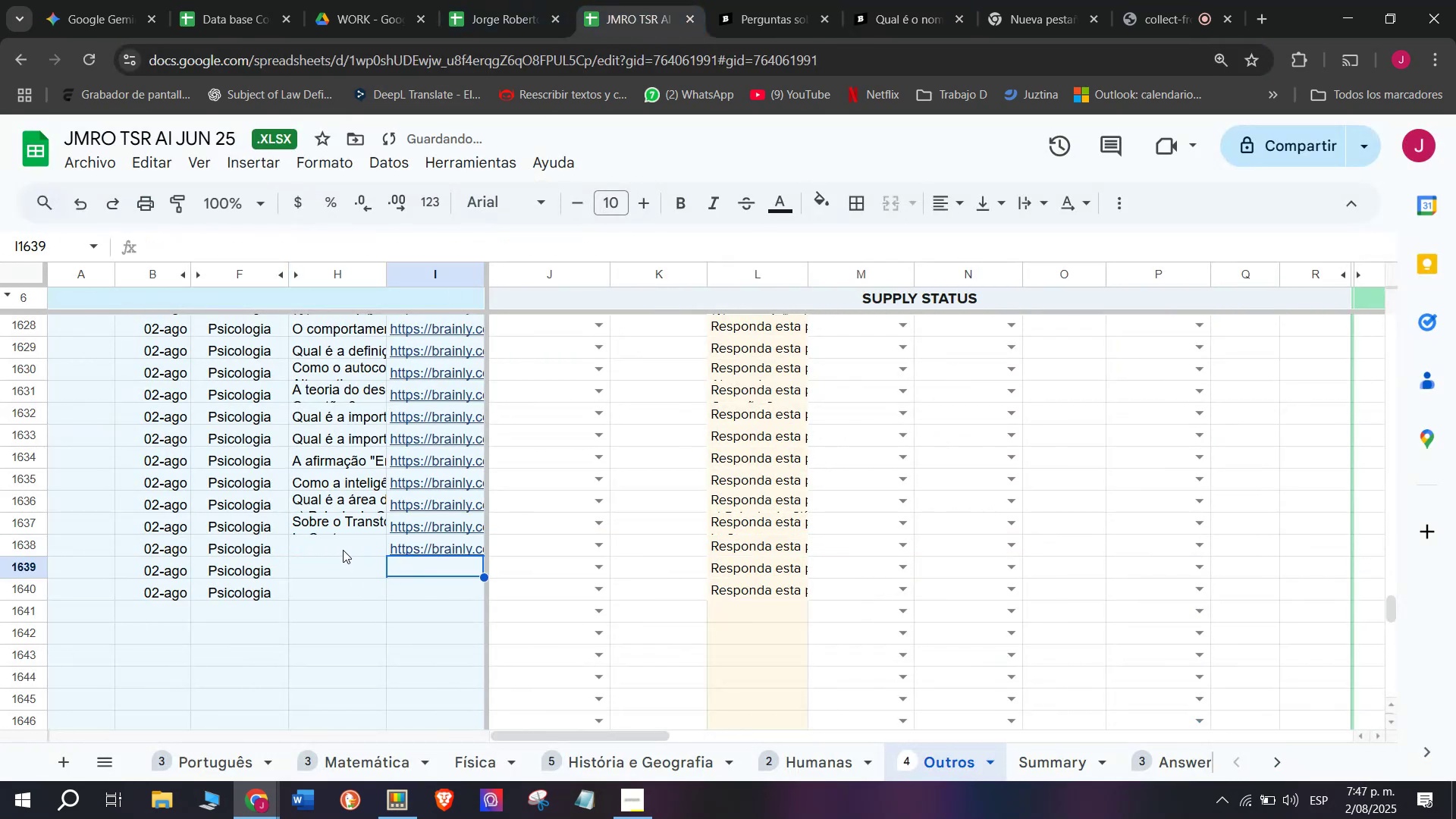 
double_click([343, 548])
 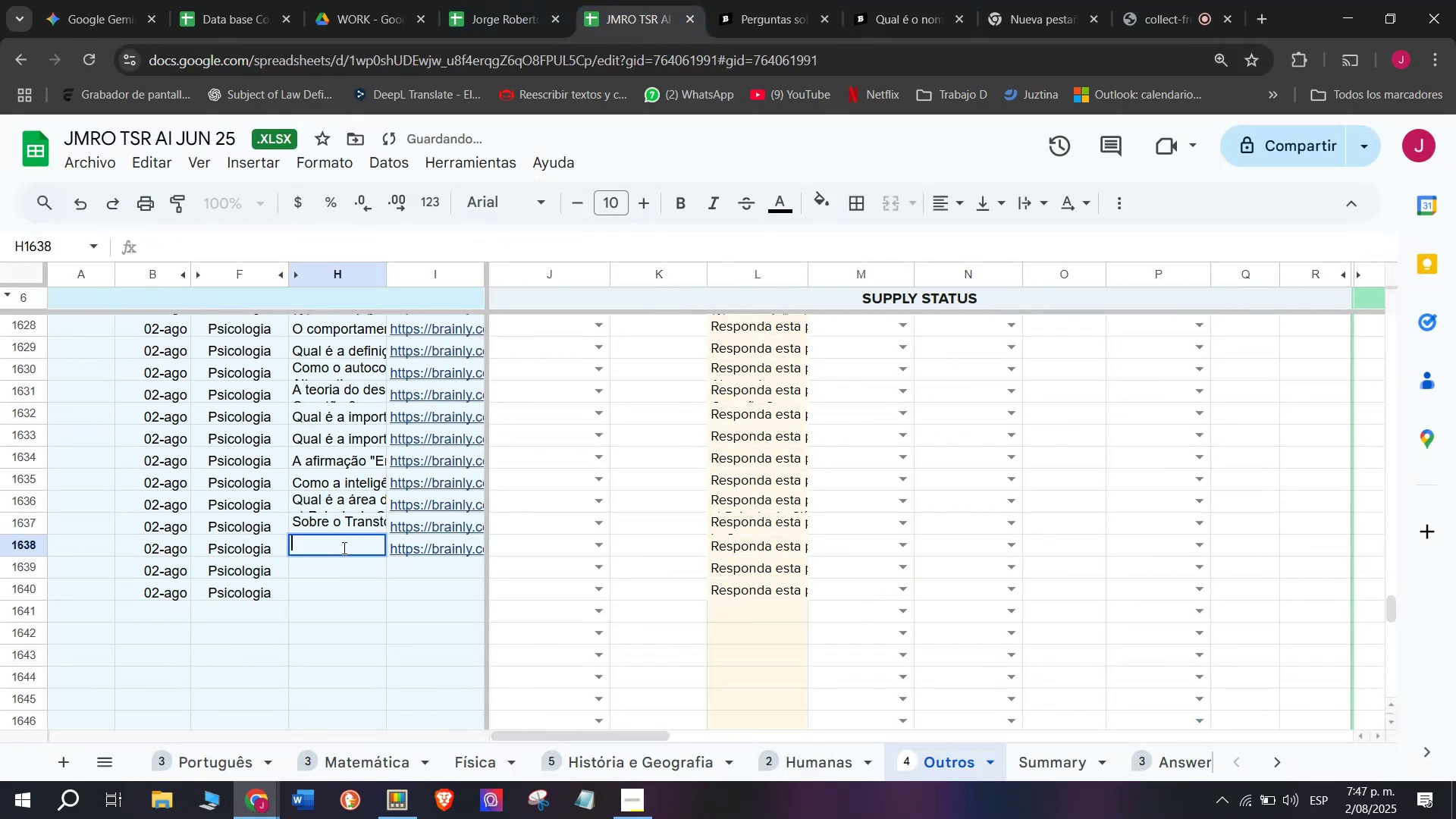 
key(Meta+V)
 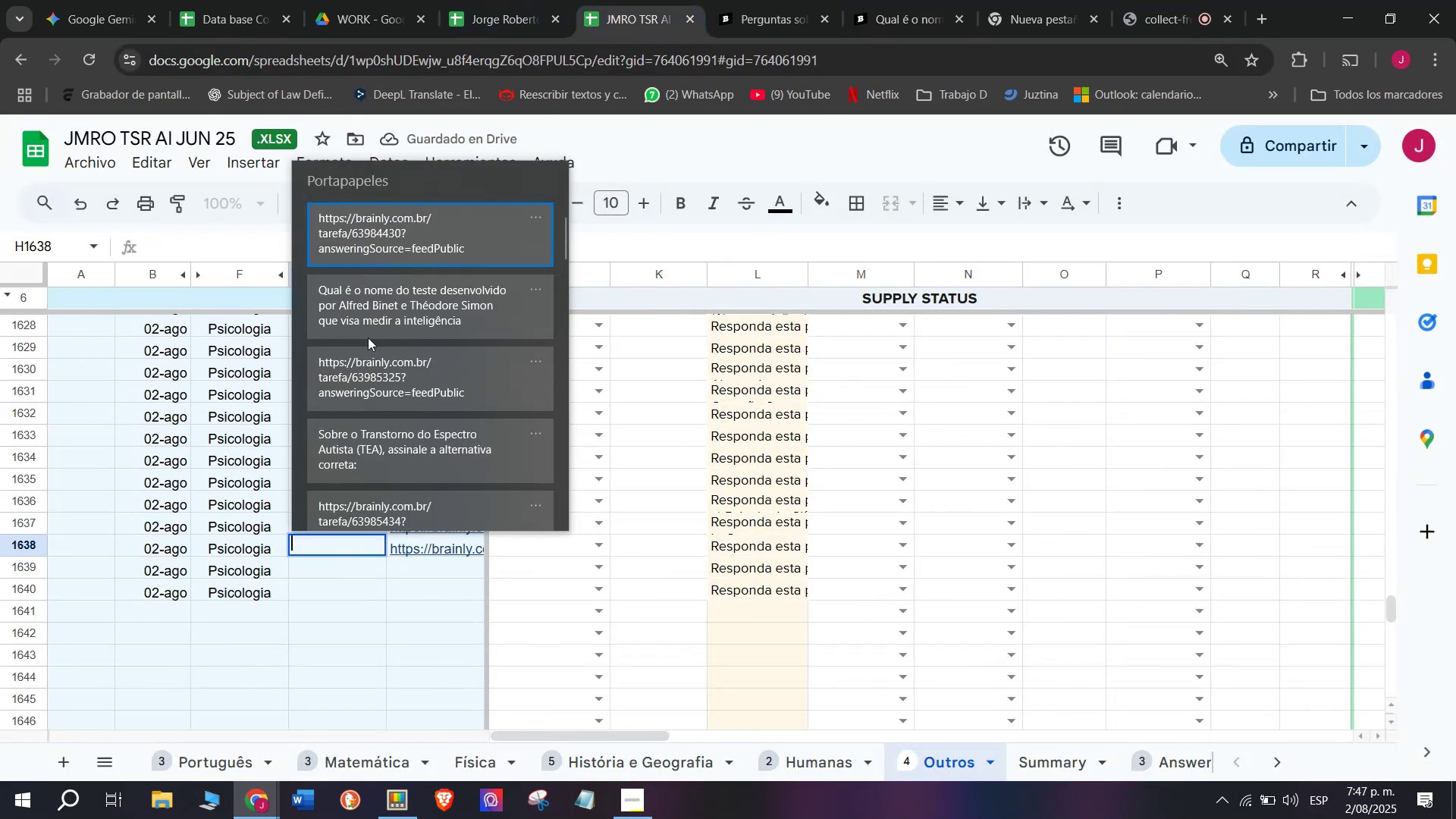 
key(Control+ControlLeft)
 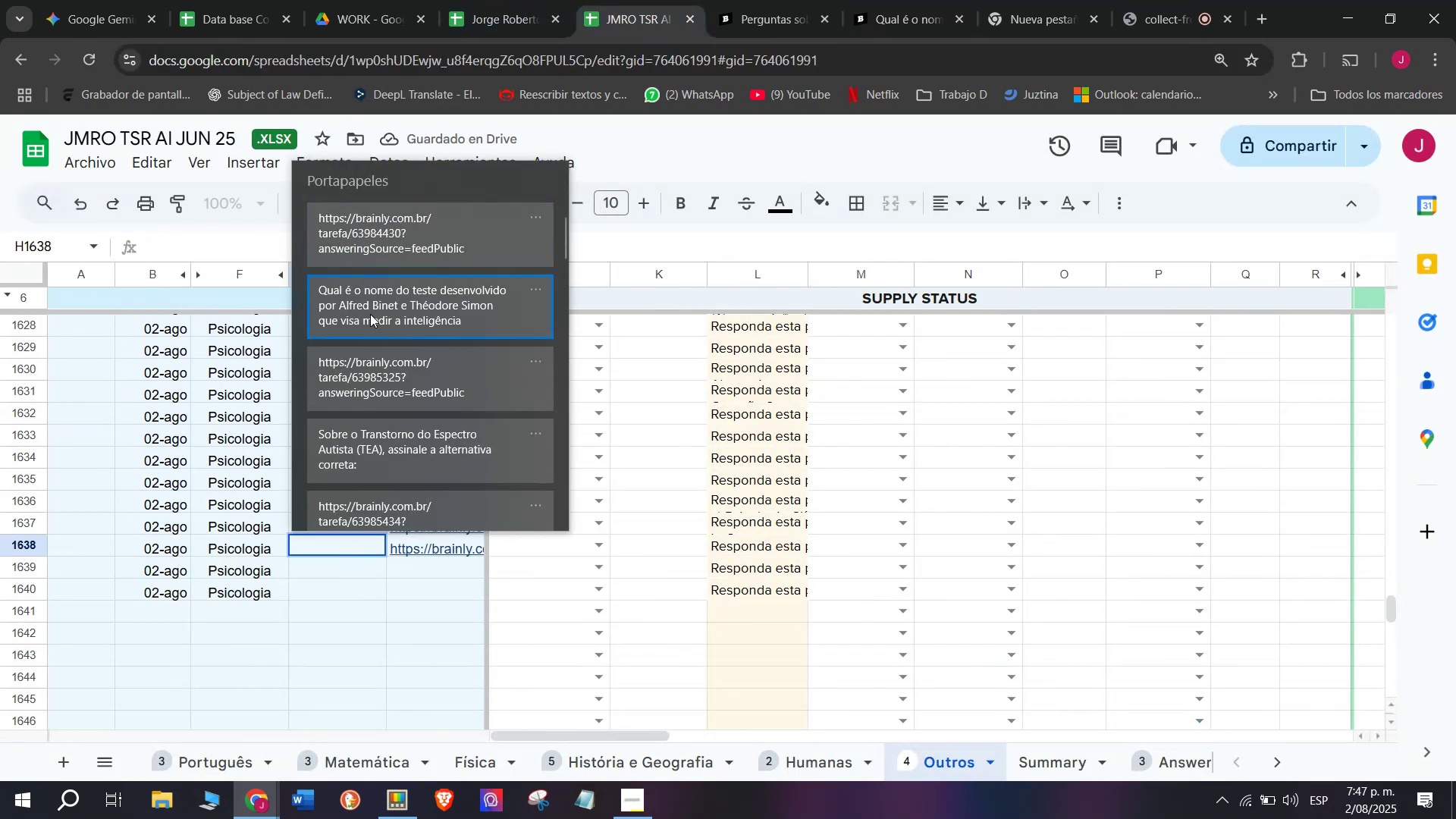 
key(Control+V)
 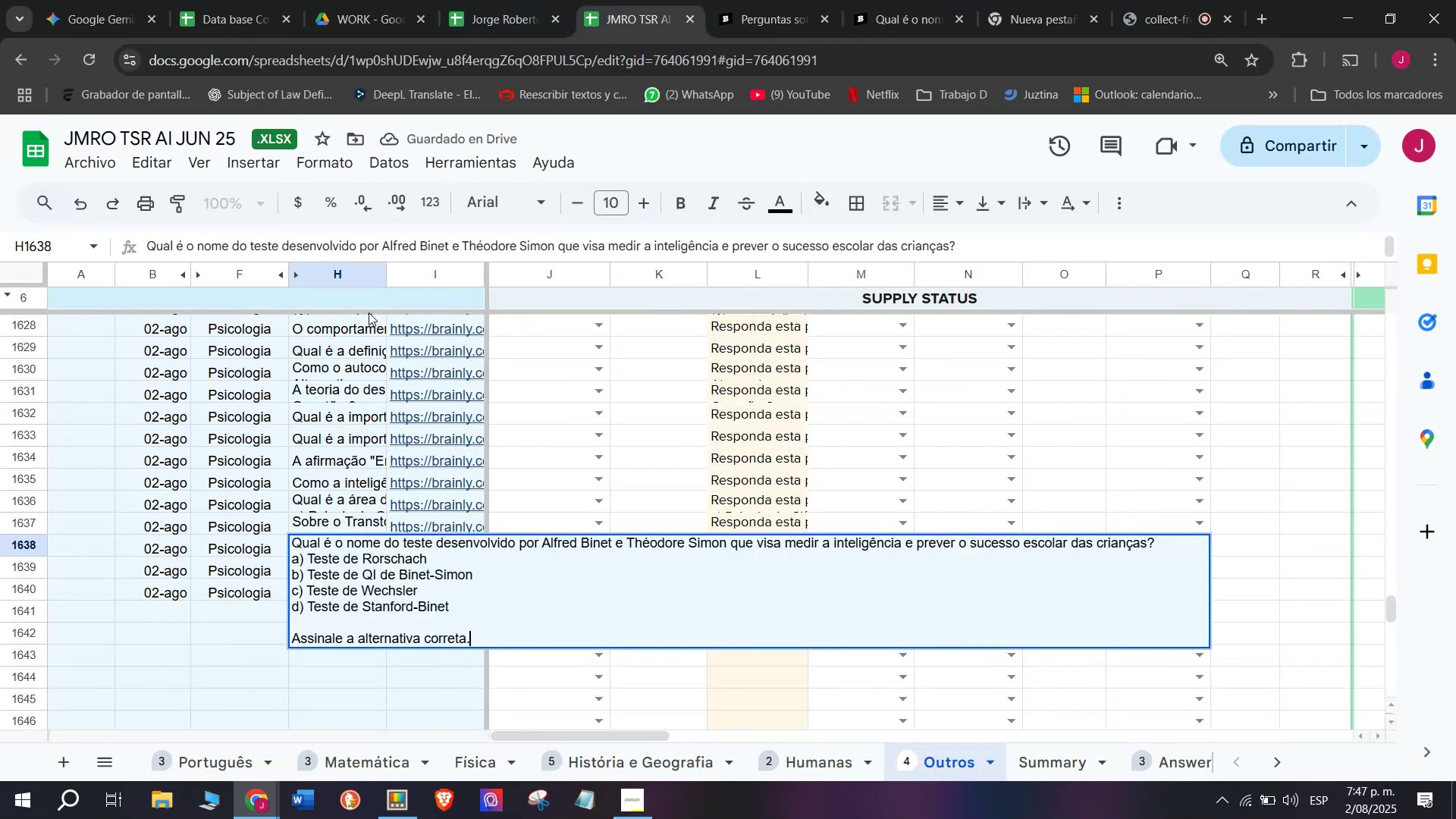 
key(Enter)
 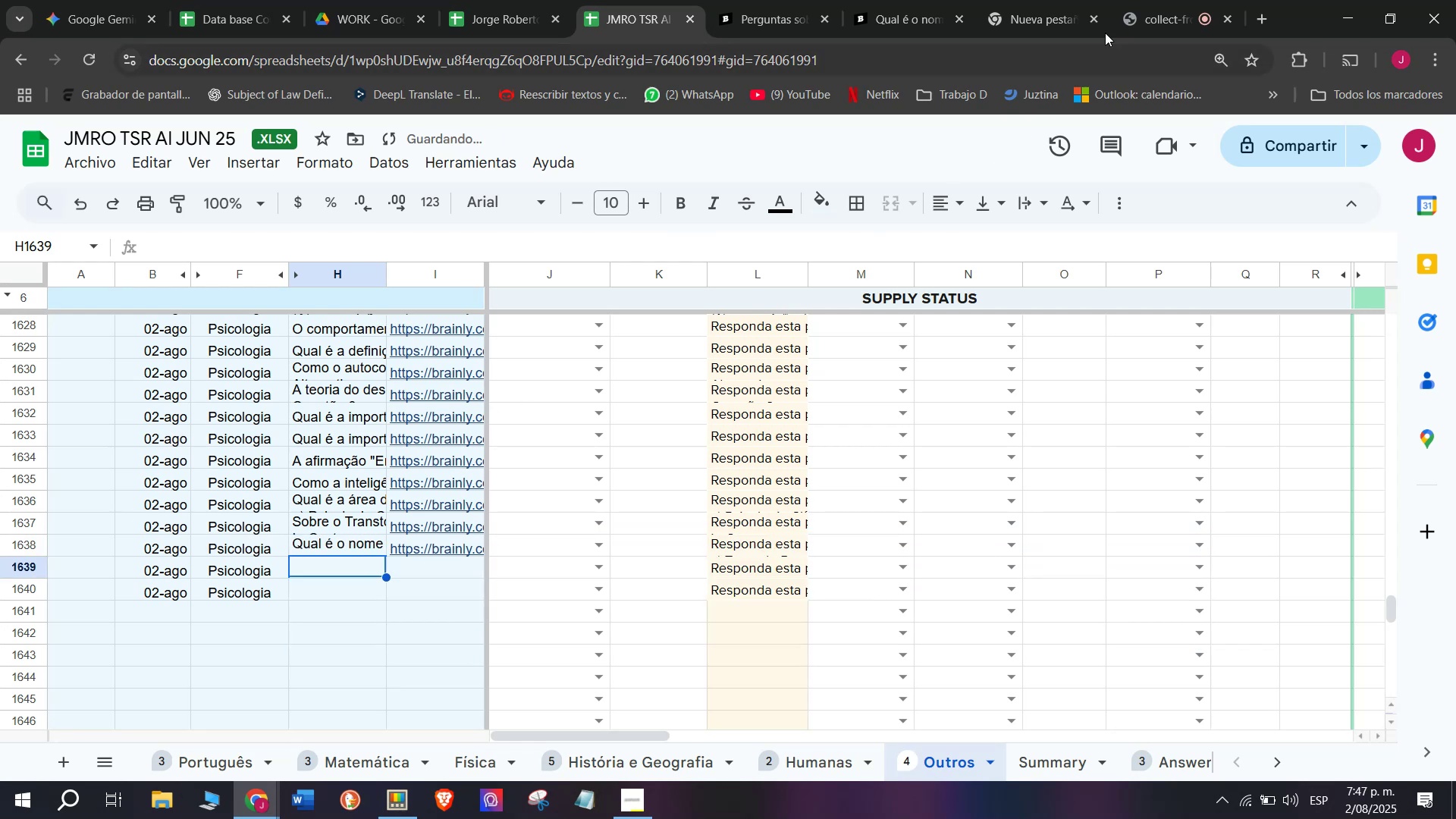 
left_click([1170, 5])
 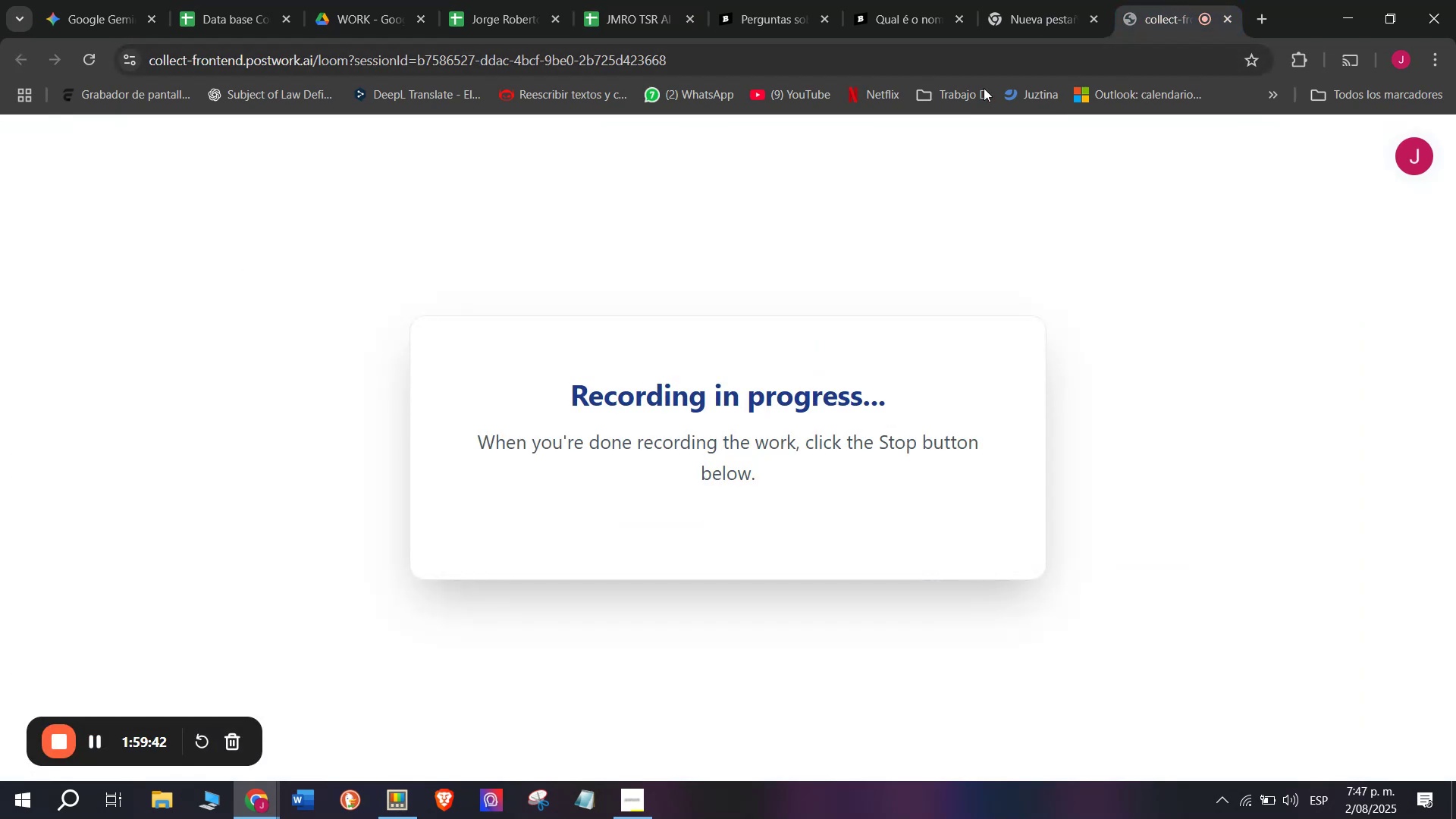 
left_click([908, 0])
 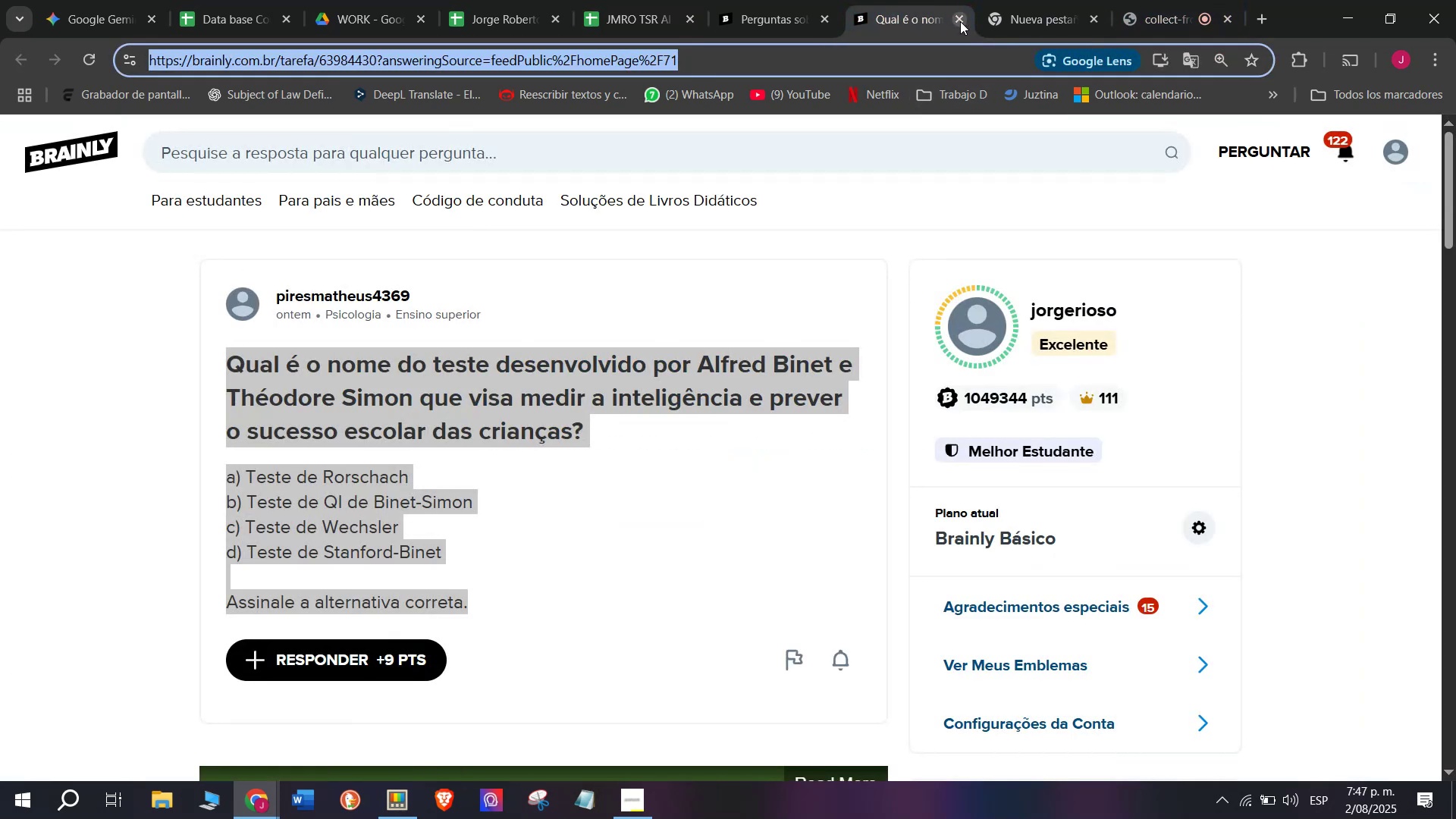 
double_click([730, 0])
 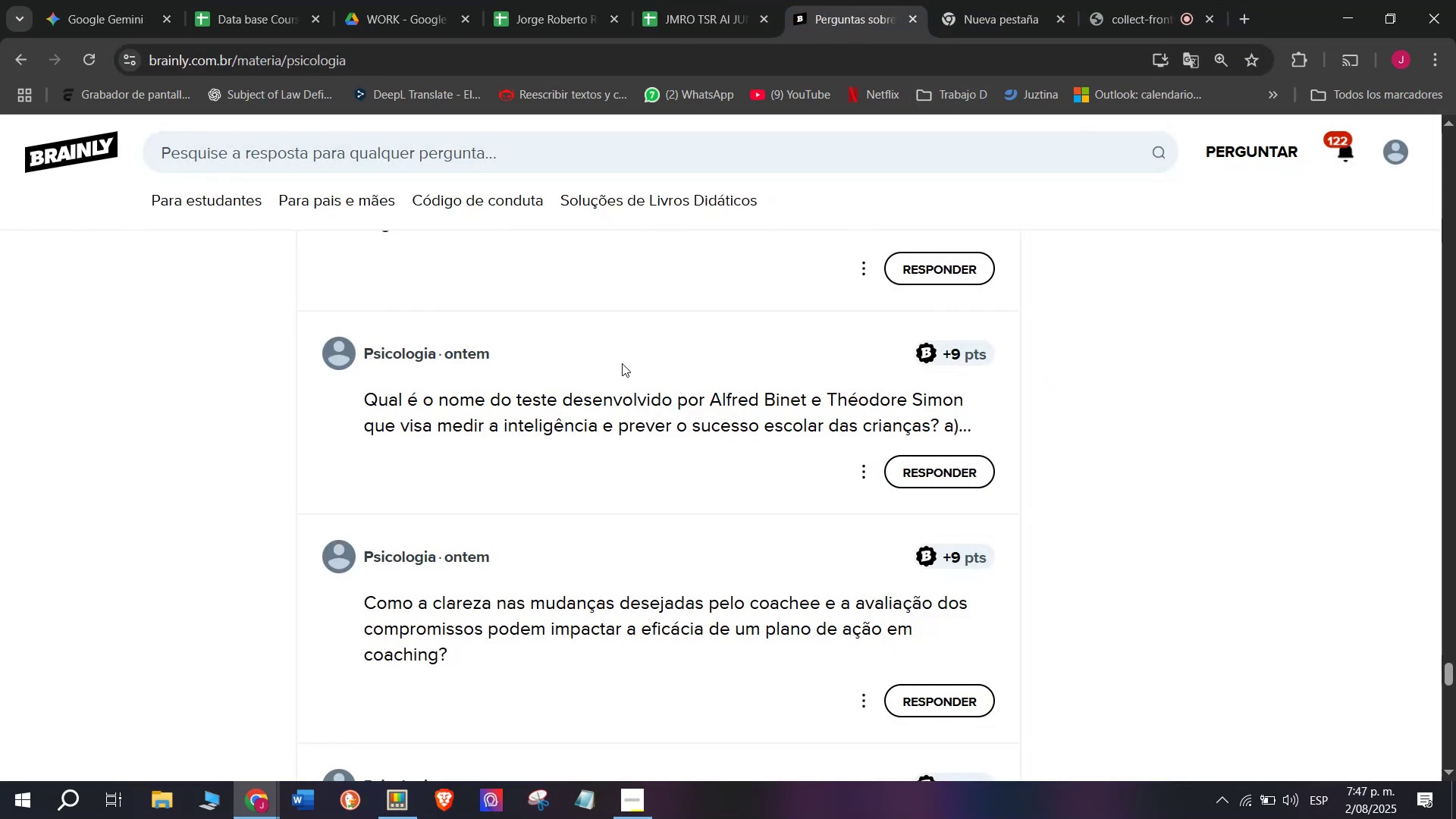 
scroll: coordinate [623, 372], scroll_direction: down, amount: 1.0
 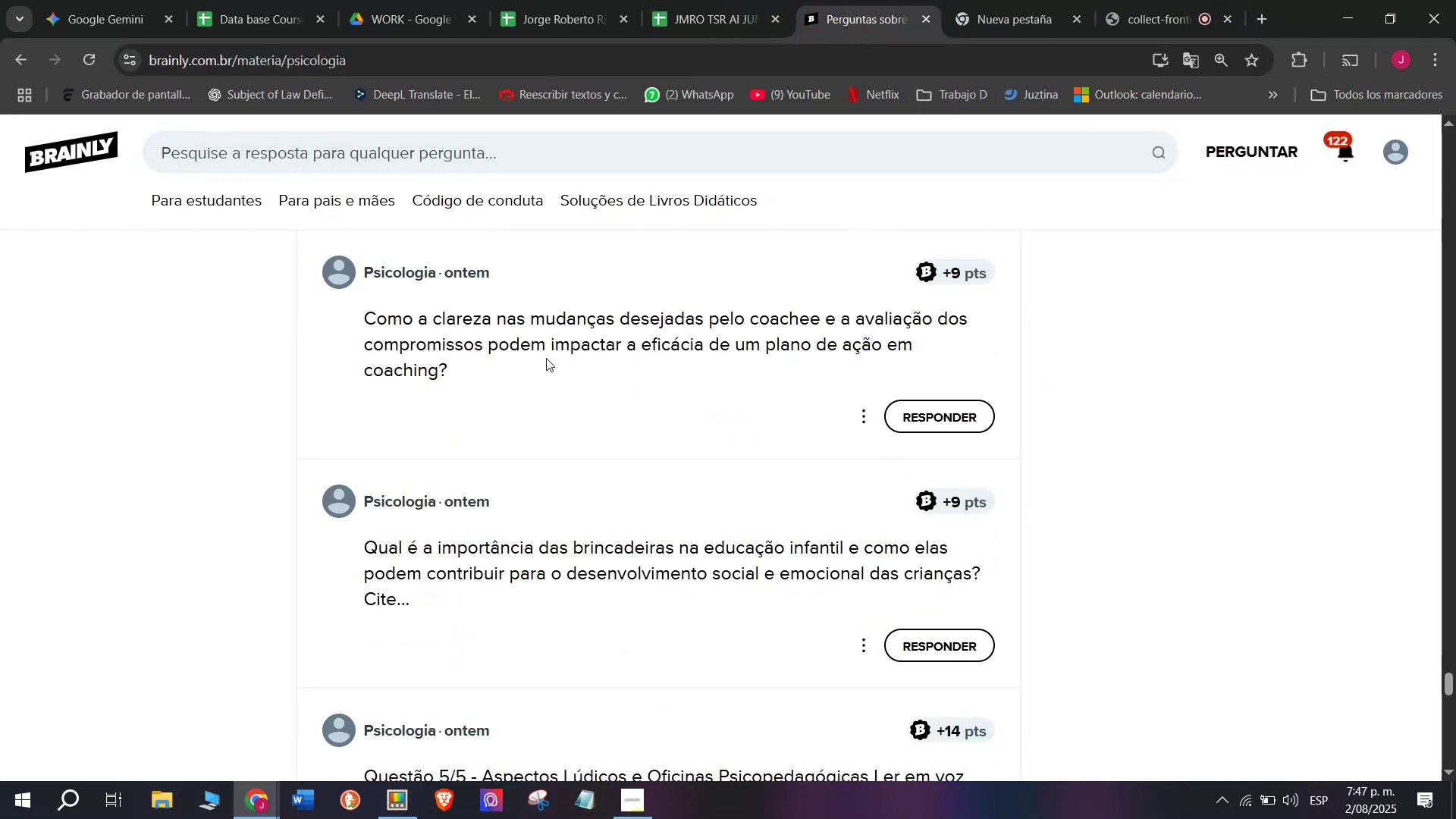 
right_click([544, 349])
 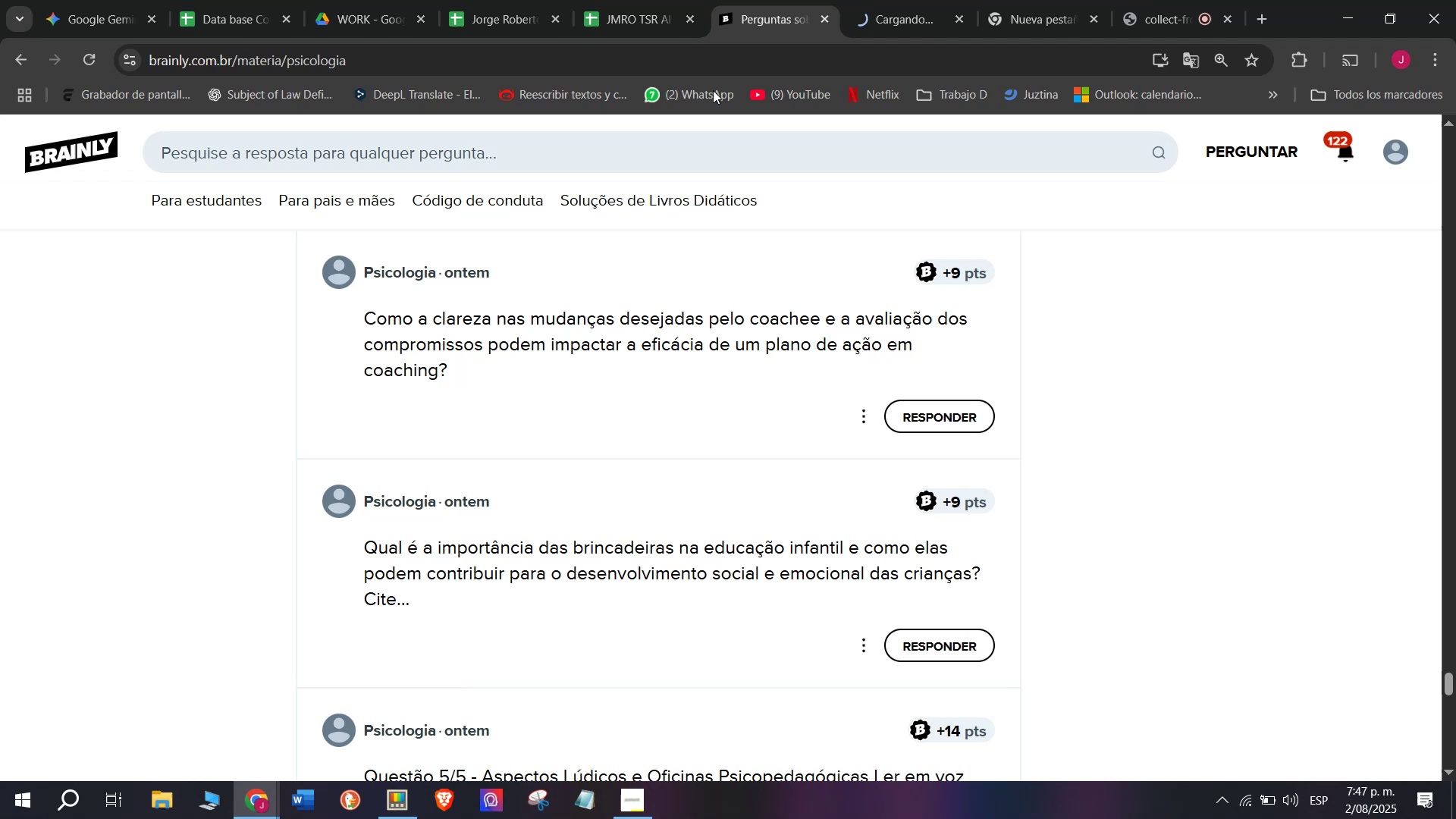 
left_click([876, 0])
 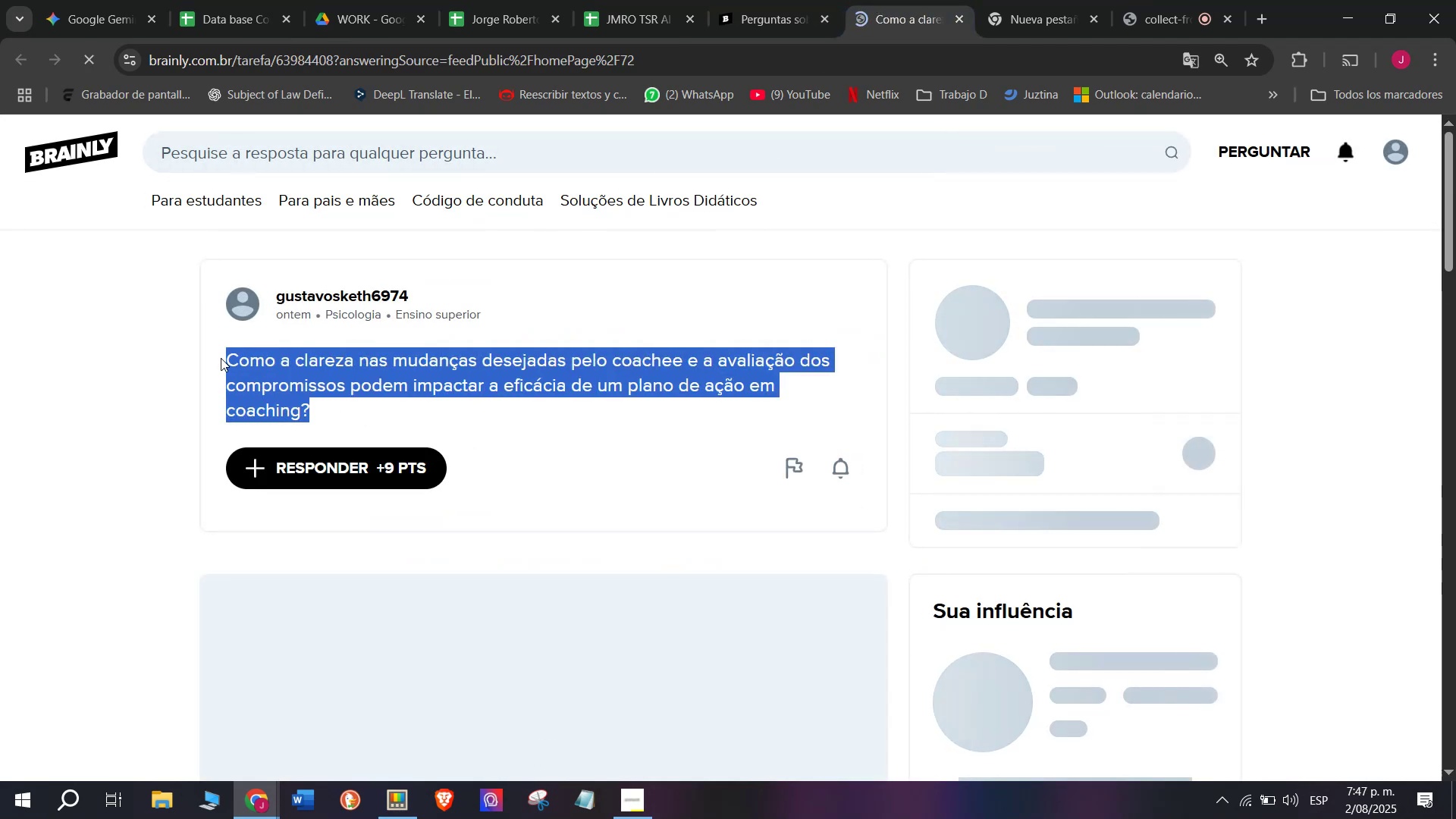 
key(Control+C)
 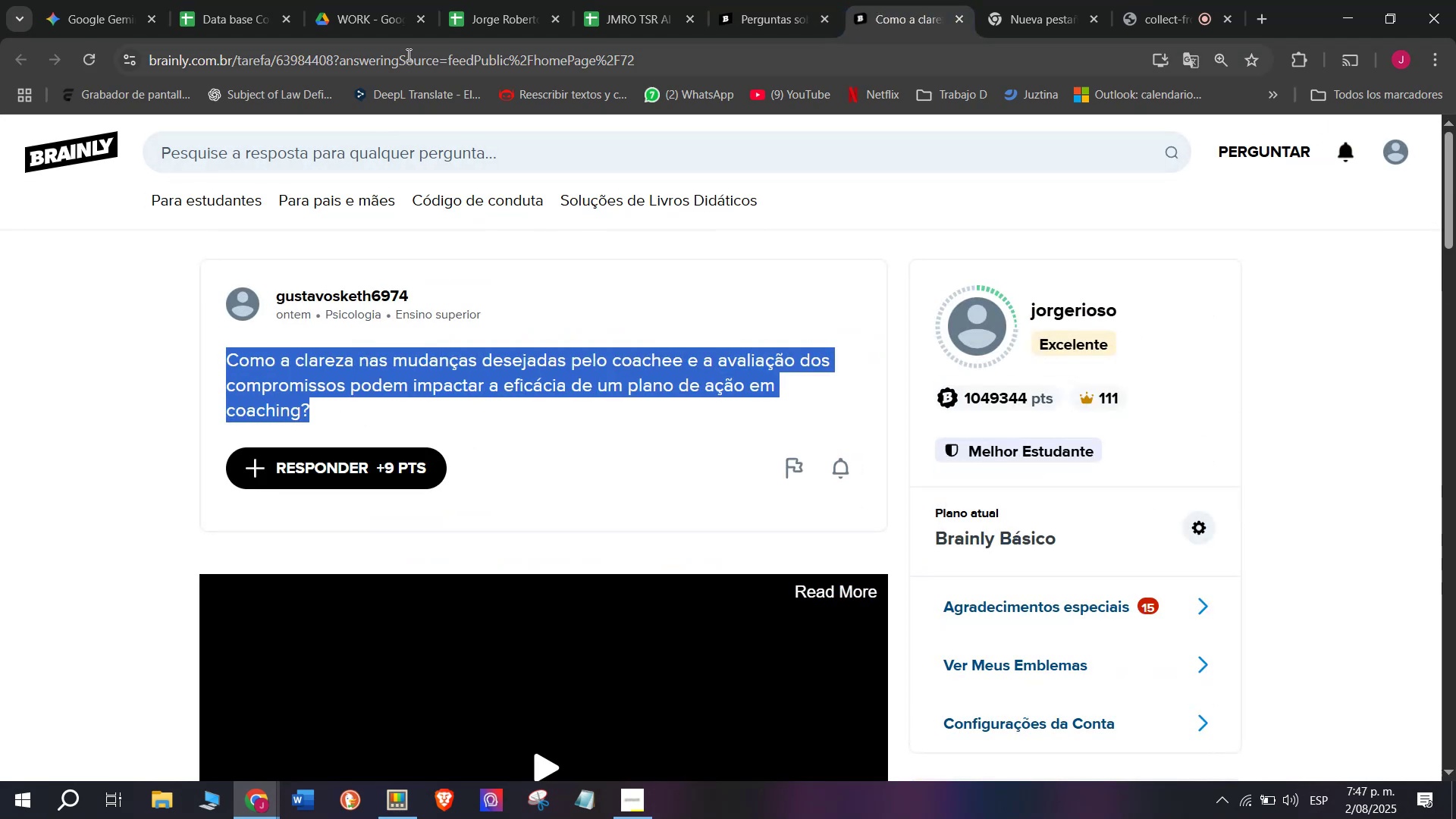 
double_click([407, 52])
 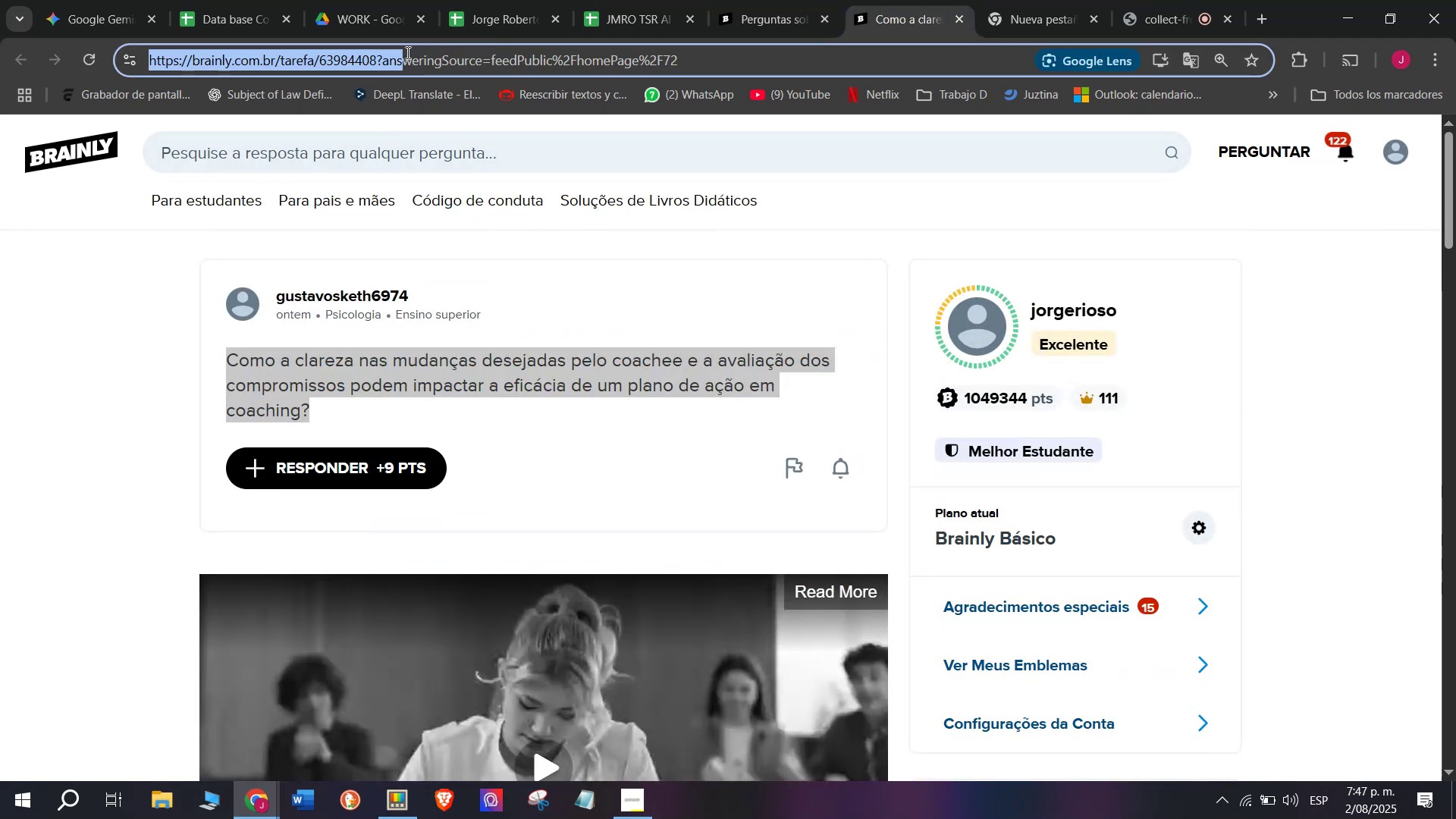 
key(Control+ControlLeft)
 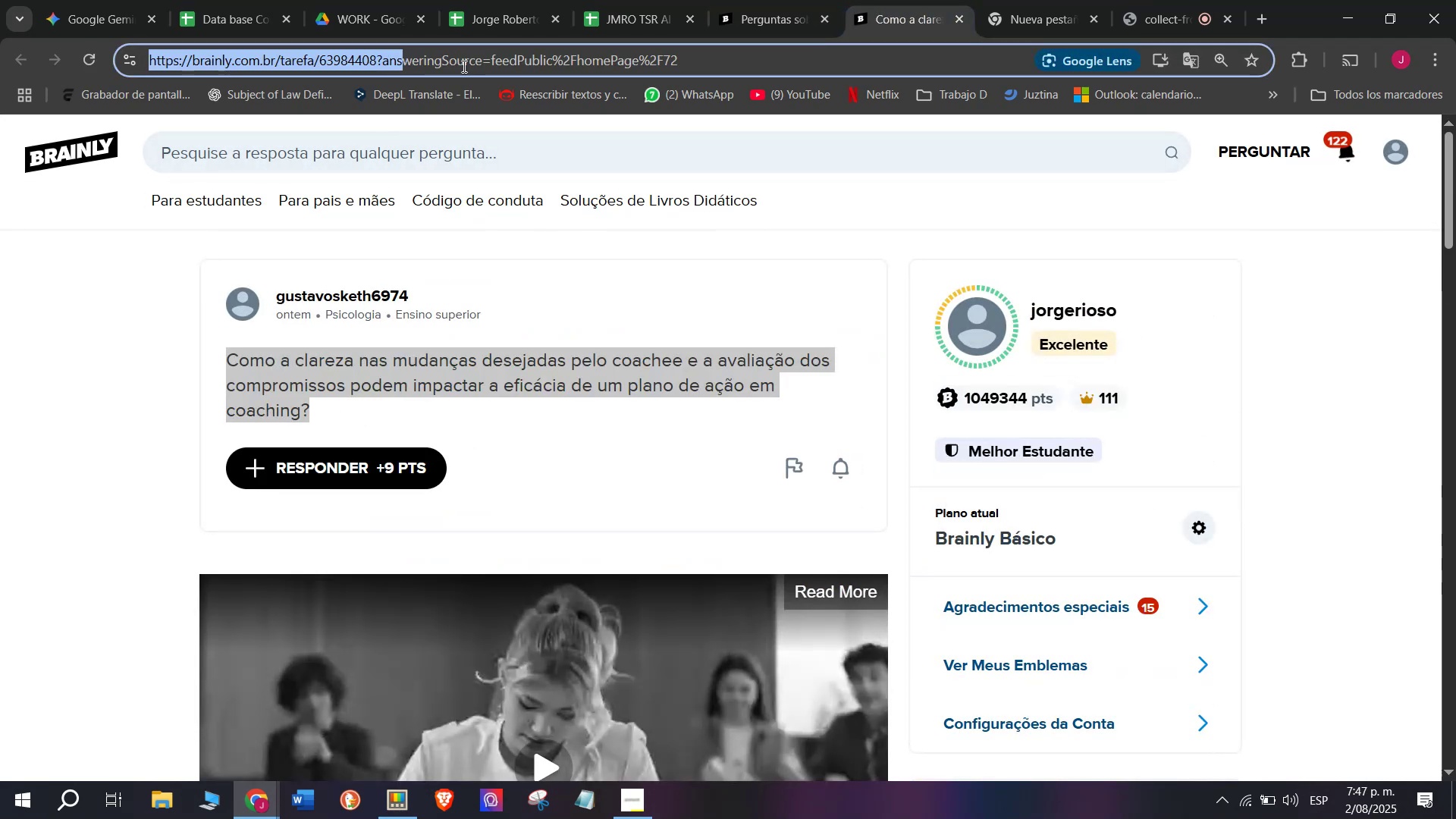 
double_click([463, 65])
 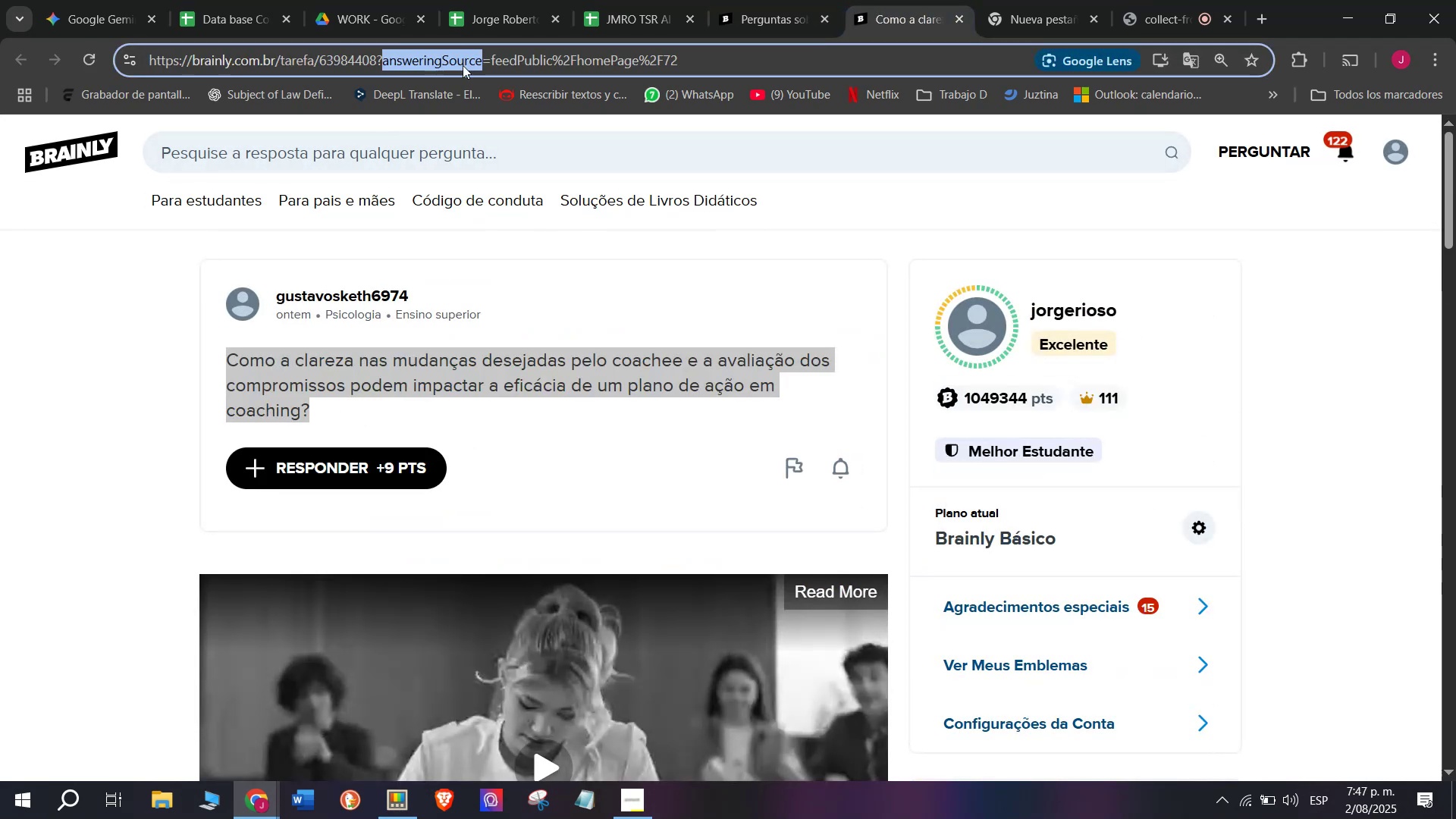 
triple_click([463, 65])
 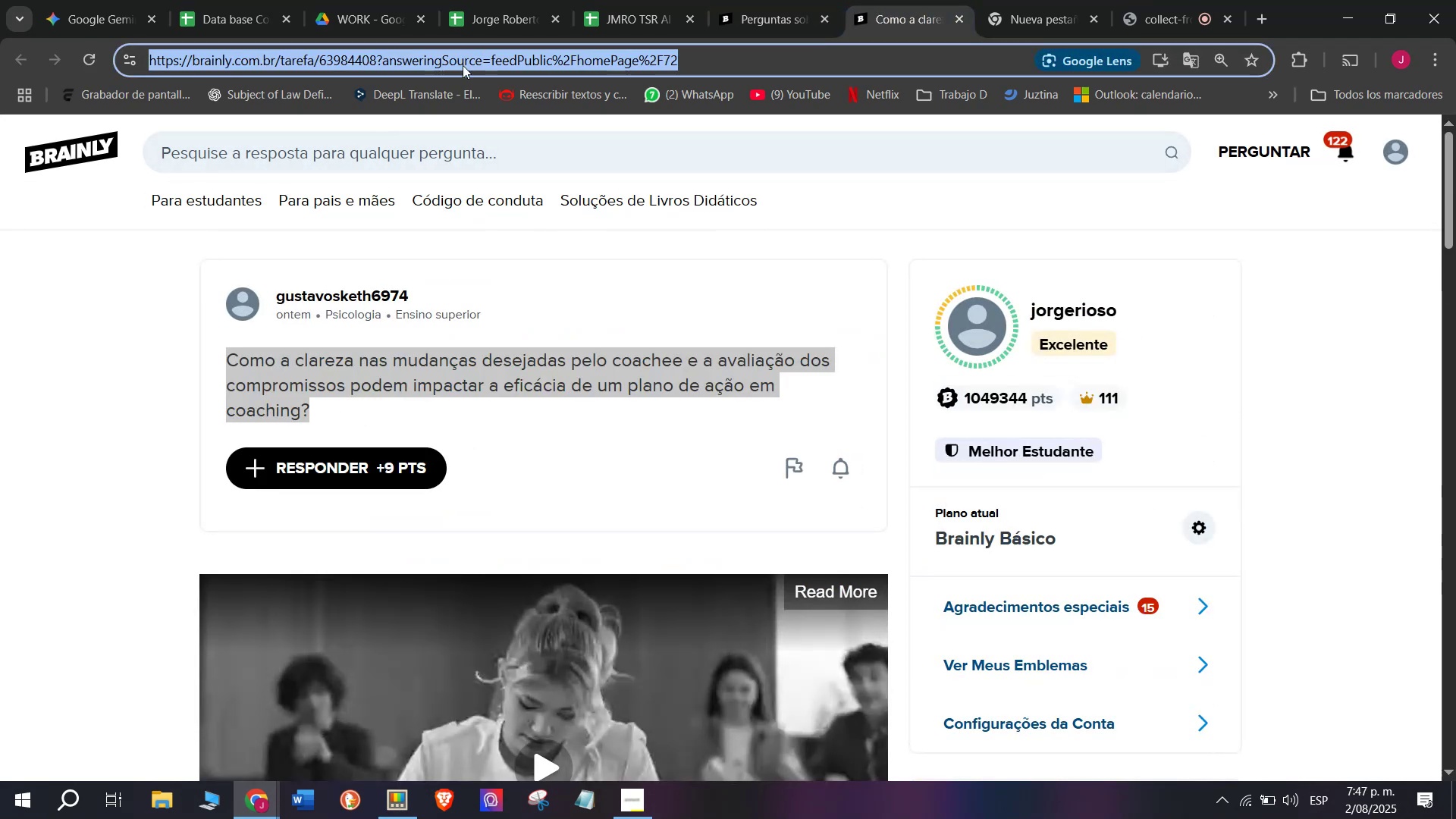 
key(Control+C)
 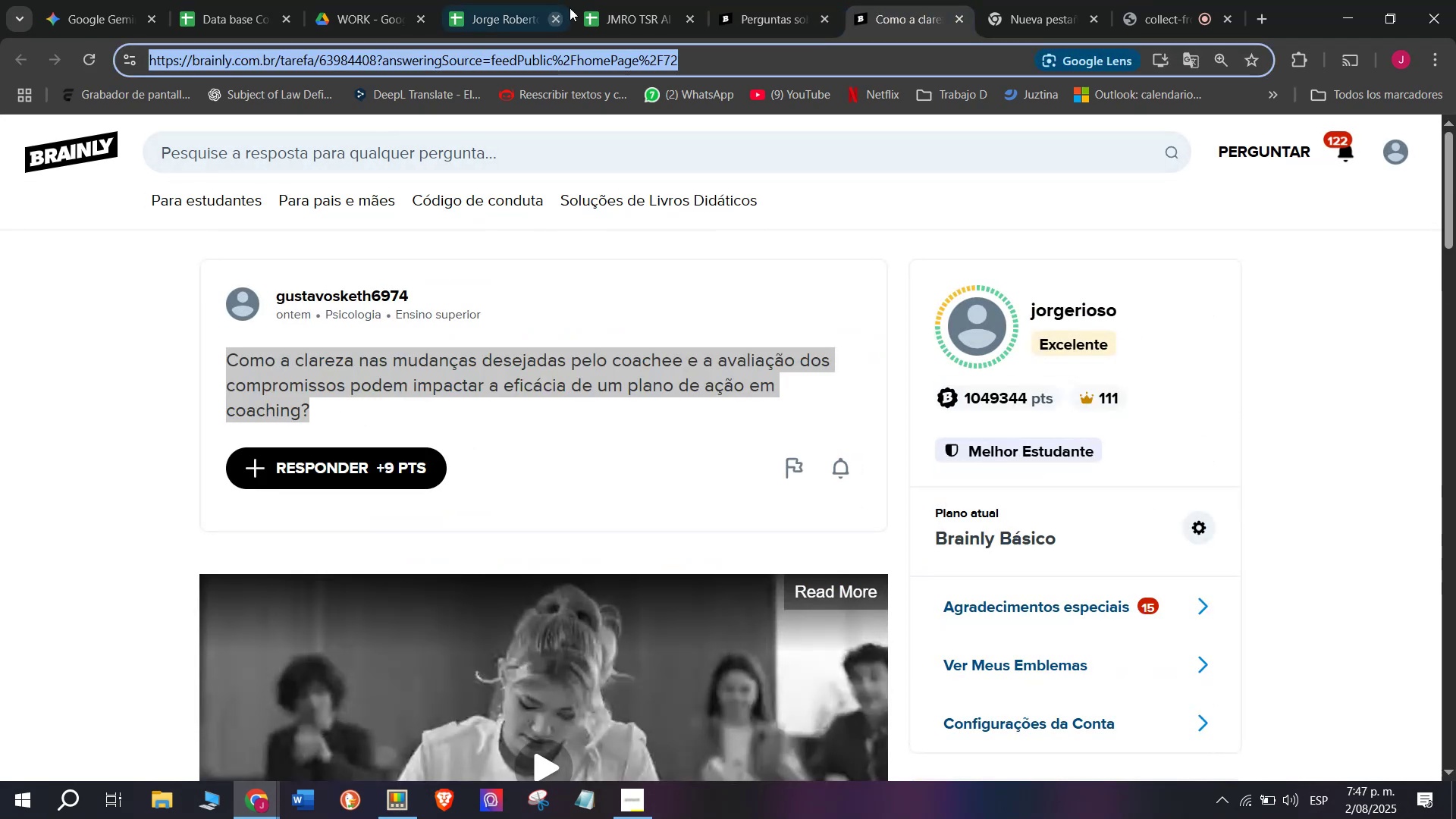 
left_click([638, 0])
 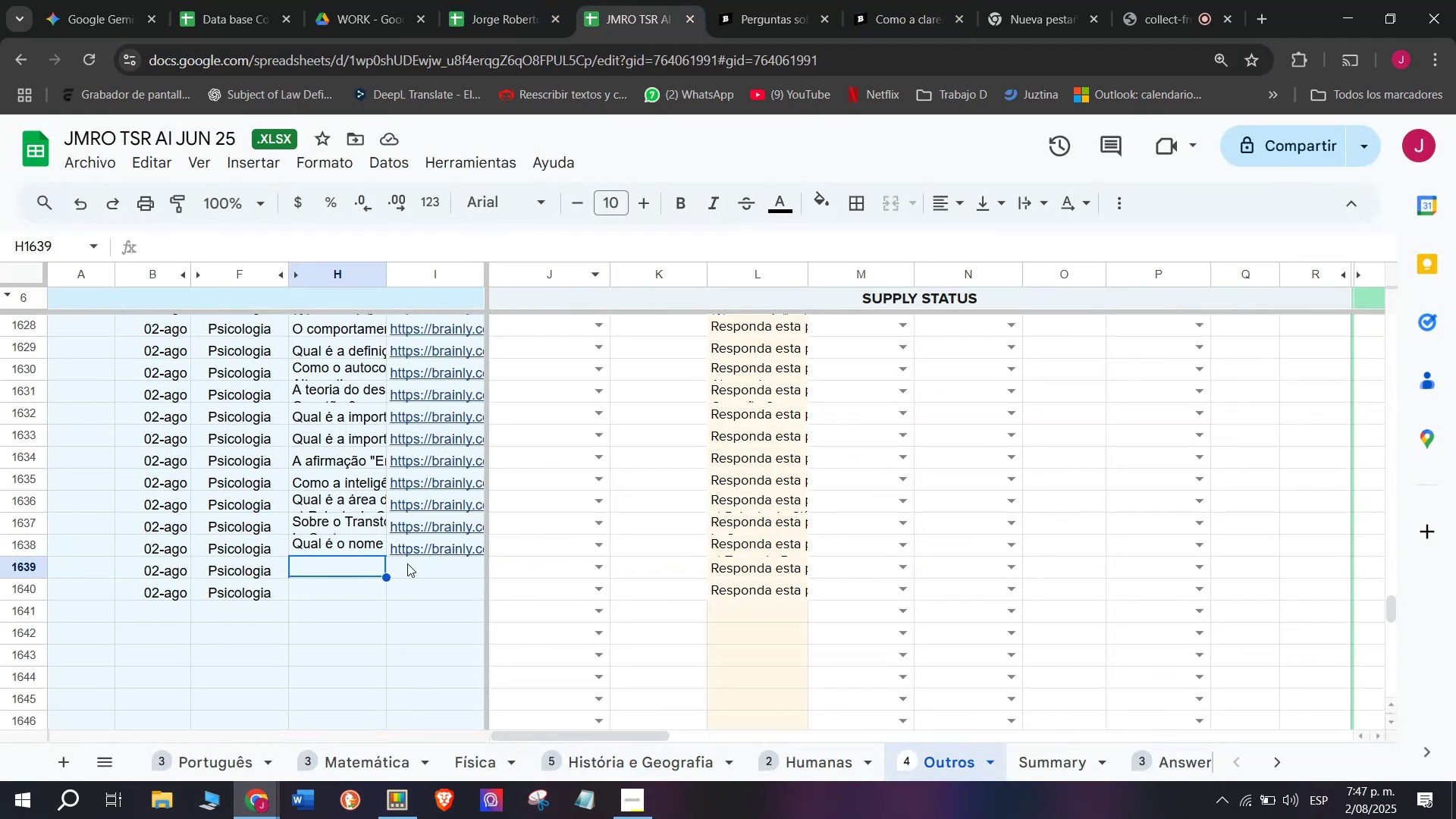 
double_click([416, 560])
 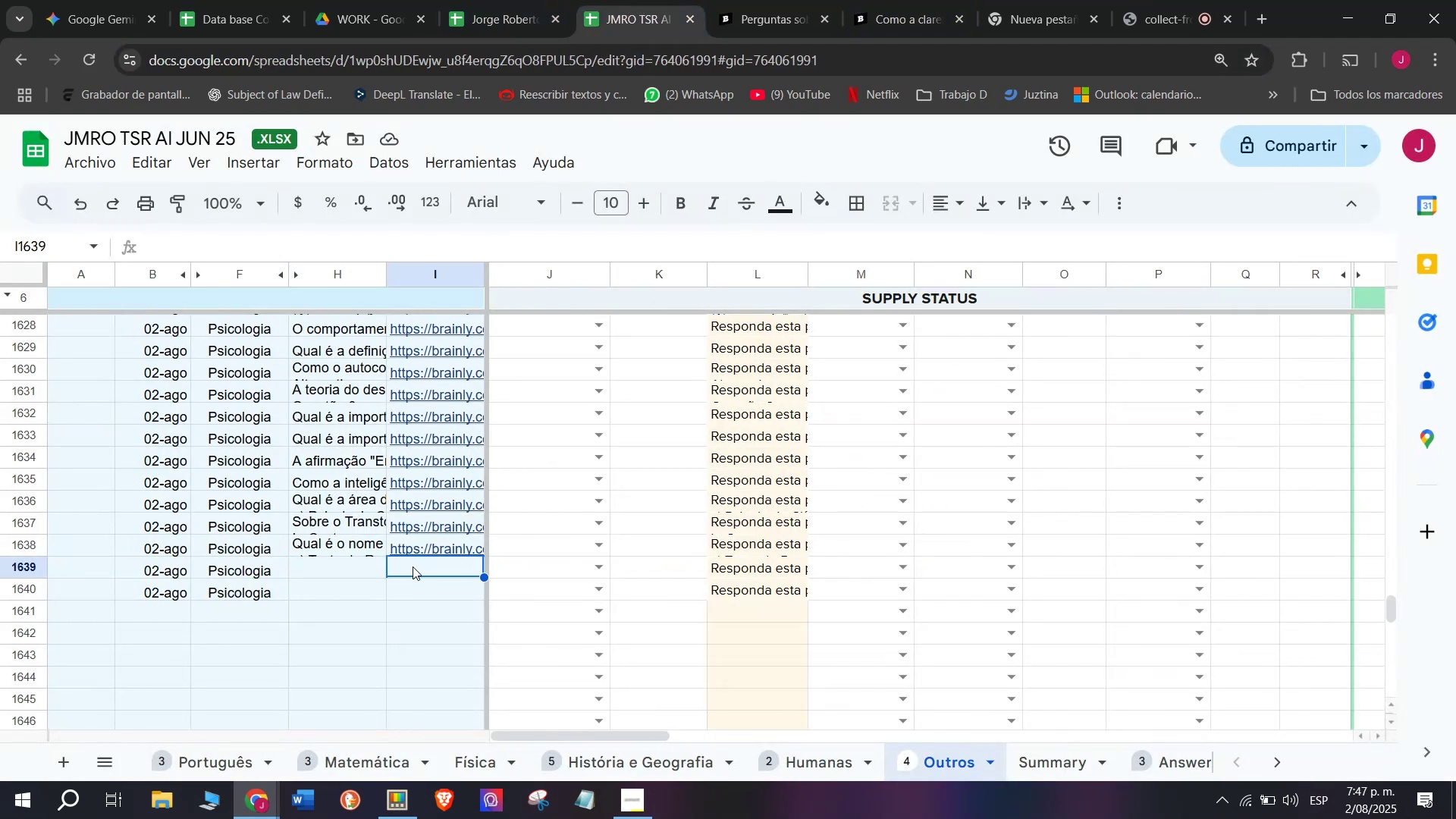 
double_click([413, 566])
 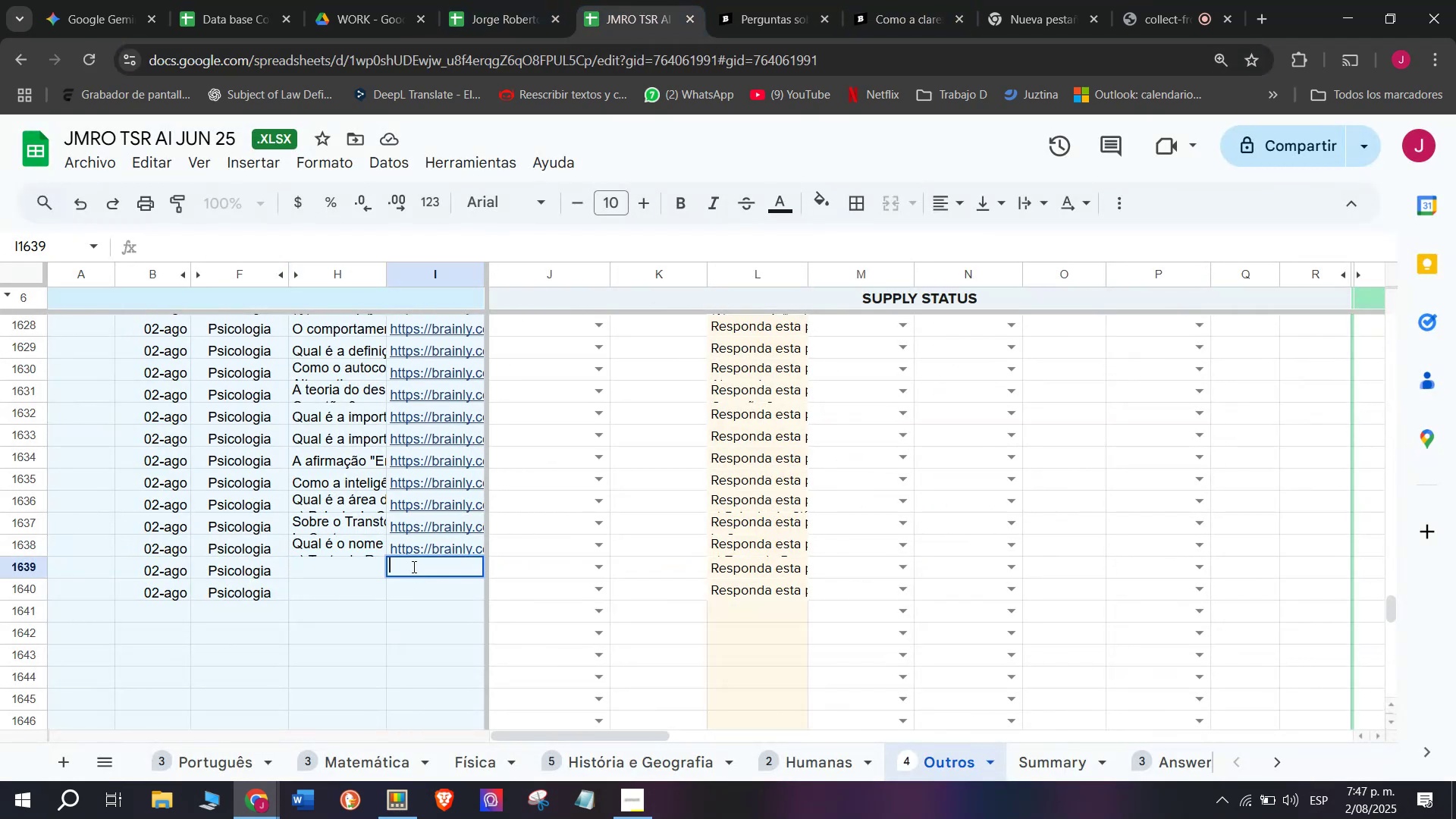 
key(Control+C)
 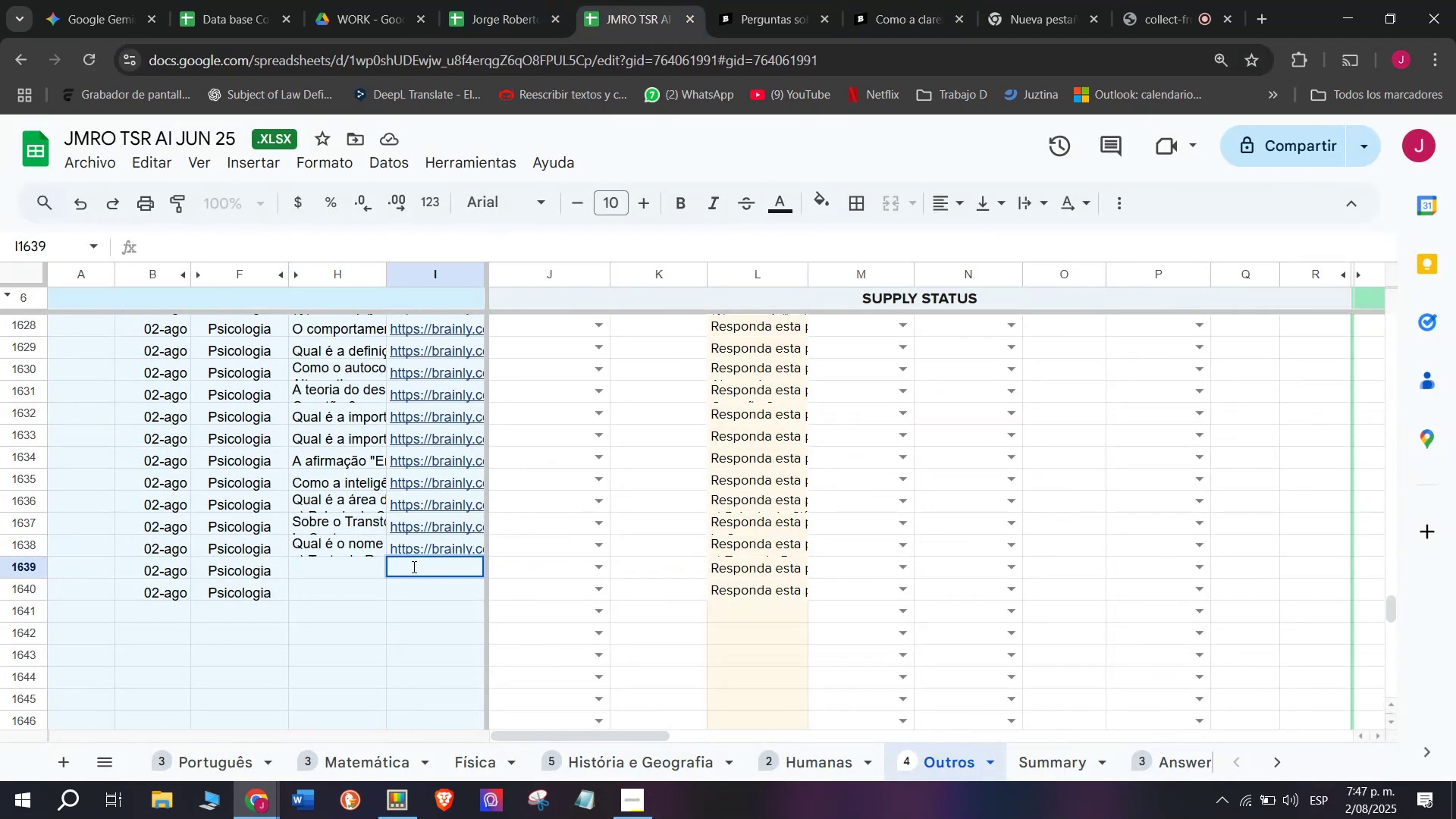 
key(Control+ControlLeft)
 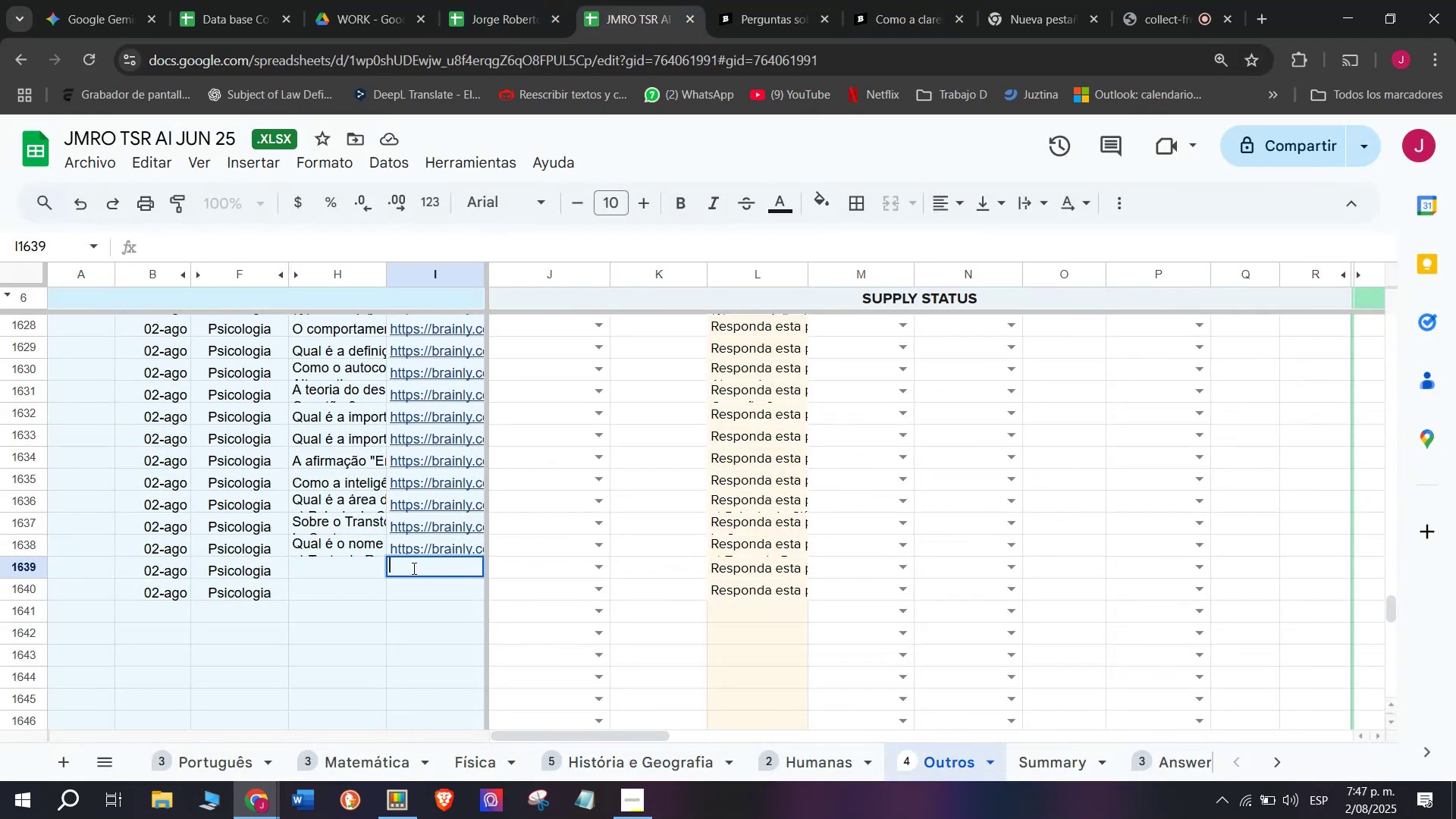 
key(Meta+V)
 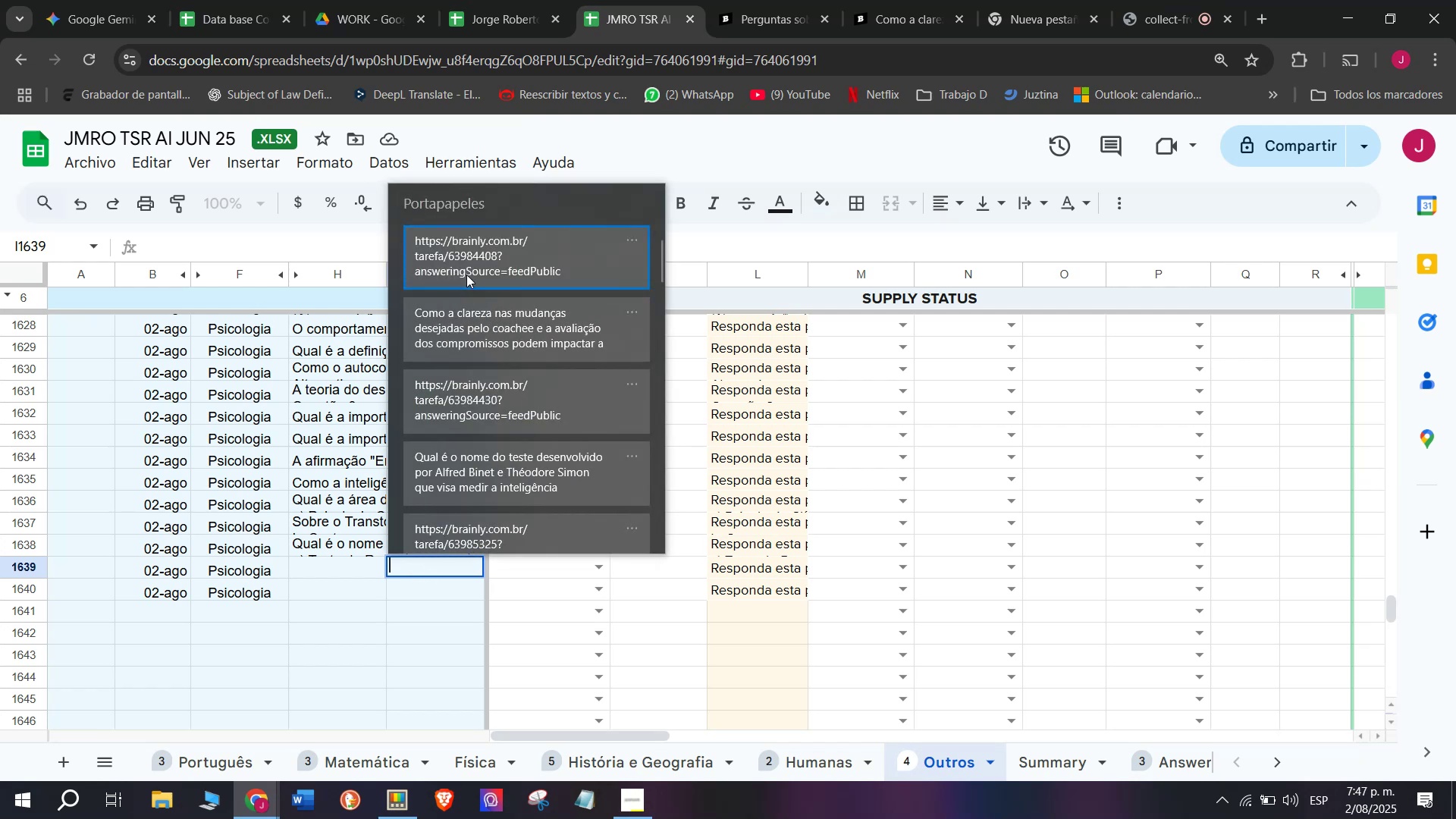 
key(Control+ControlLeft)
 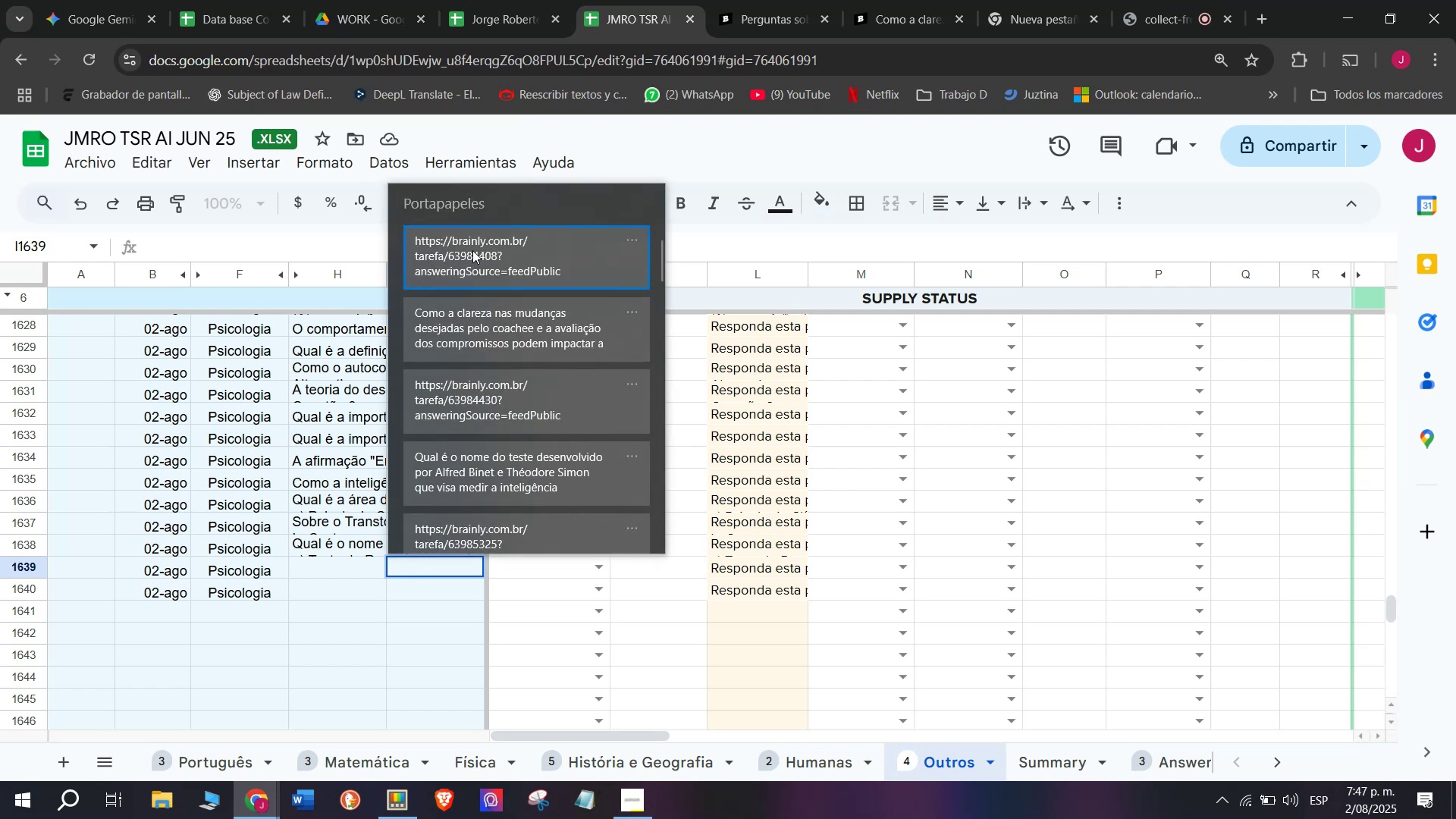 
key(Control+V)
 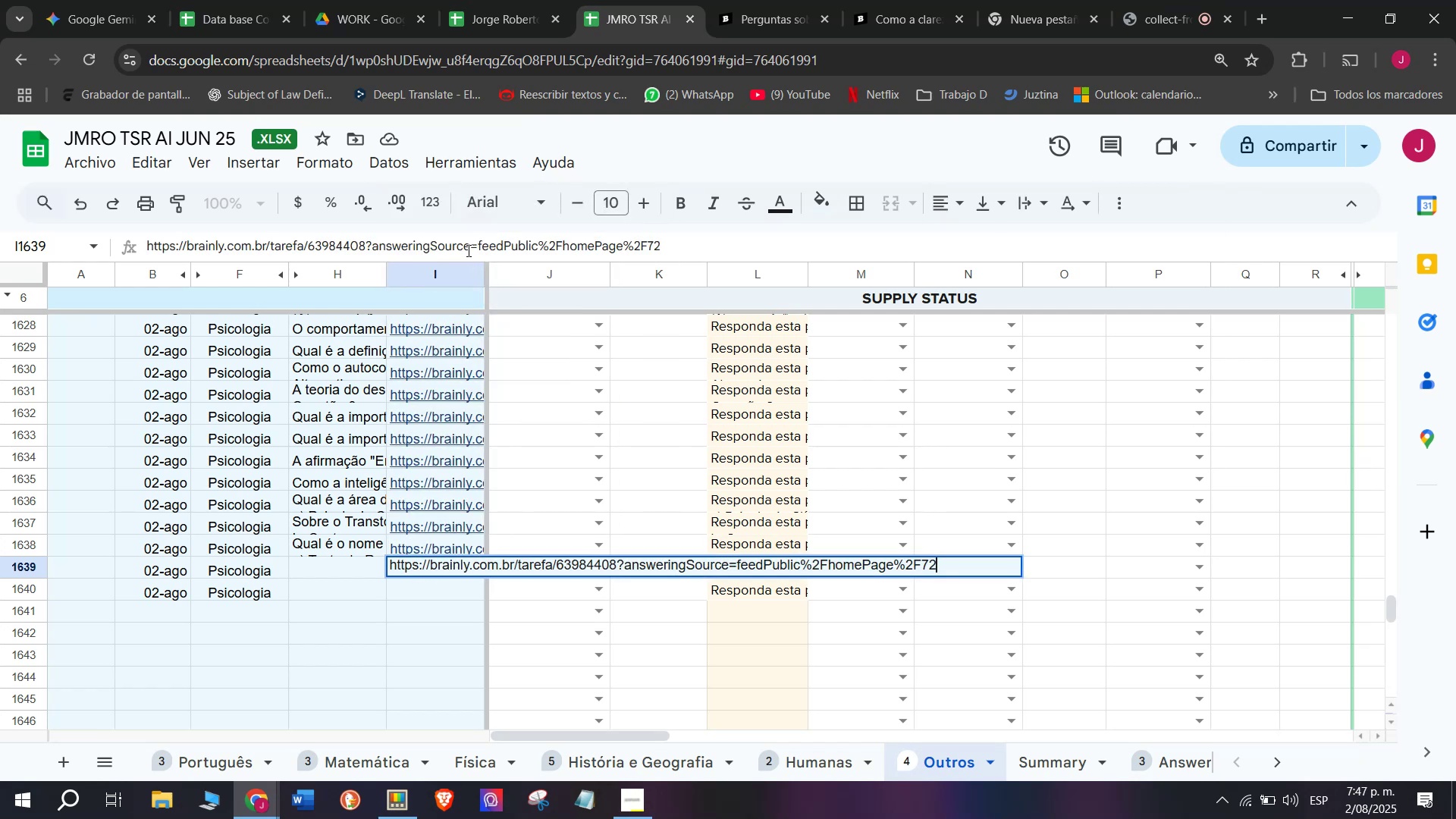 
key(Enter)
 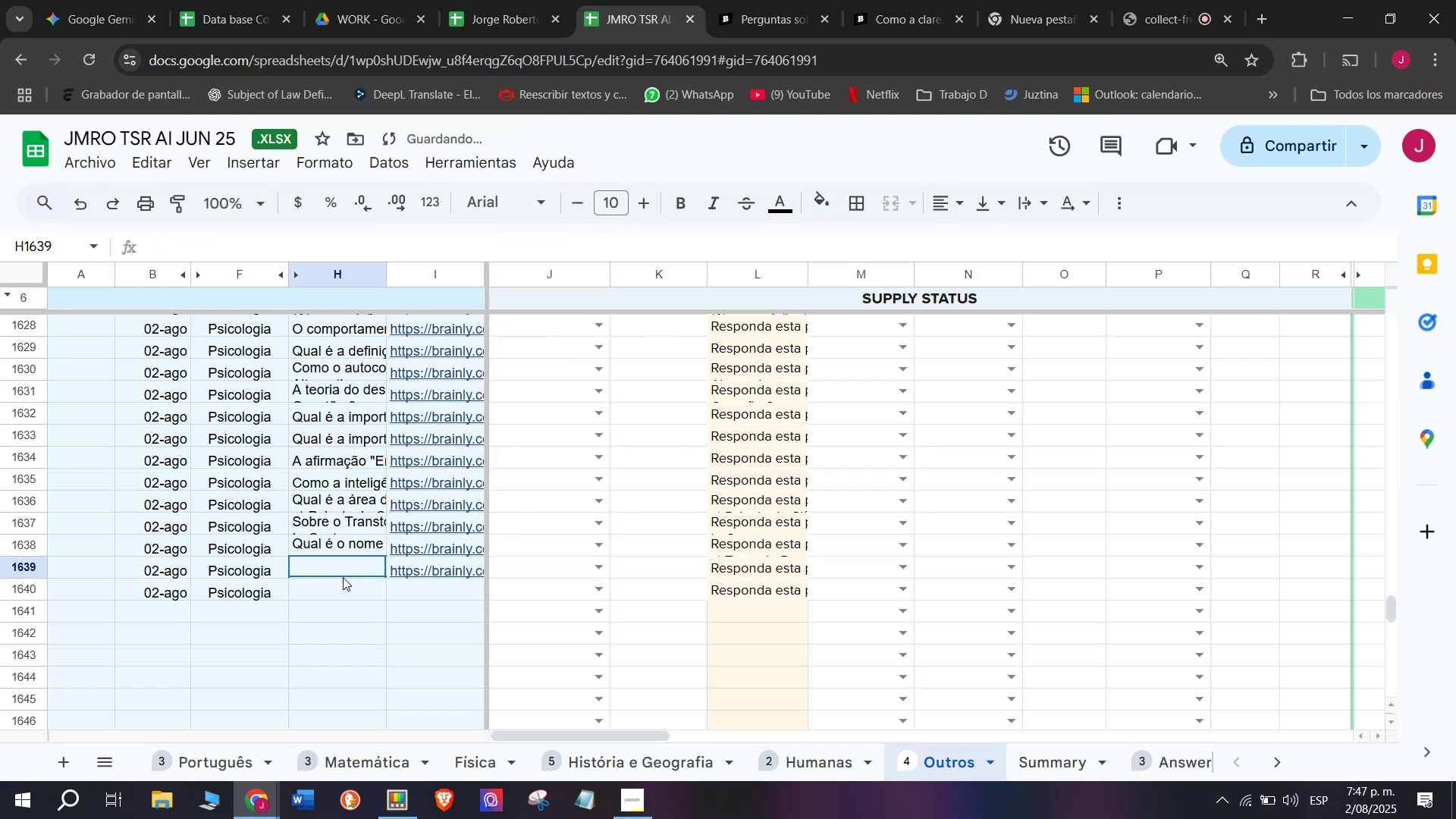 
key(Meta+MetaLeft)
 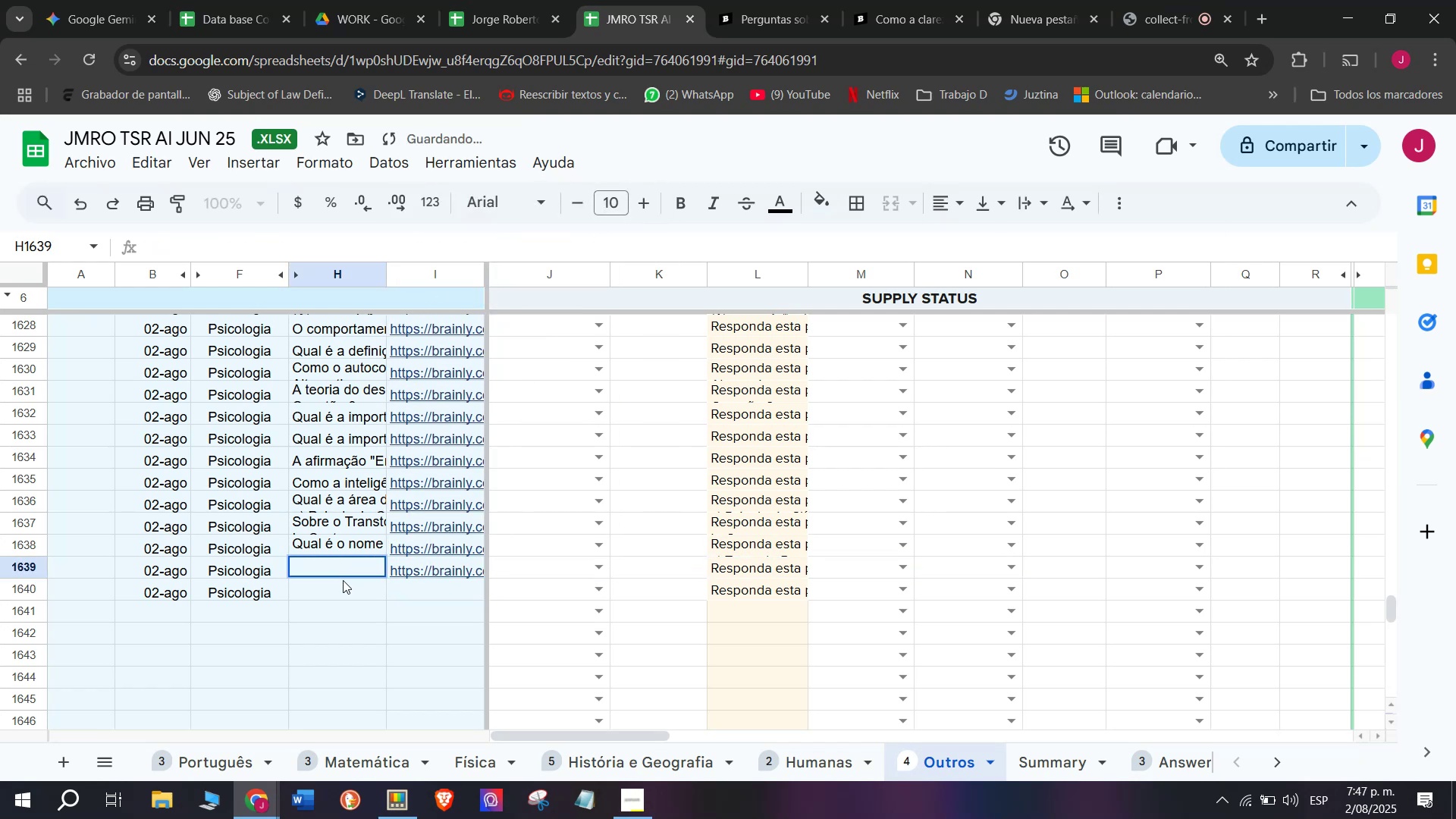 
key(Meta+V)
 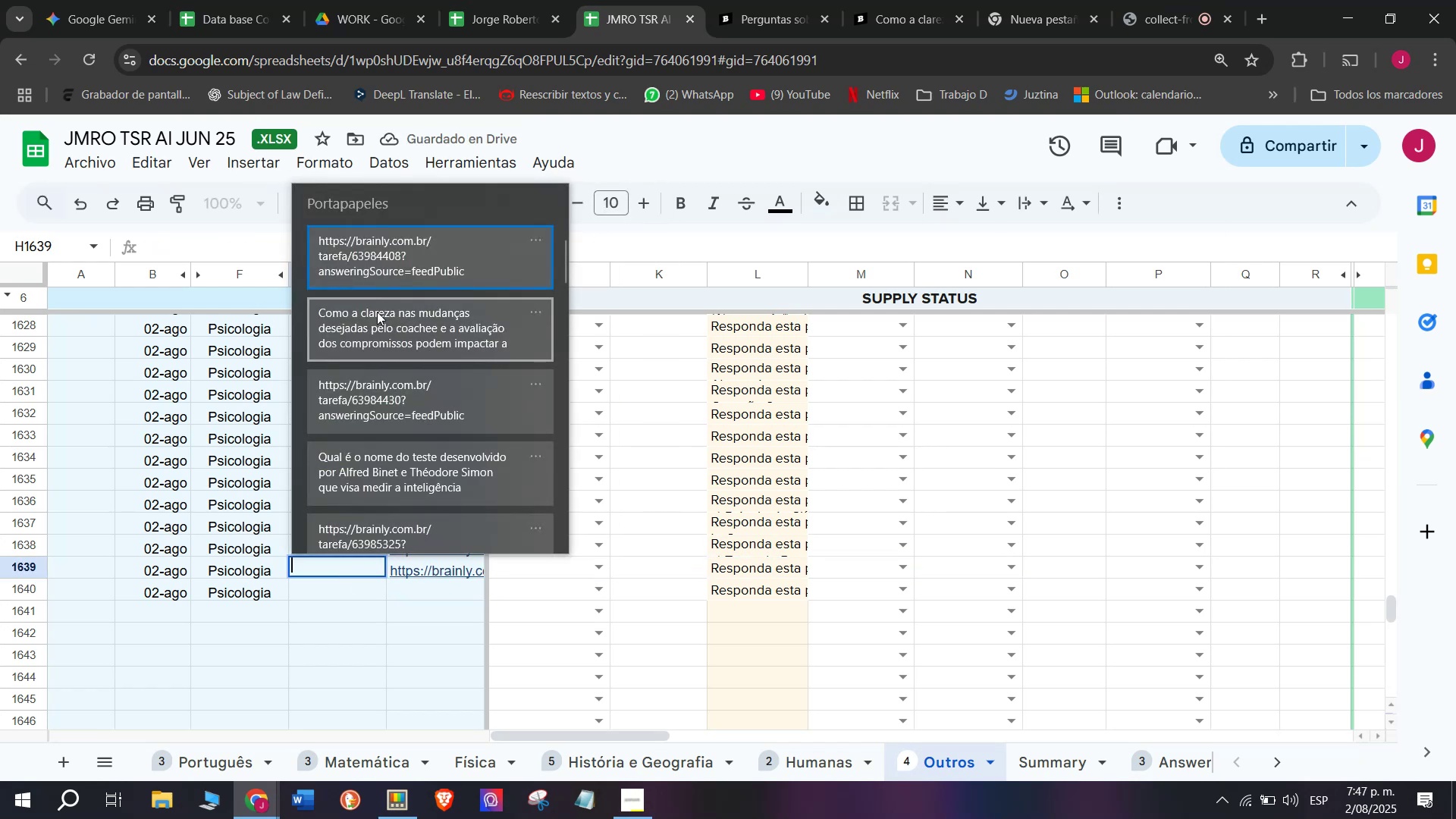 
key(Control+ControlLeft)
 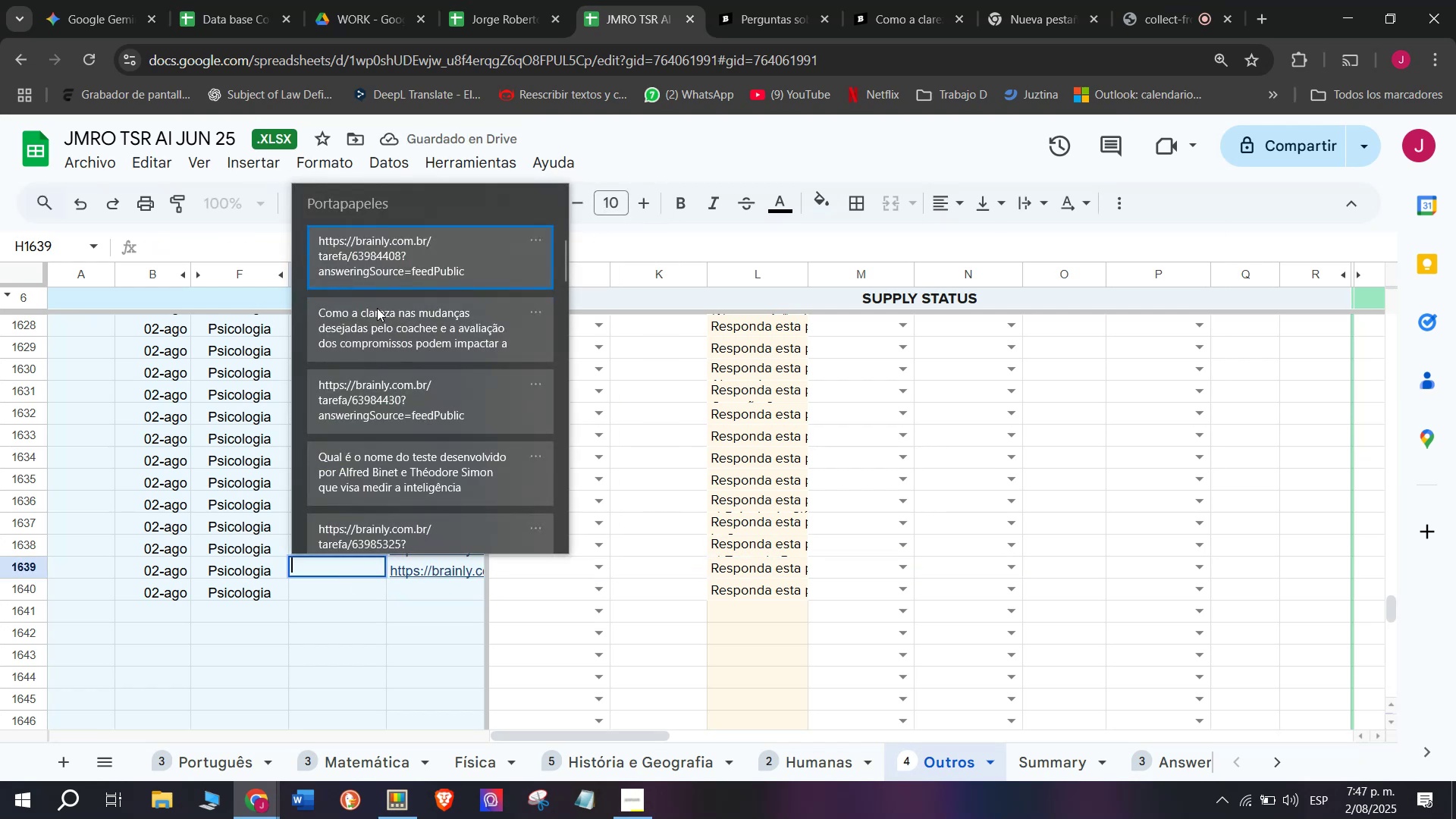 
key(Control+V)
 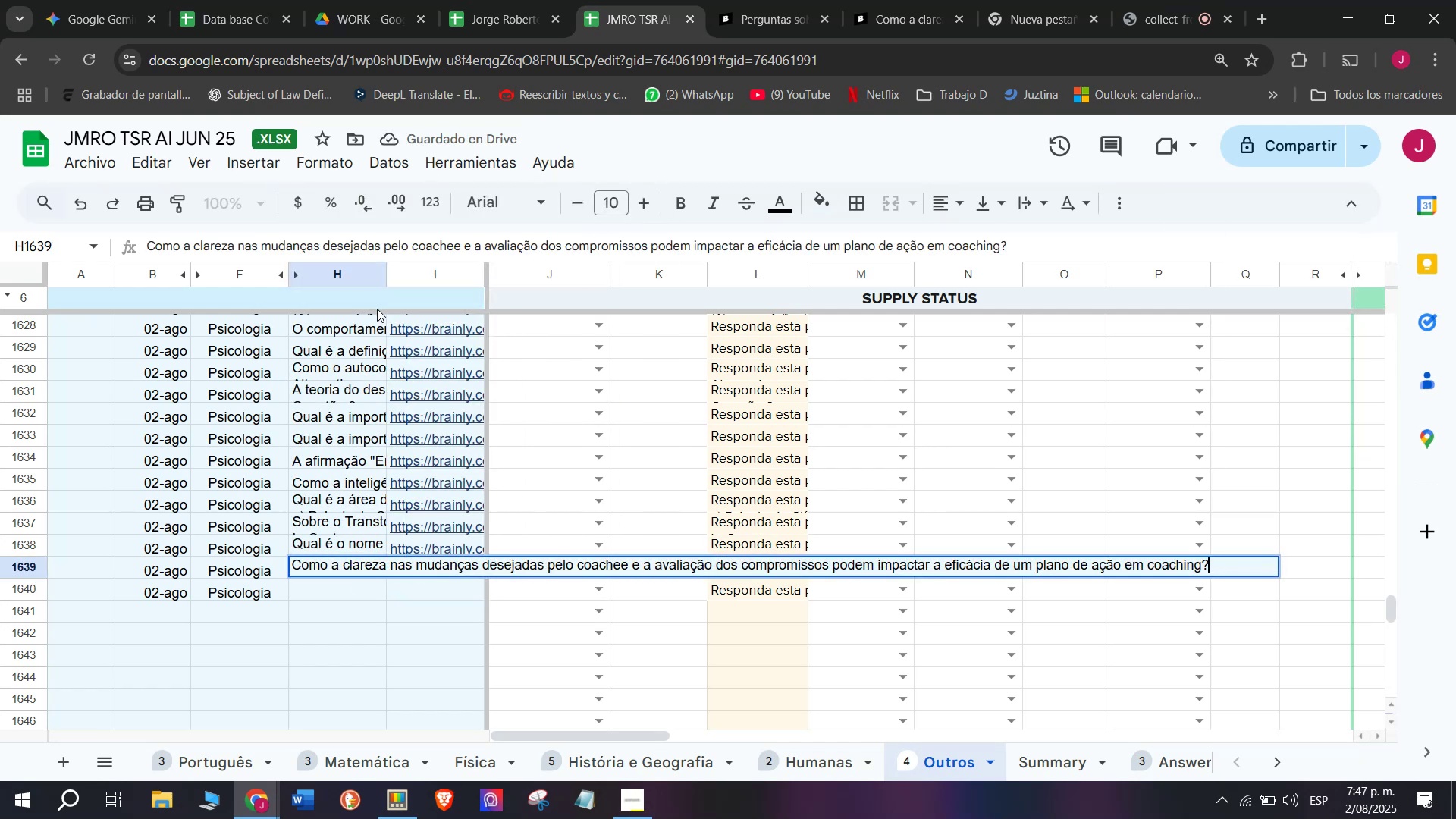 
key(Enter)
 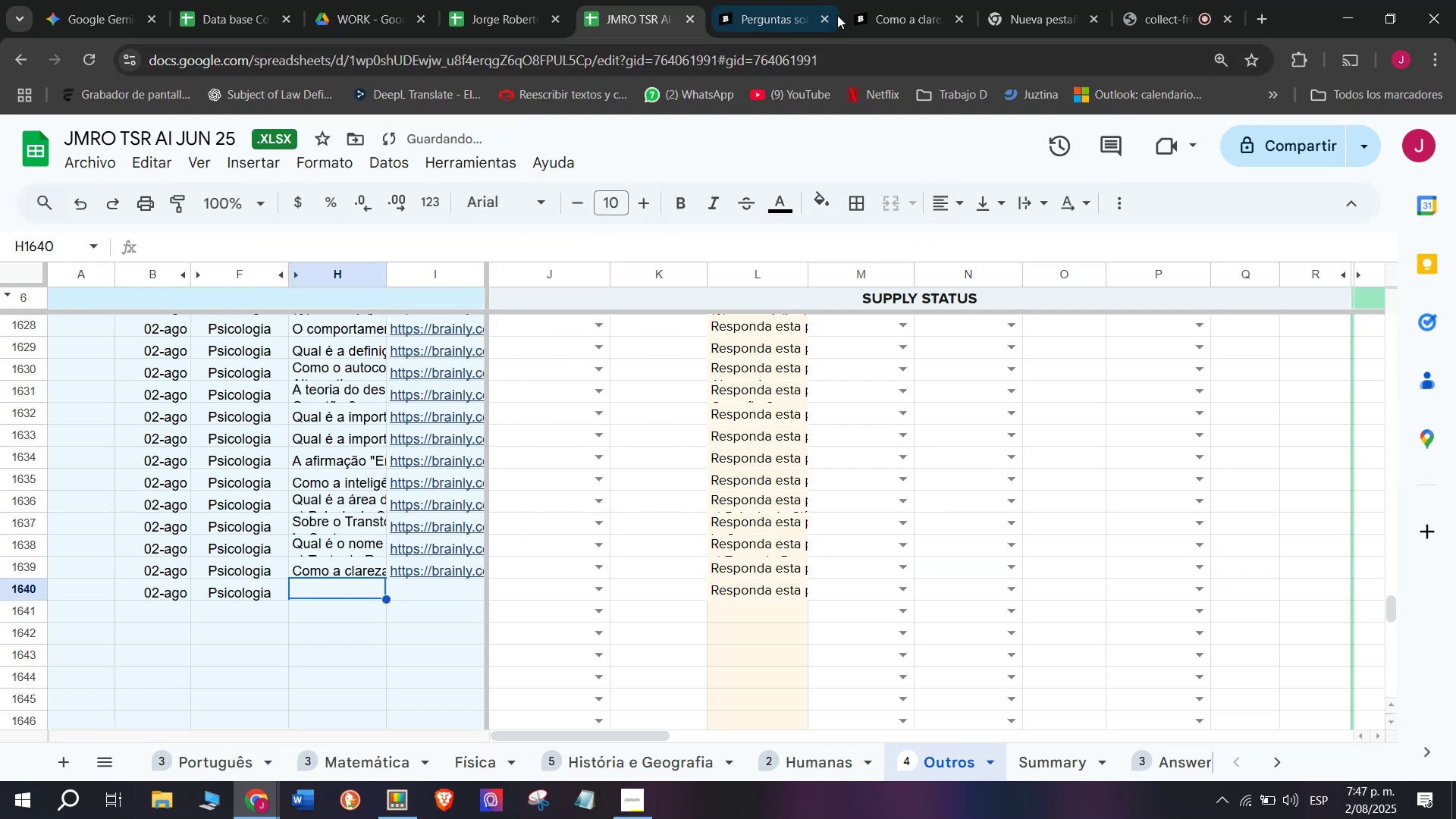 
left_click([884, 0])
 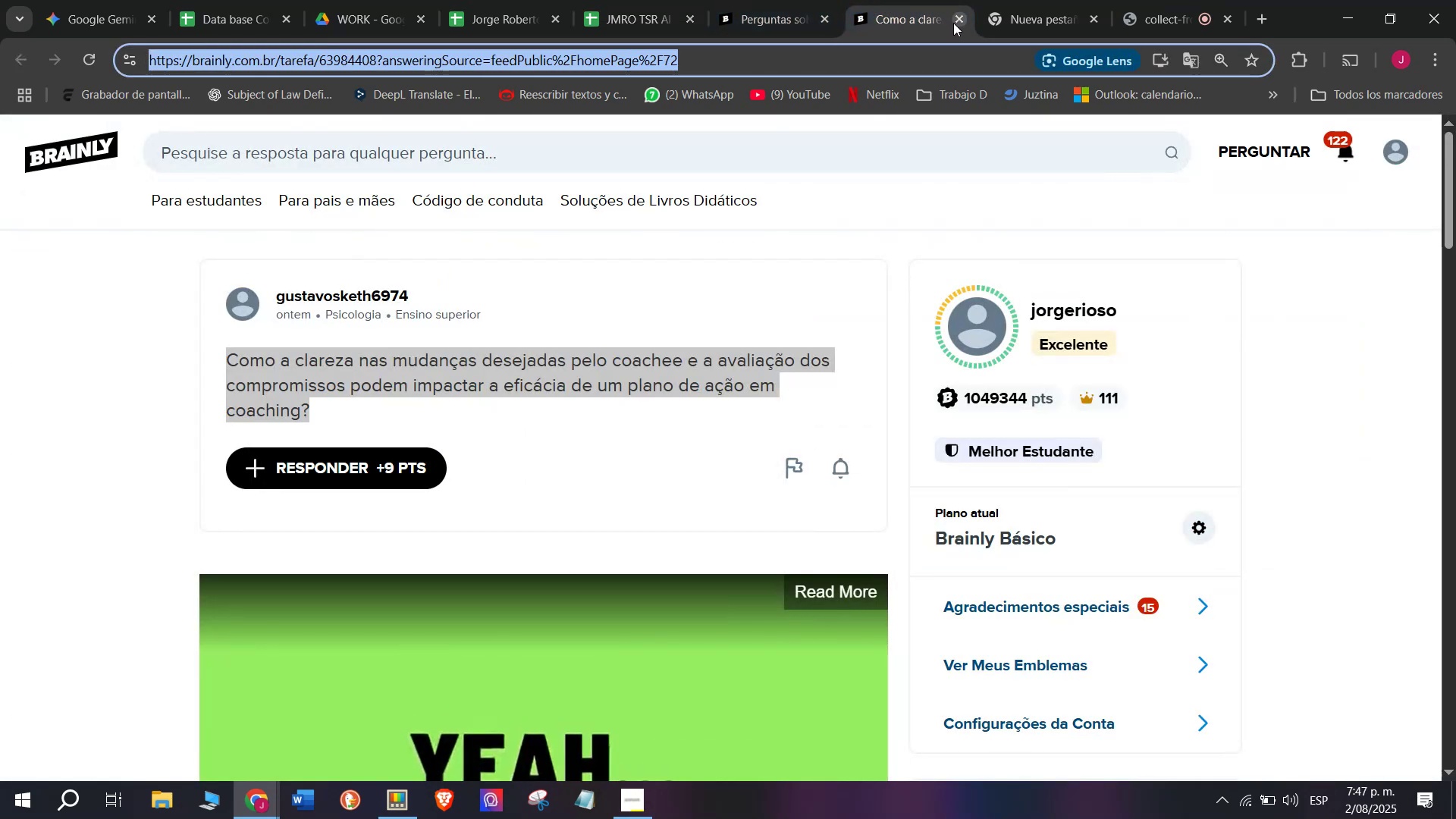 
left_click([955, 23])
 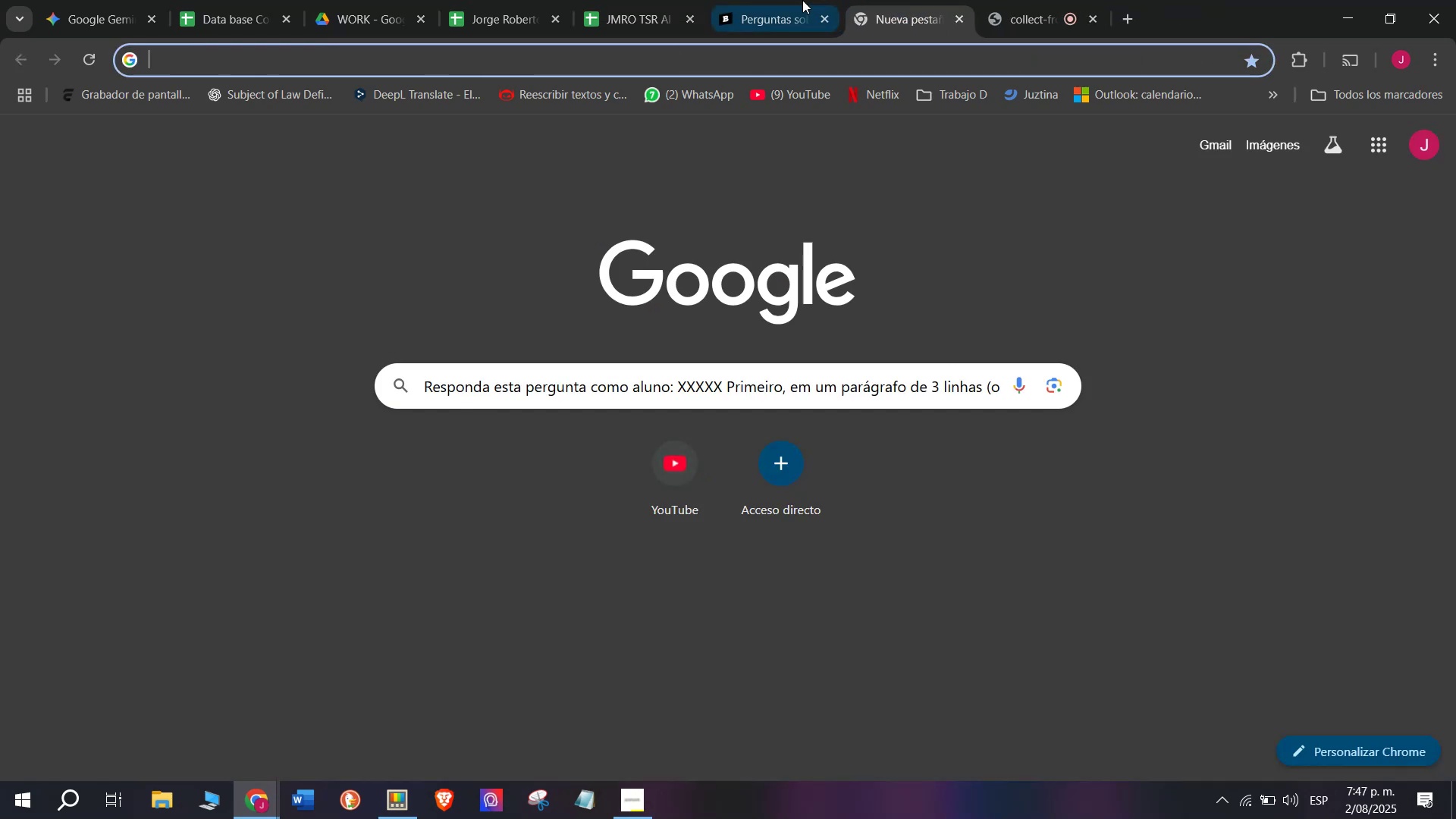 
left_click([800, 0])
 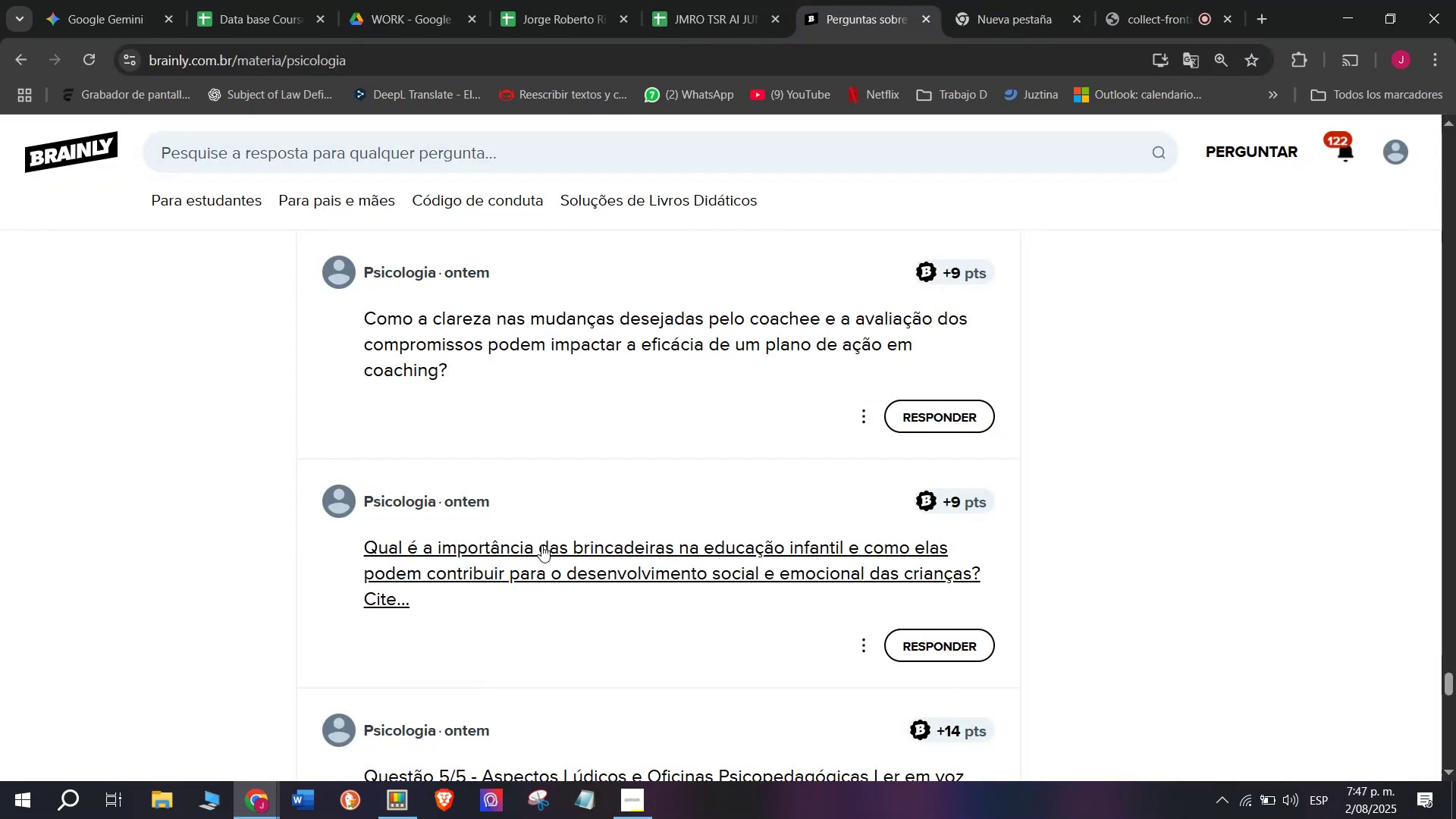 
scroll: coordinate [492, 513], scroll_direction: down, amount: 3.0
 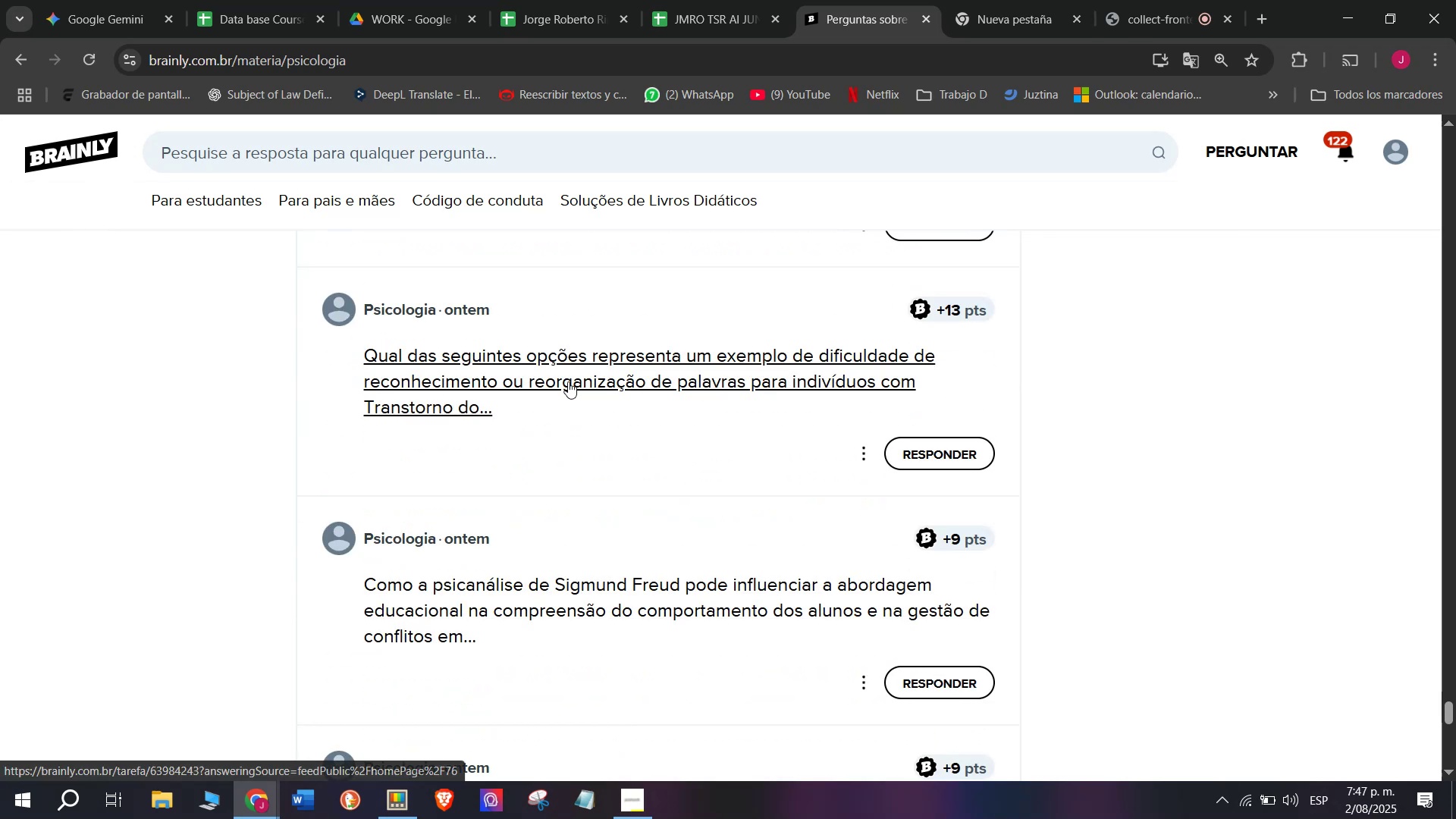 
right_click([548, 575])
 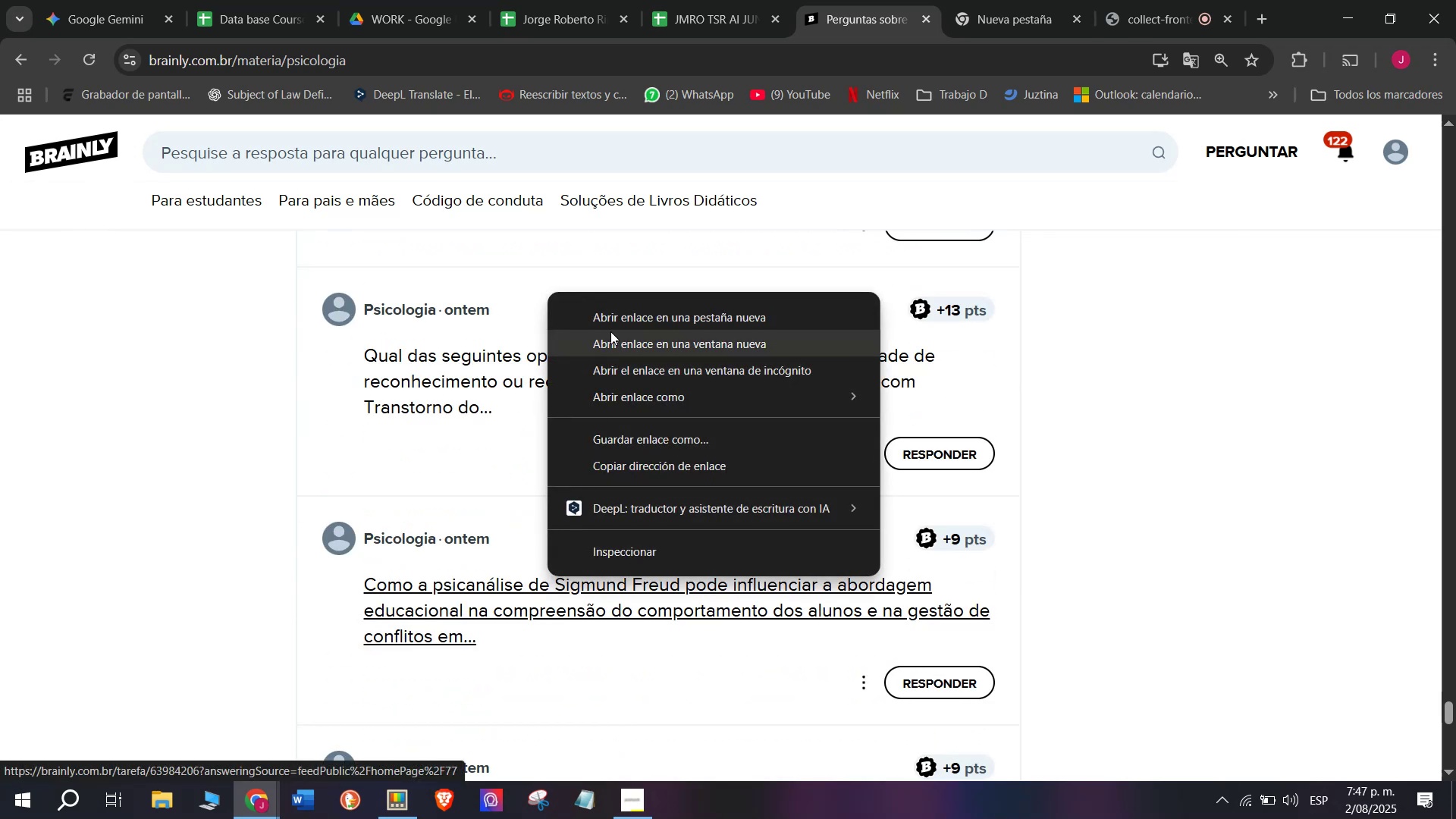 
left_click([613, 320])
 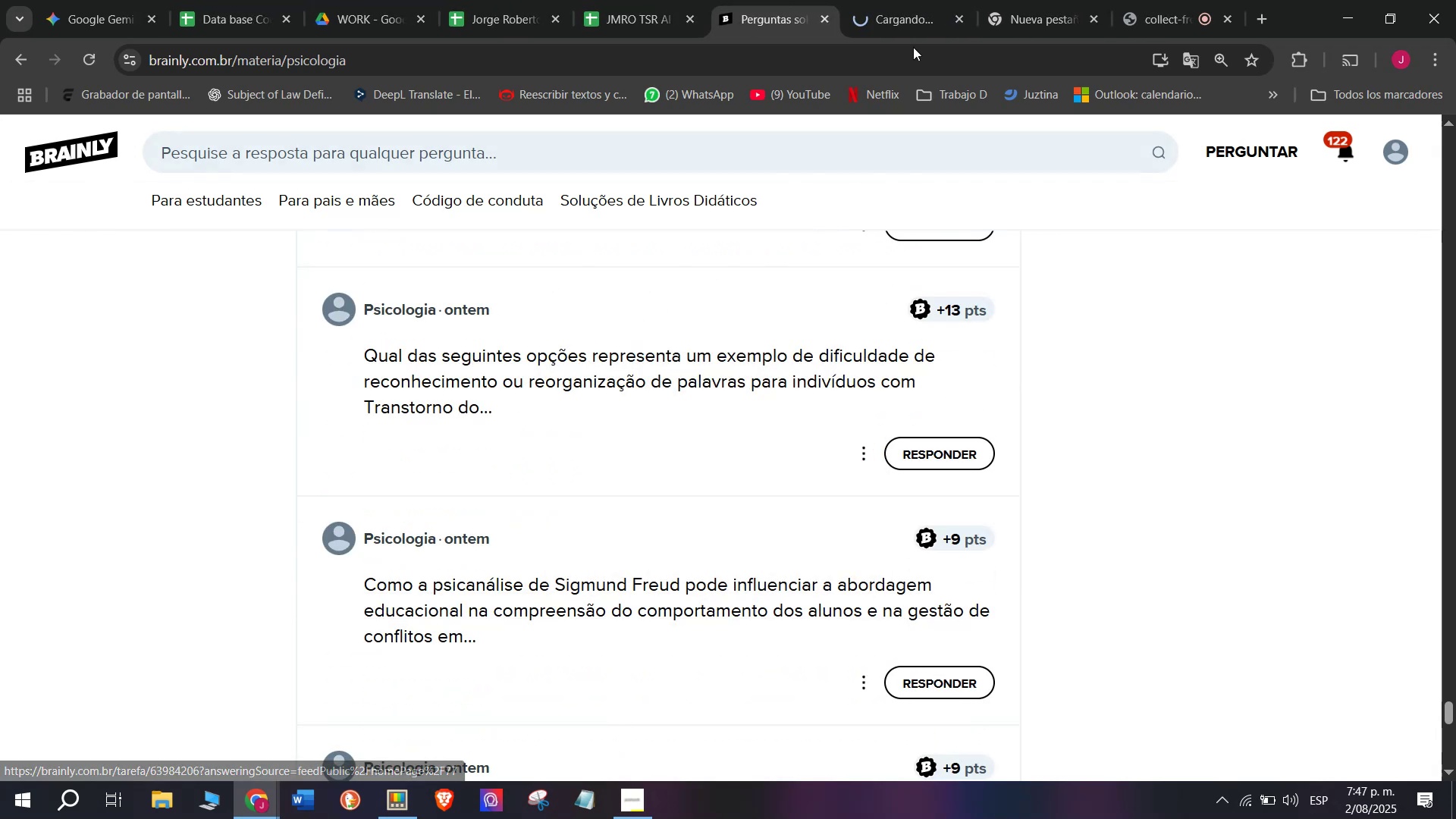 
left_click([919, 6])
 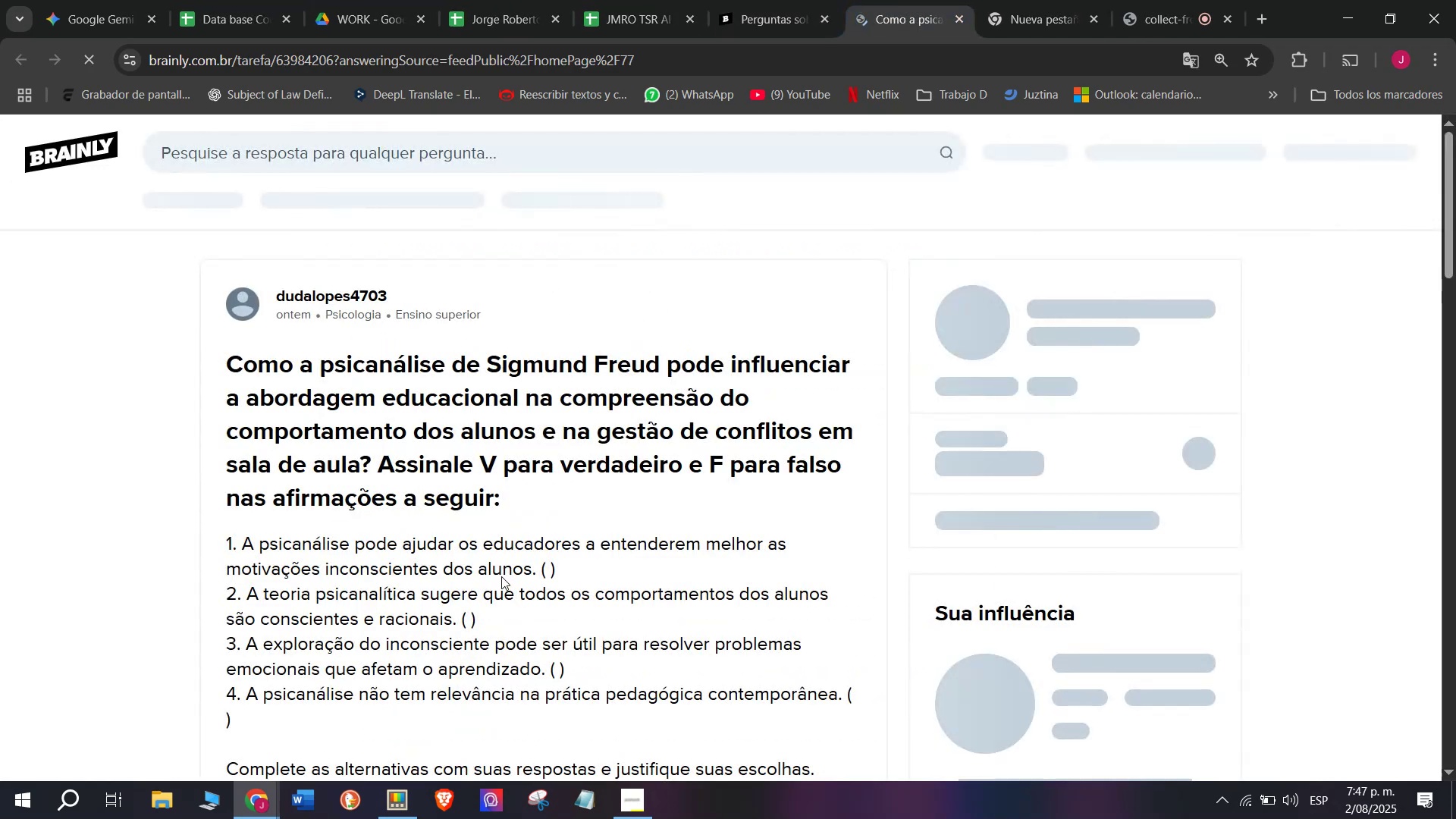 
scroll: coordinate [551, 463], scroll_direction: down, amount: 2.0
 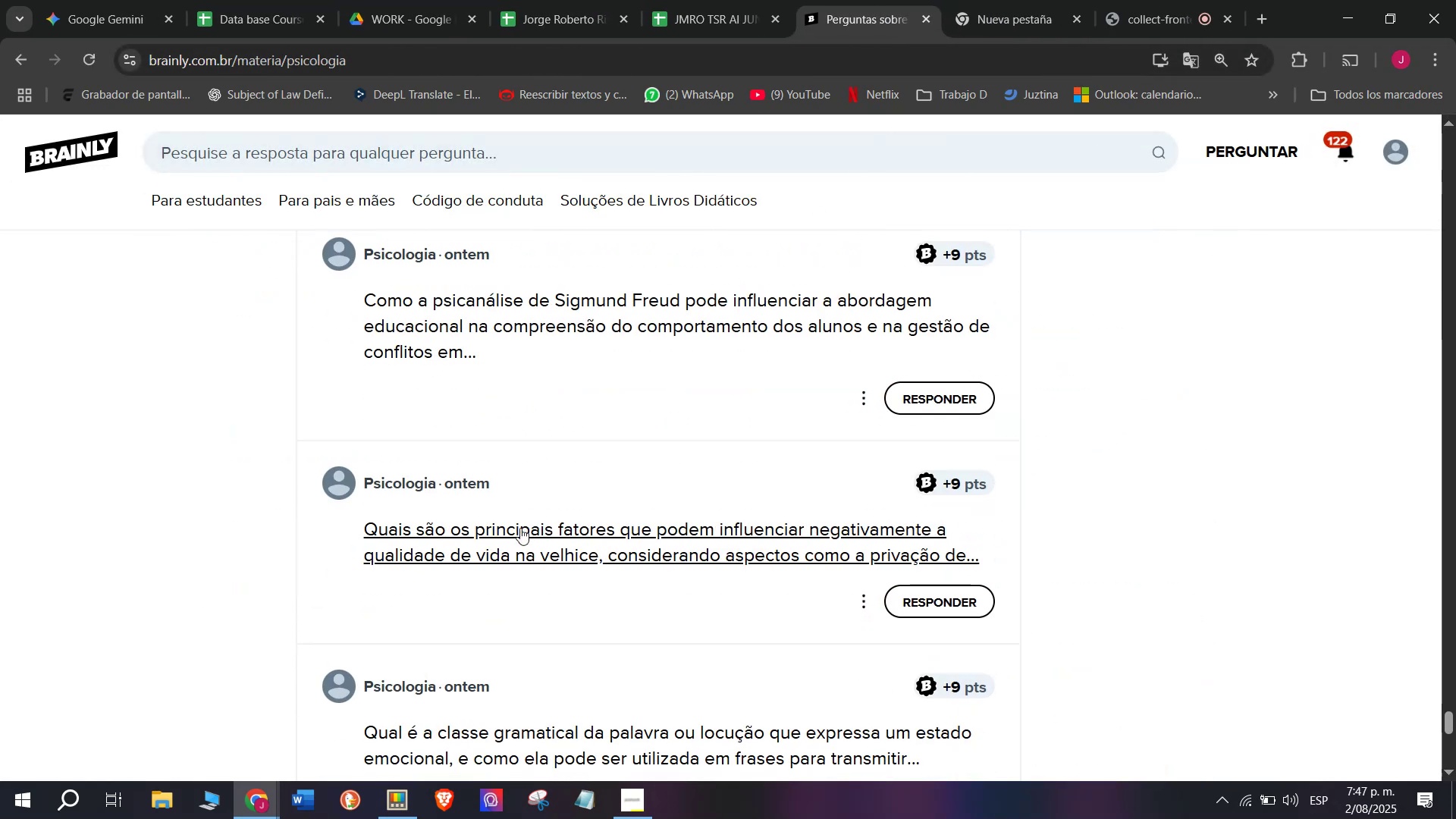 
right_click([518, 532])
 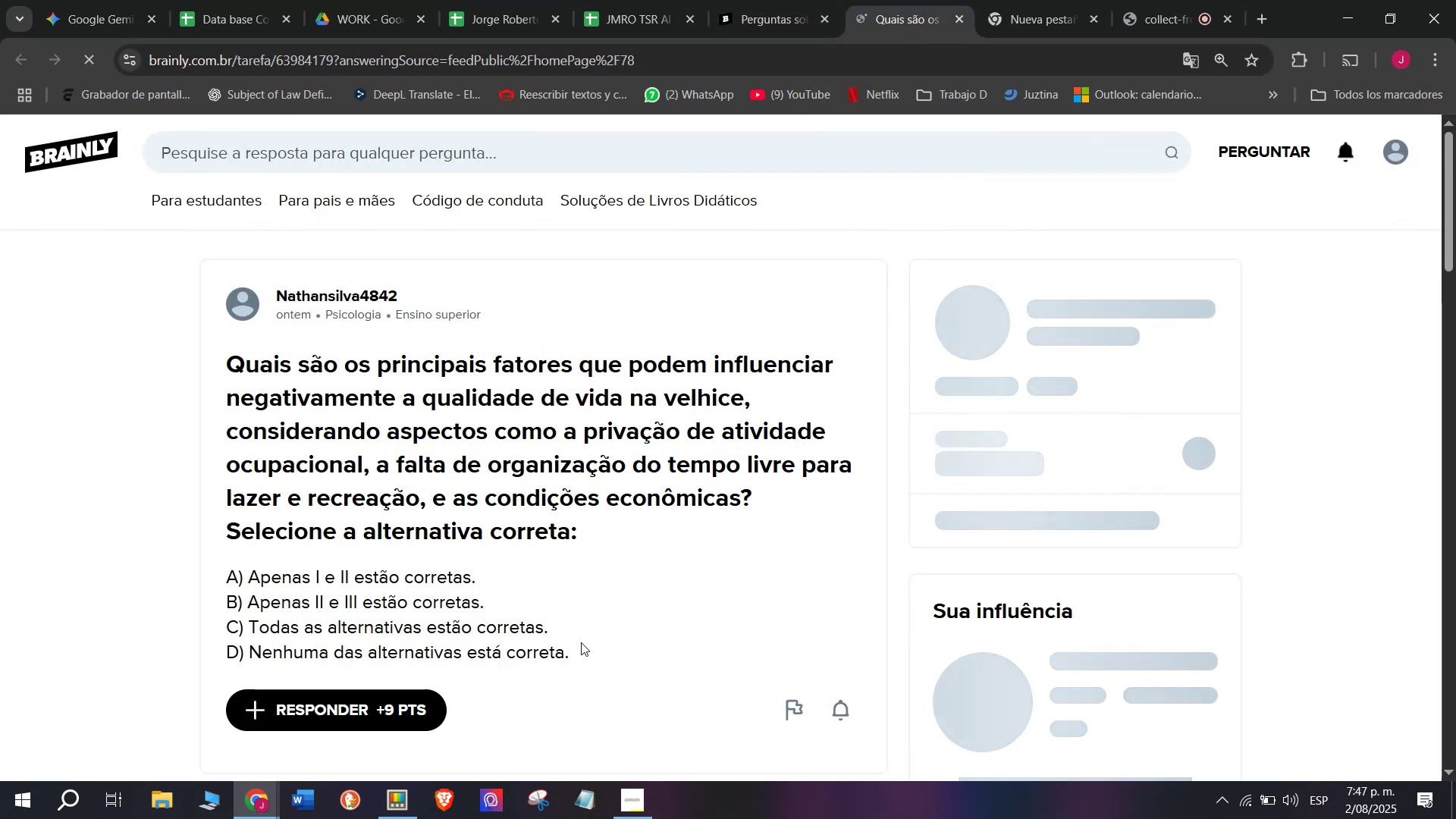 
key(Control+C)
 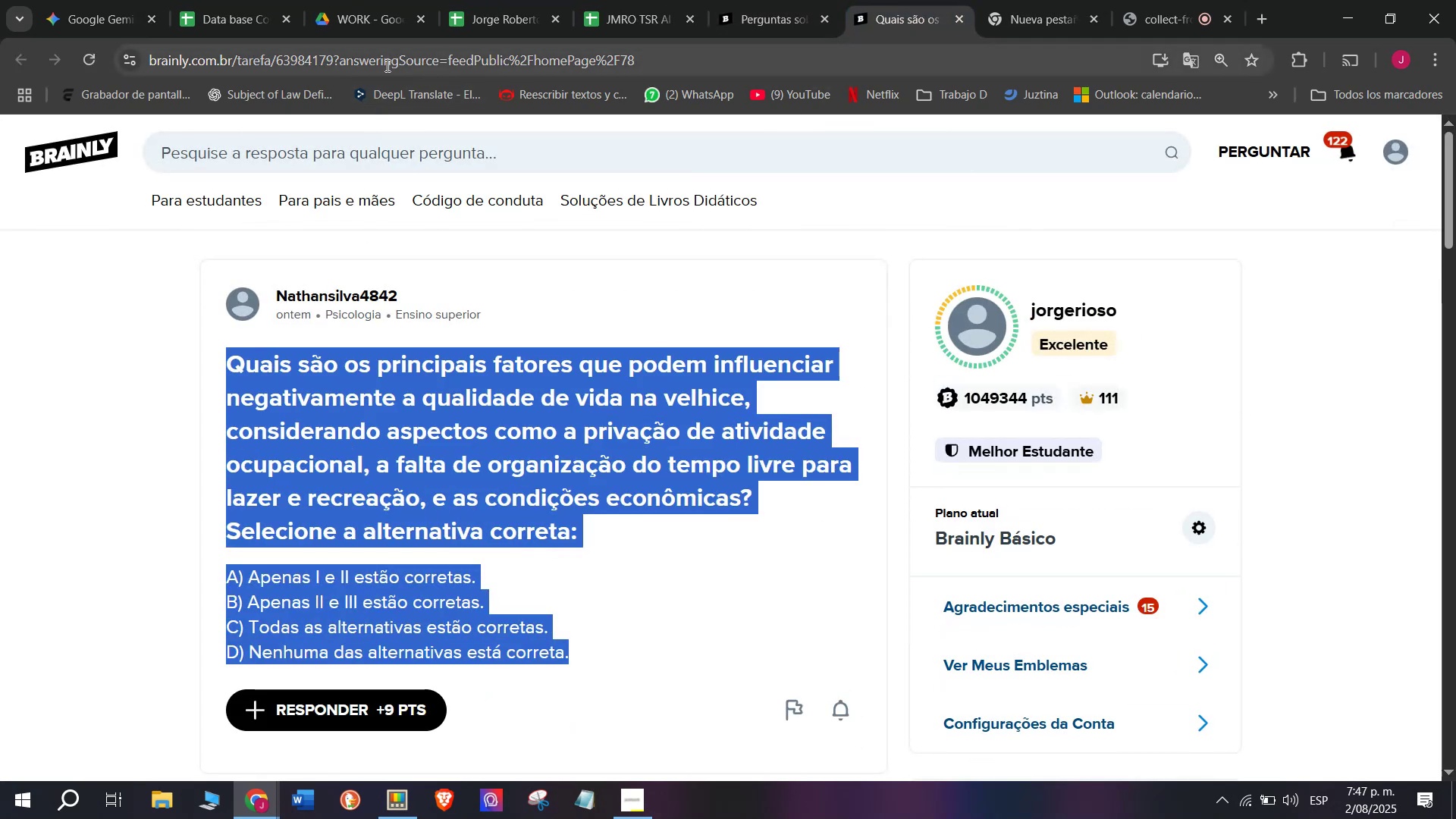 
double_click([386, 63])
 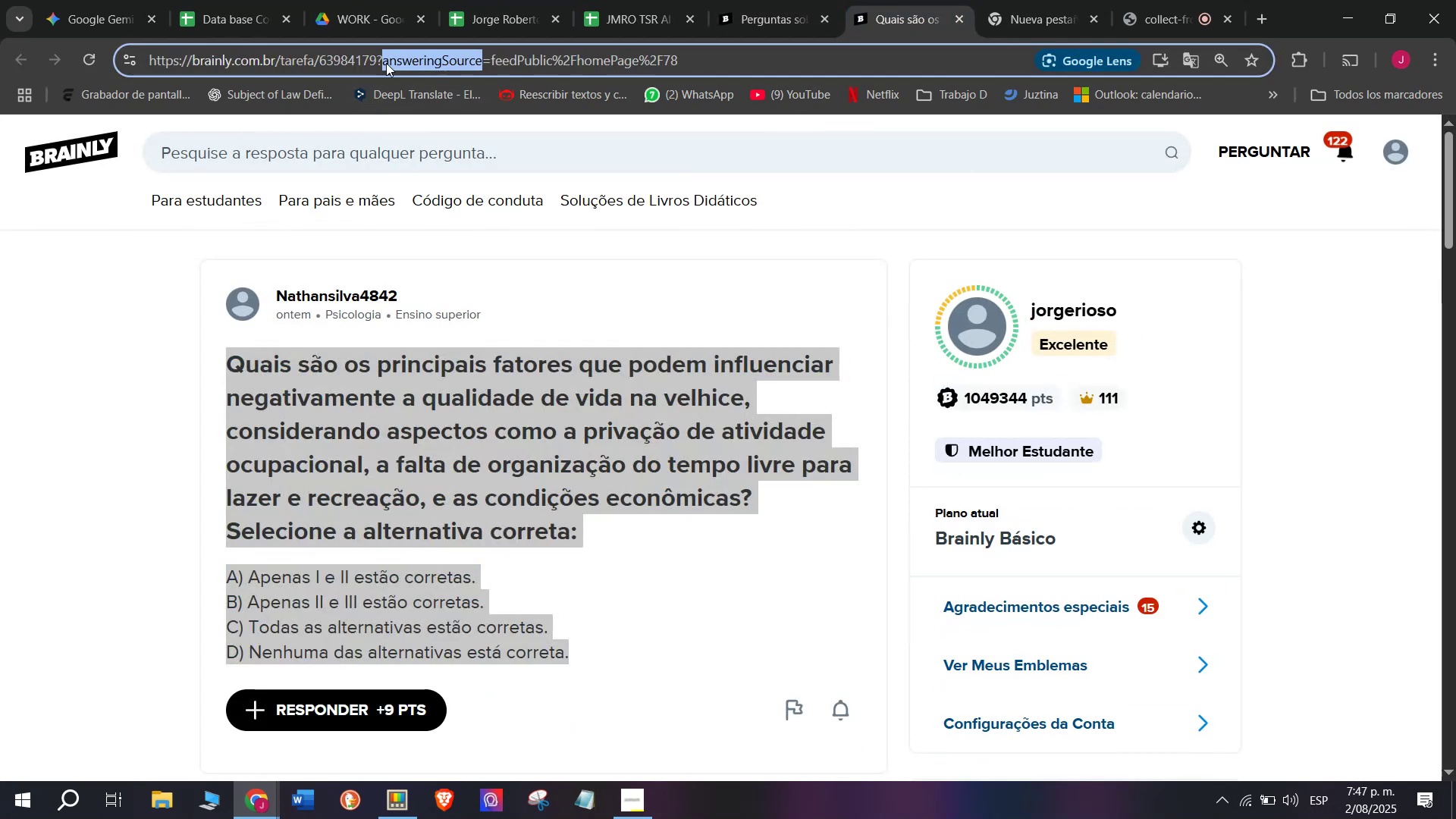 
triple_click([386, 63])
 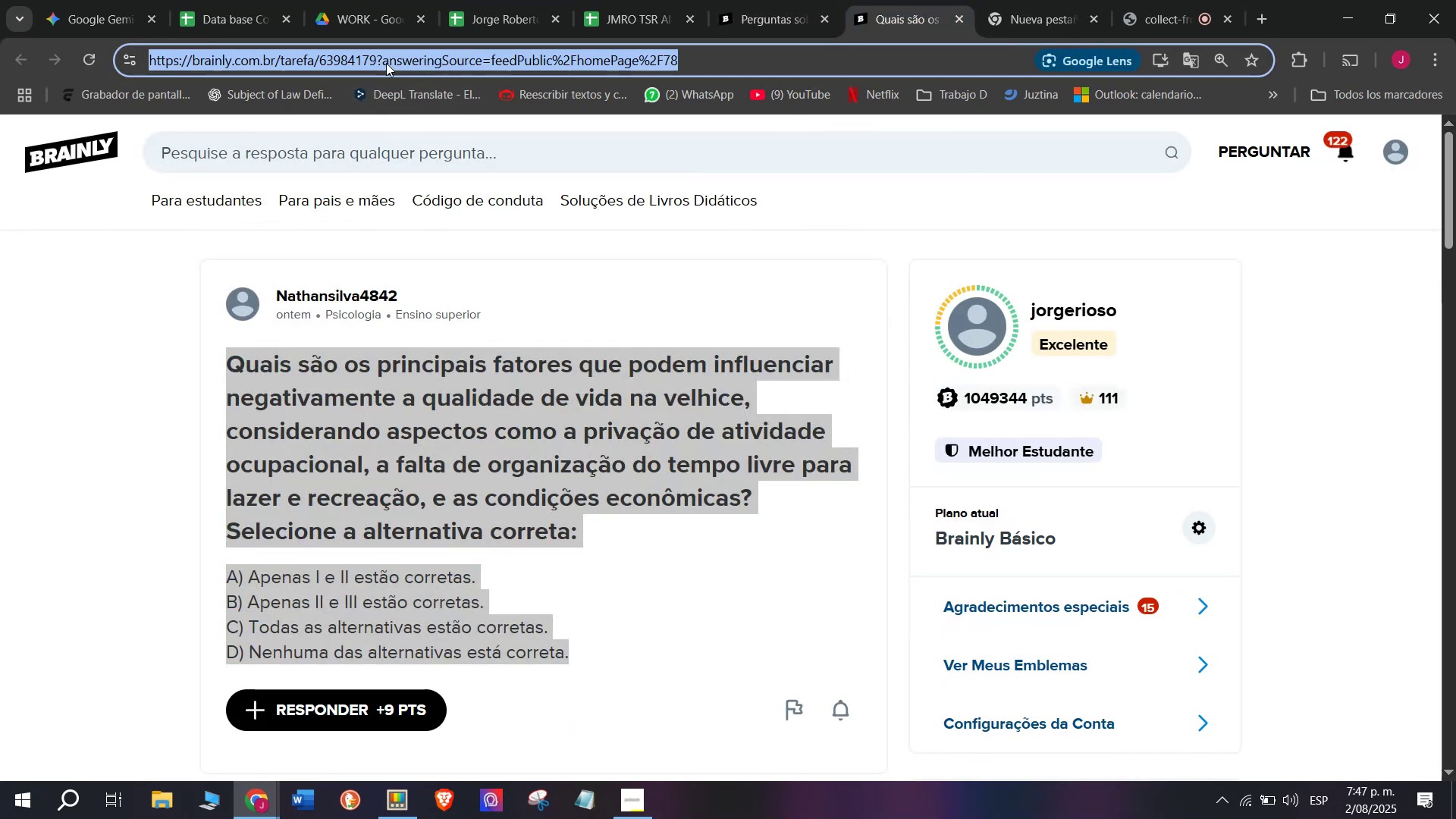 
key(Control+C)
 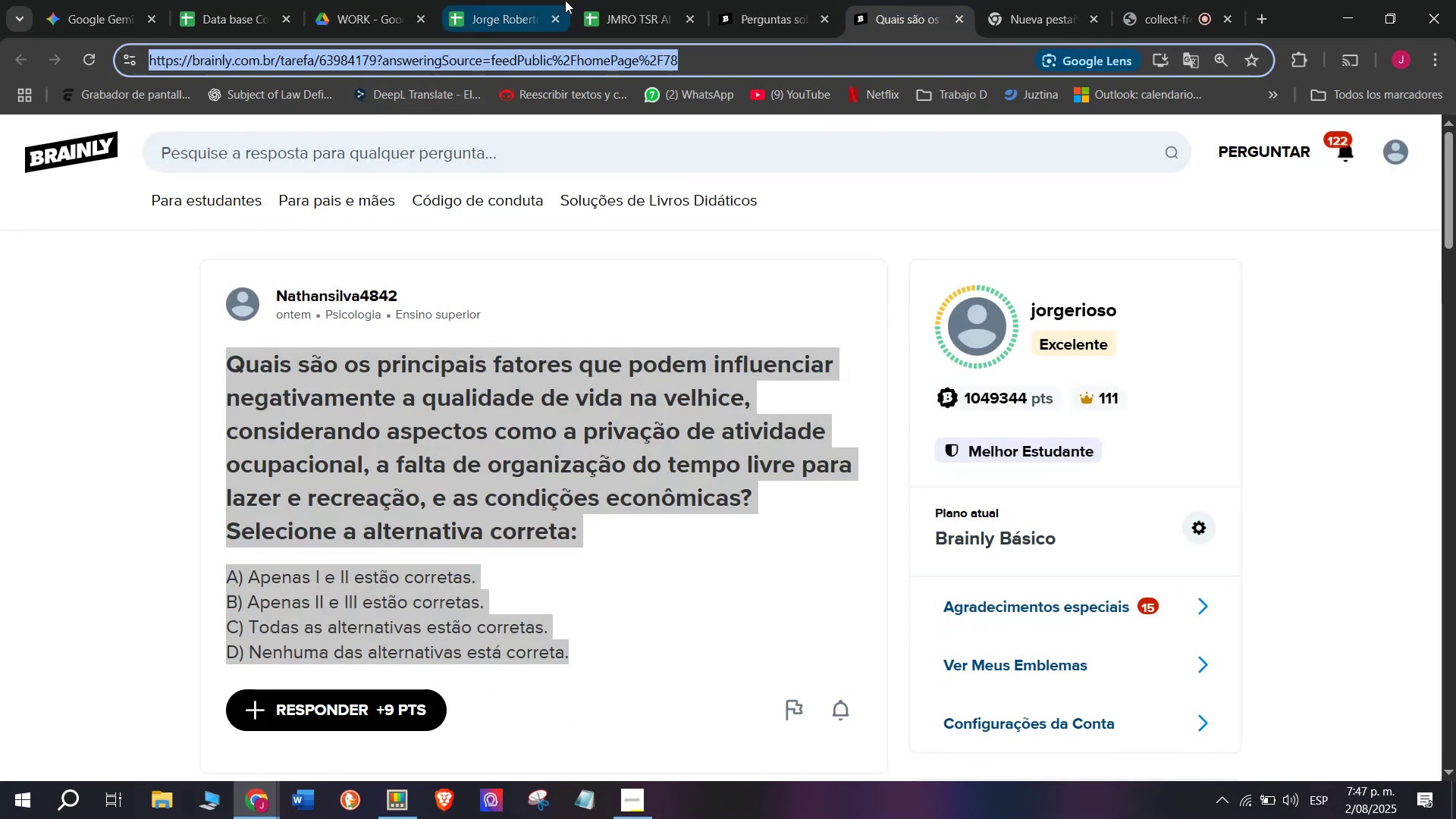 
left_click([617, 0])
 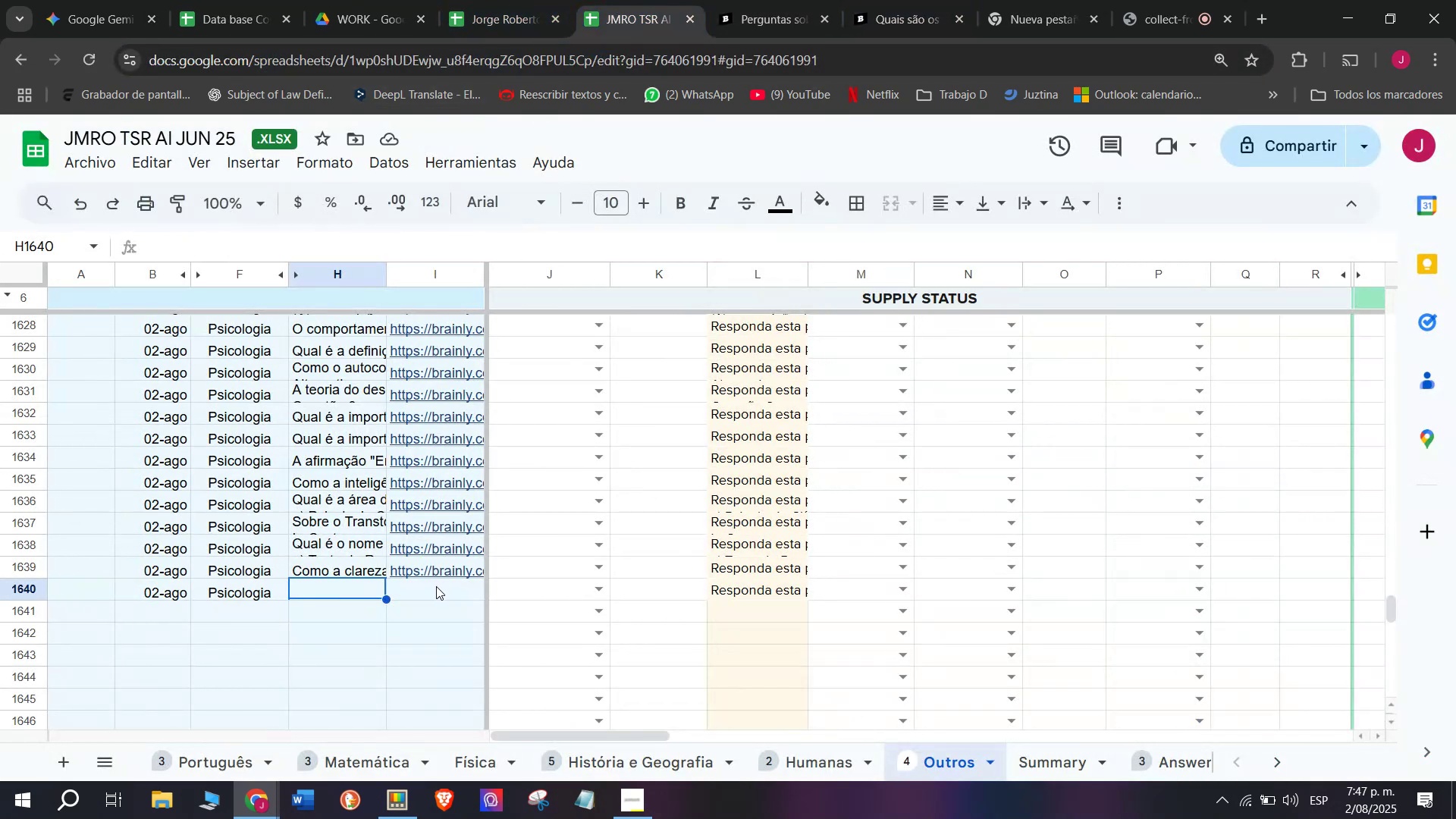 
double_click([436, 585])
 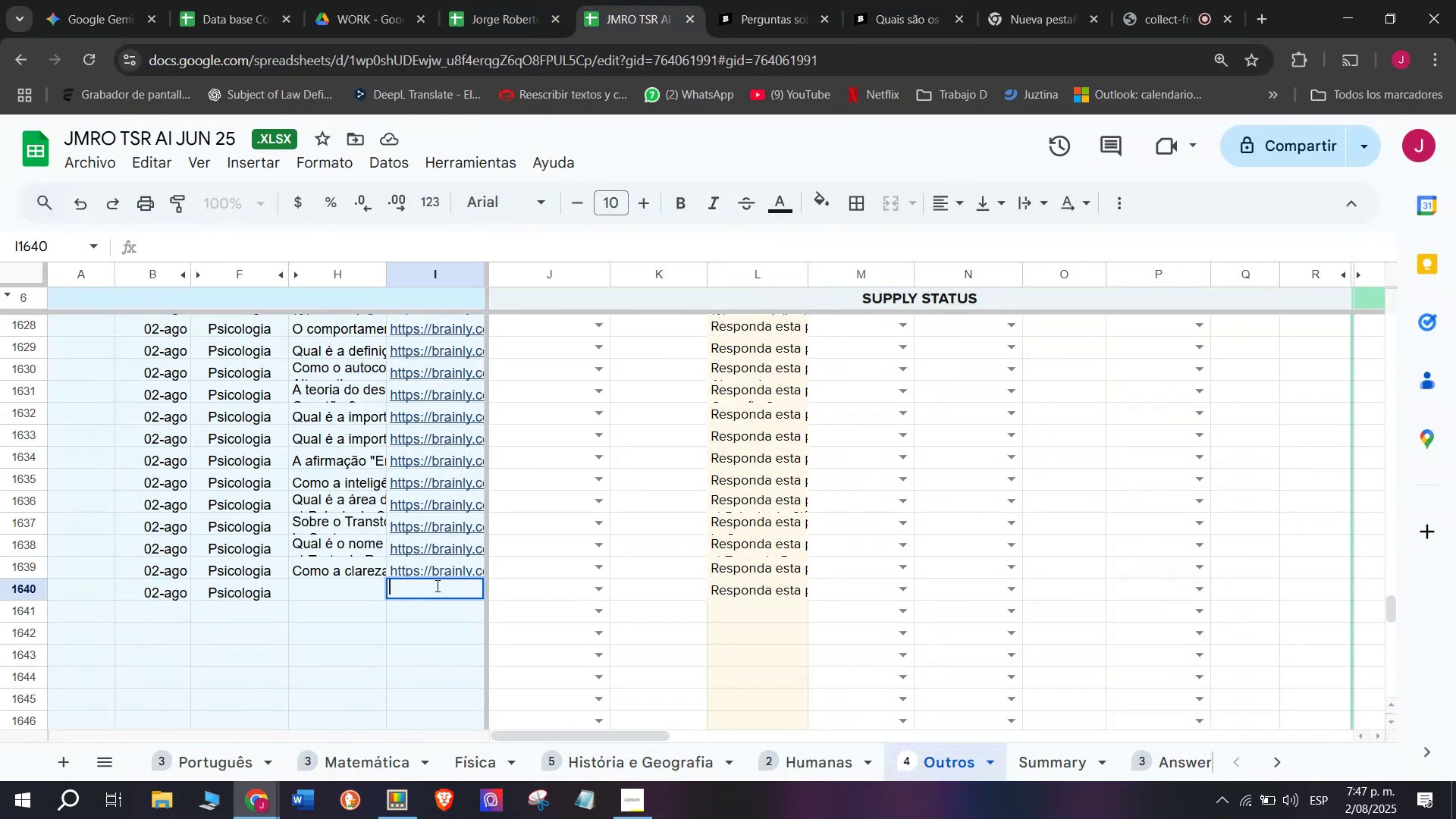 
key(Control+V)
 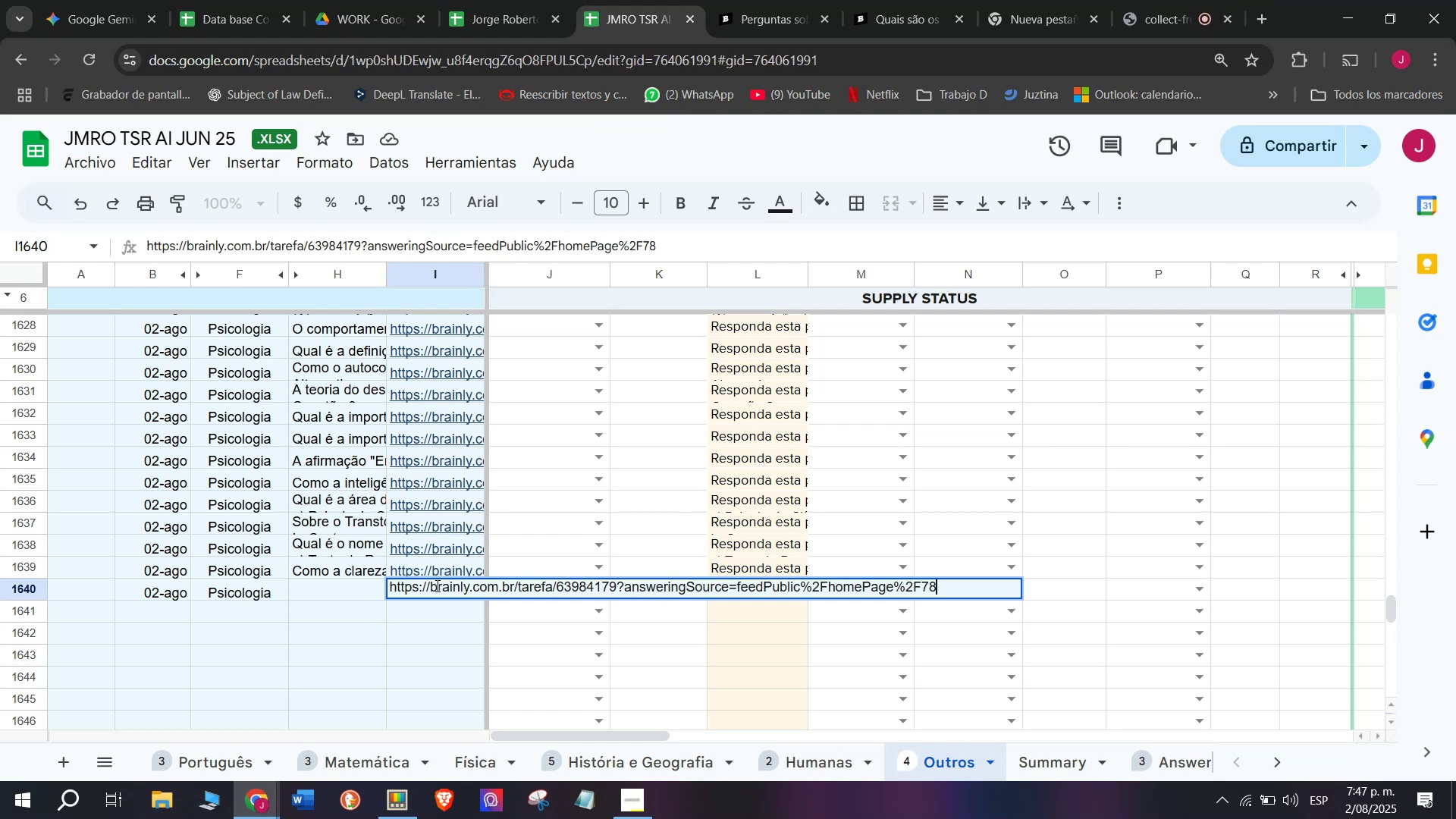 
key(Enter)
 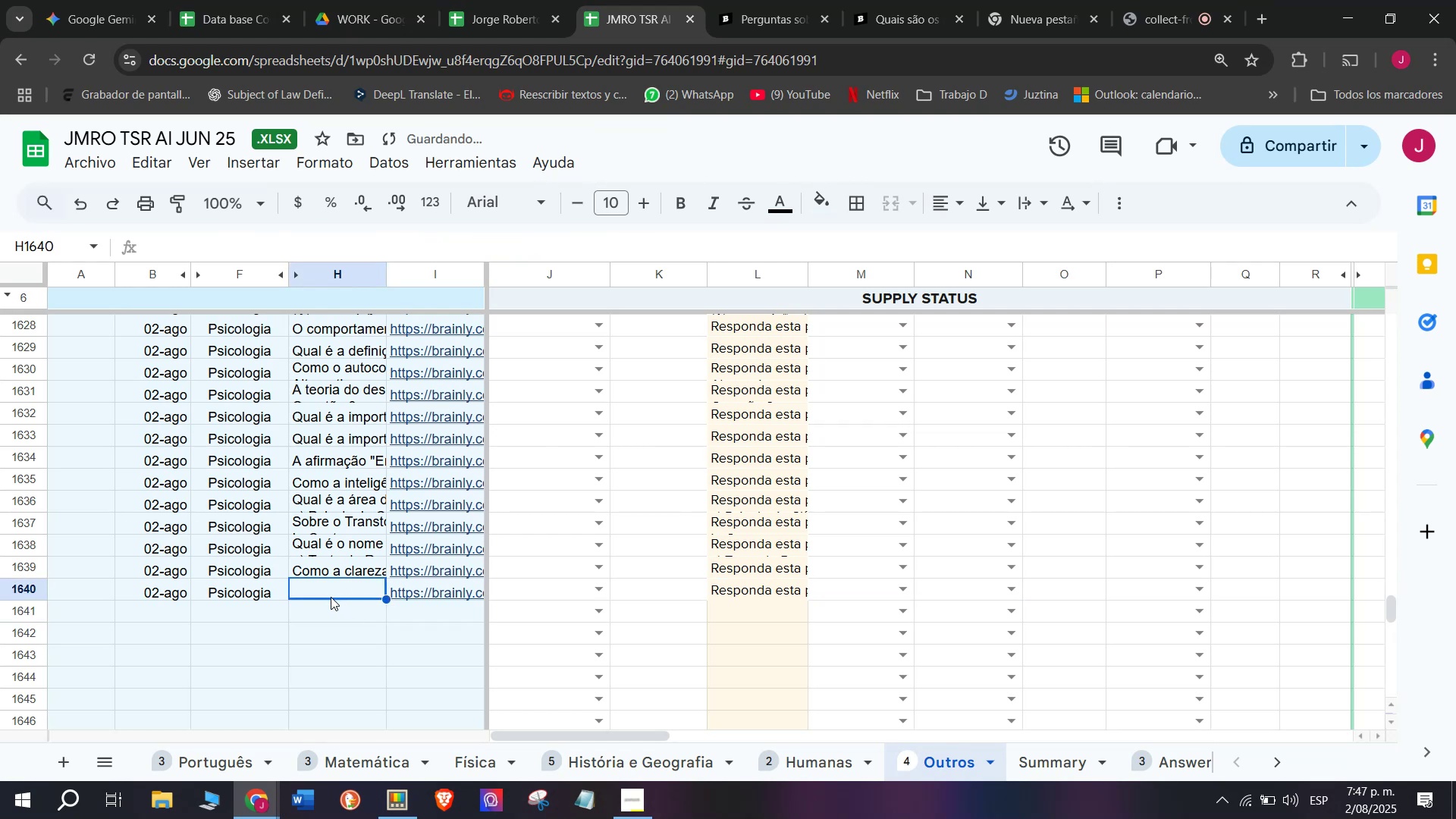 
double_click([350, 594])
 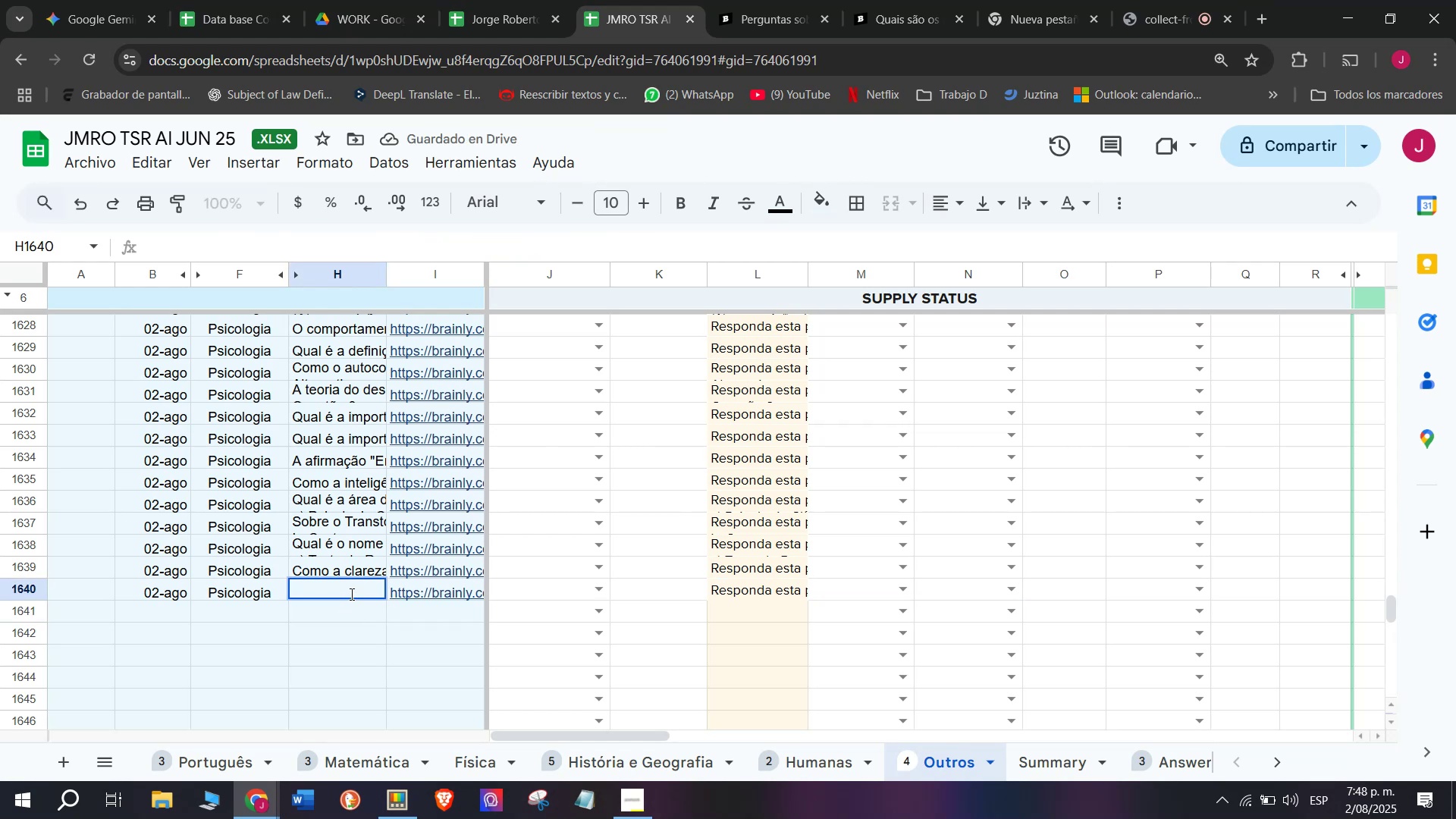 
key(Meta+MetaLeft)
 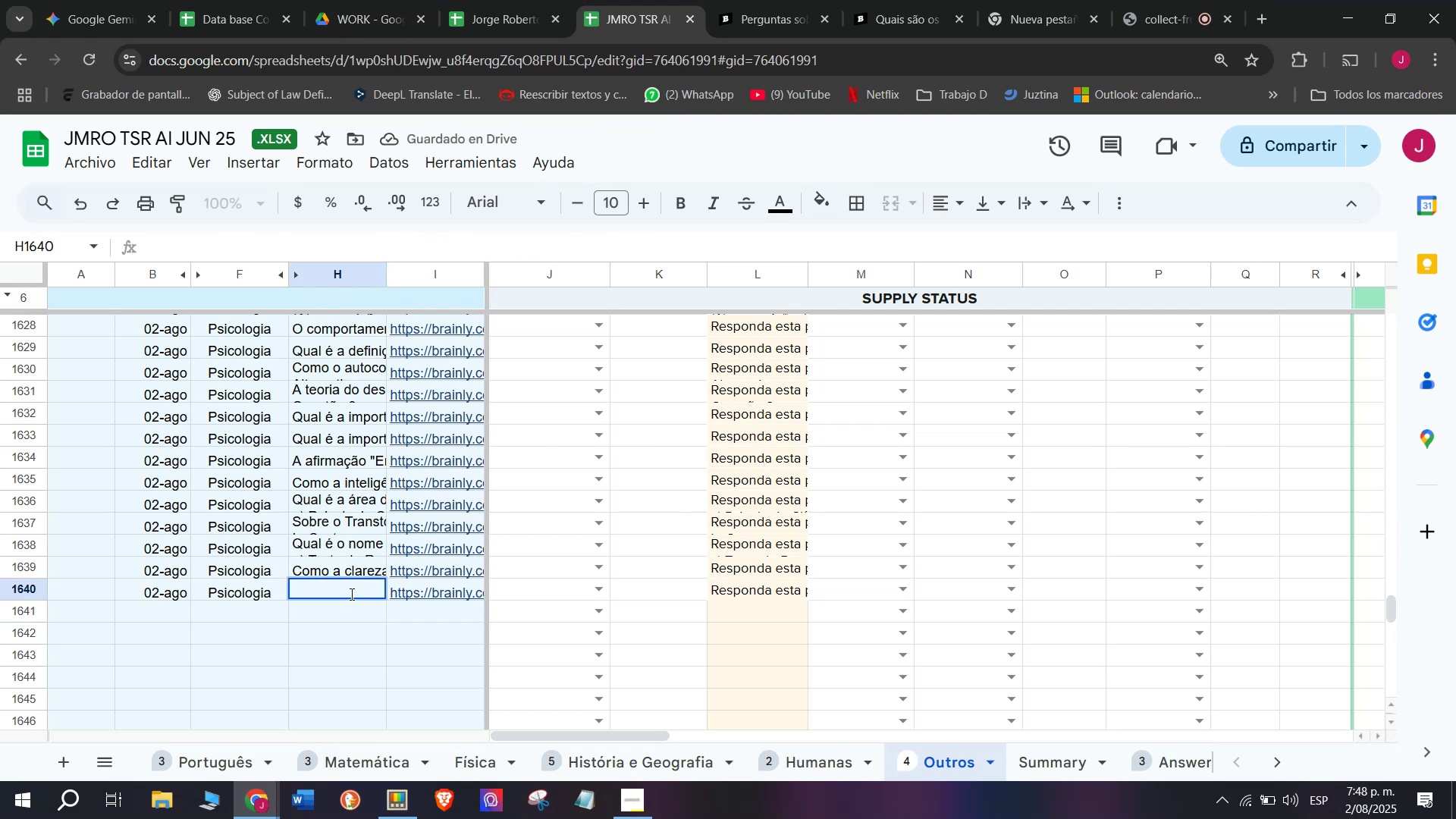 
key(Meta+V)
 